 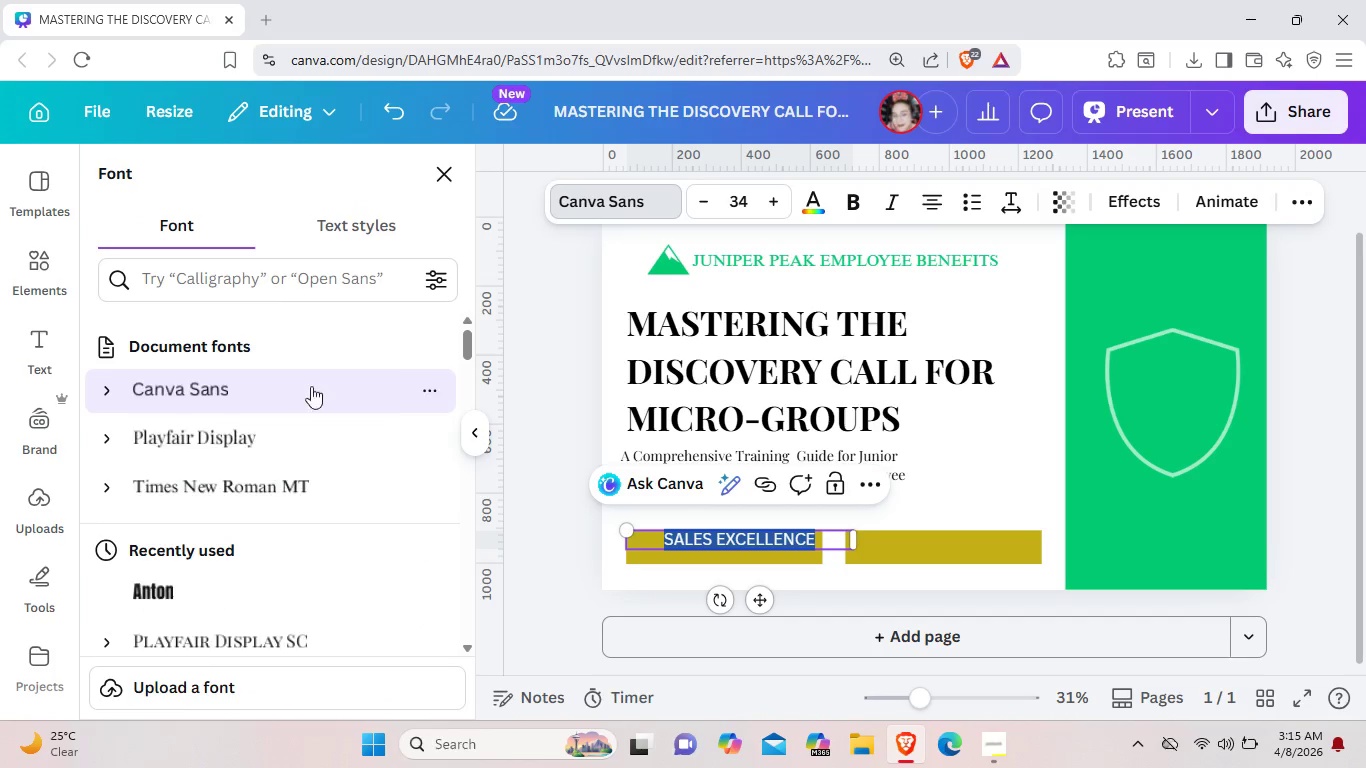 
left_click([267, 455])
 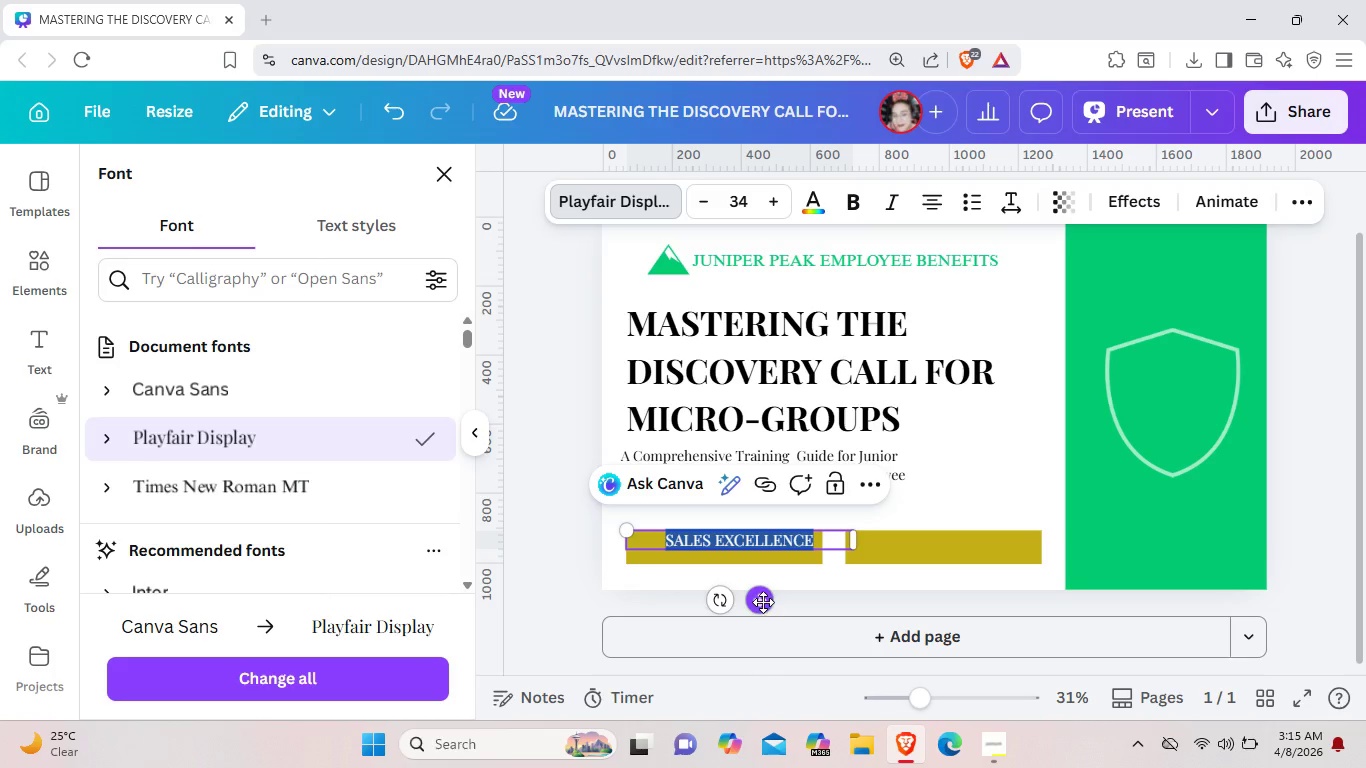 
left_click_drag(start_coordinate=[765, 604], to_coordinate=[753, 615])
 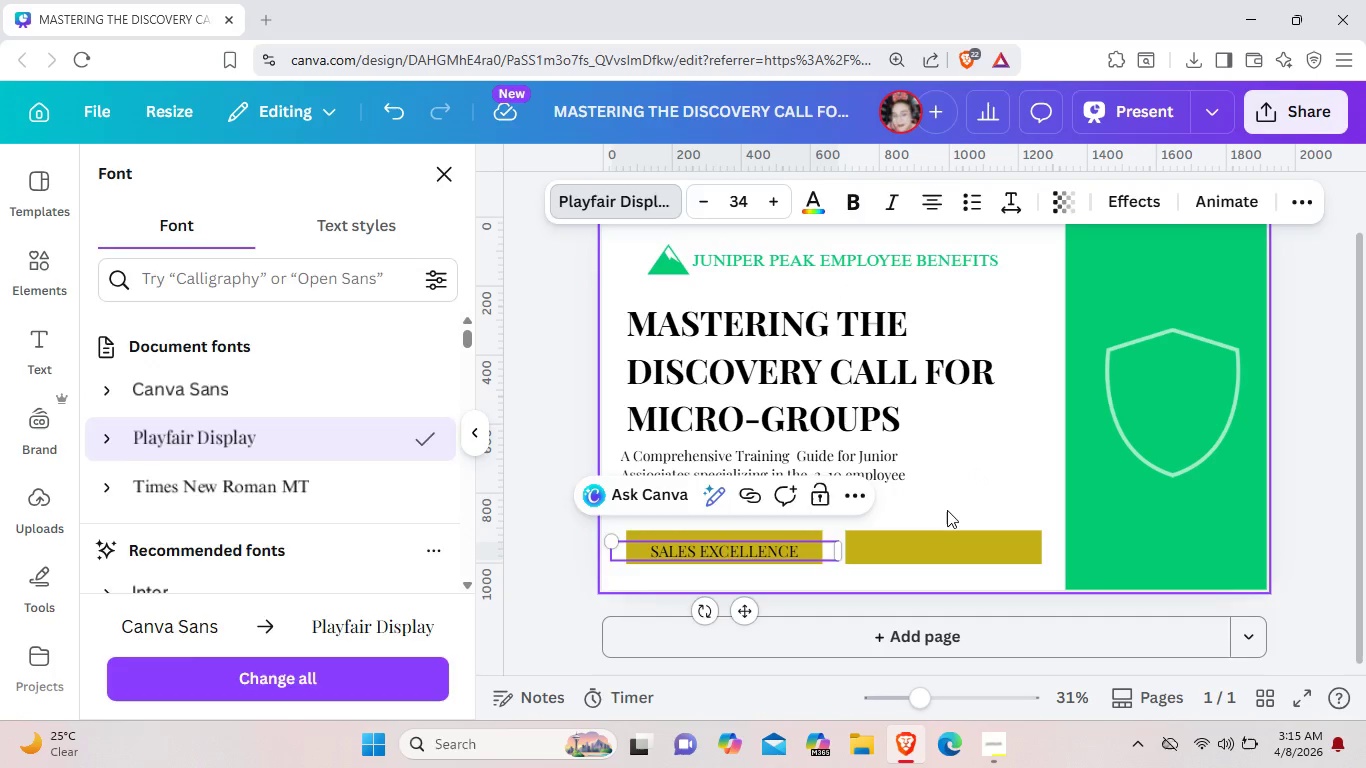 
left_click([975, 467])
 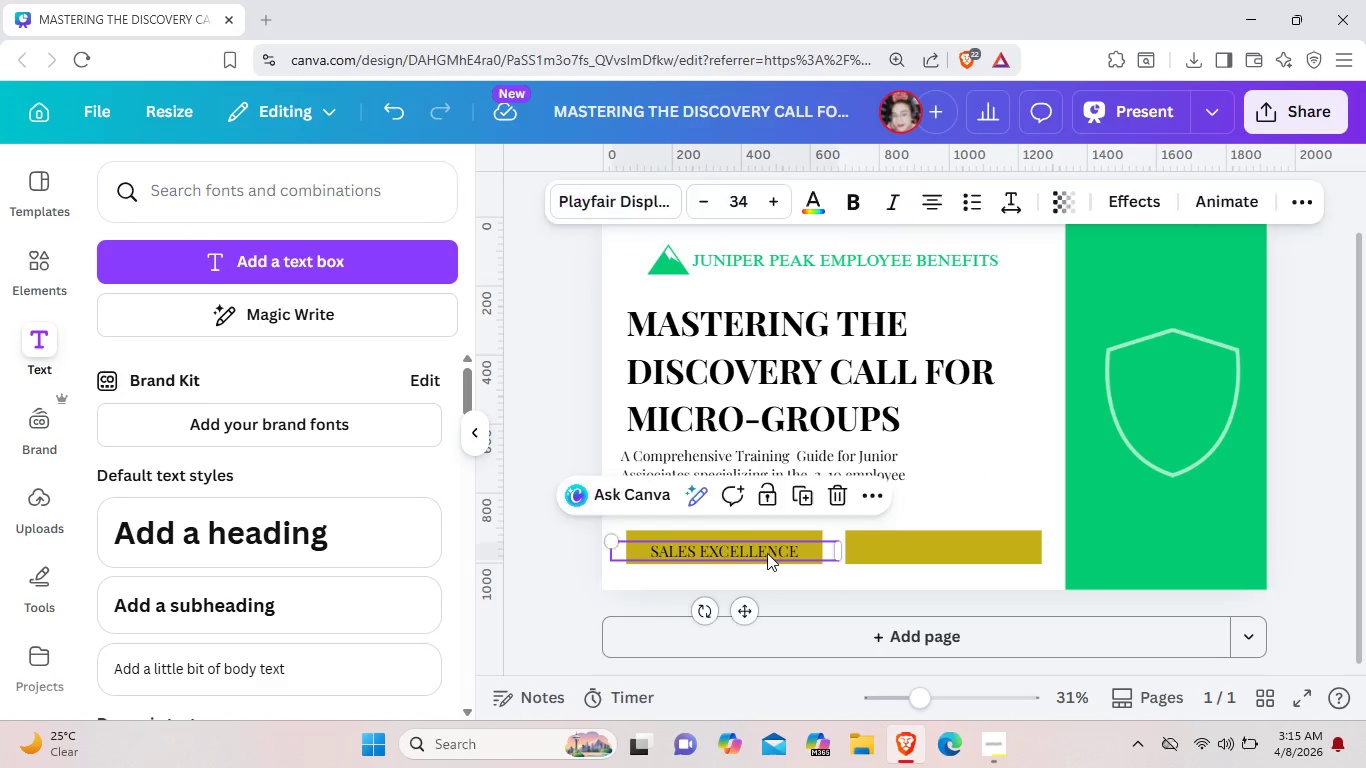 
left_click([771, 555])
 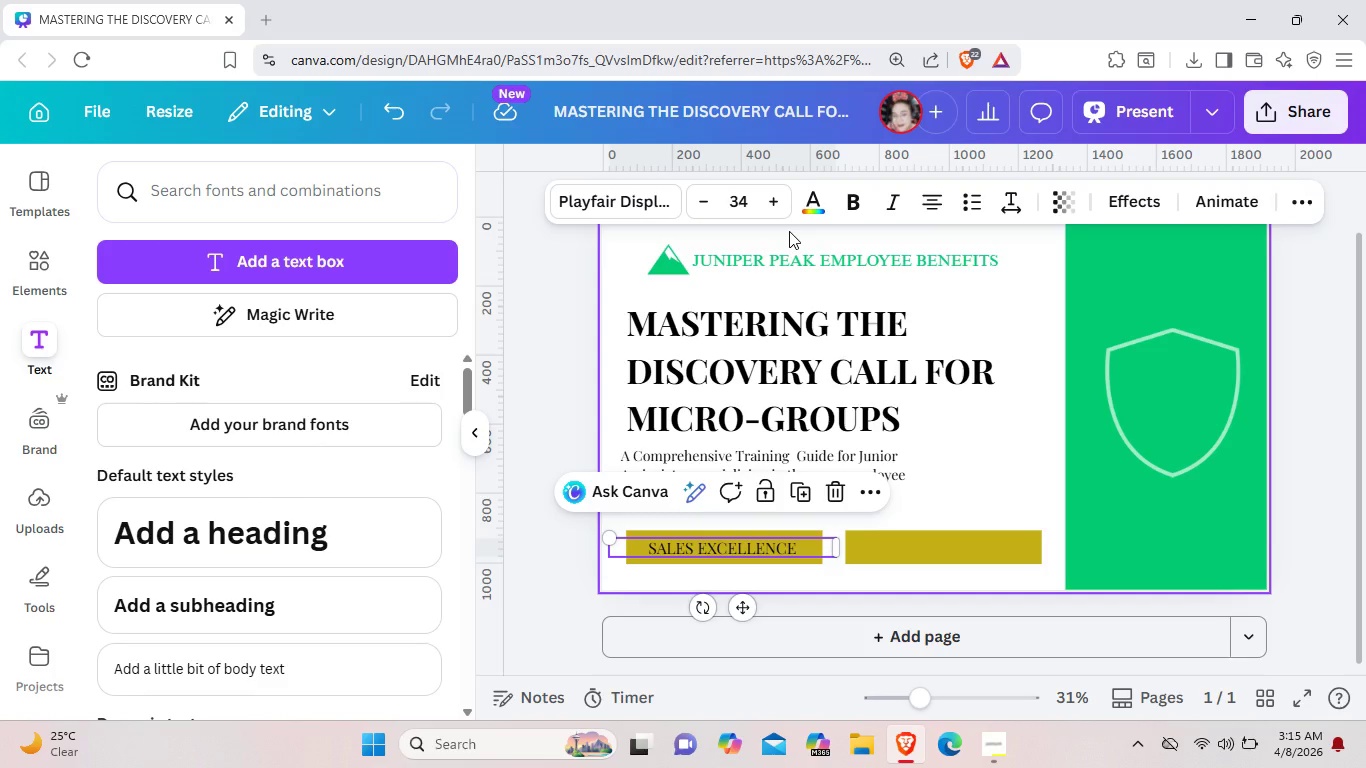 
wait(7.53)
 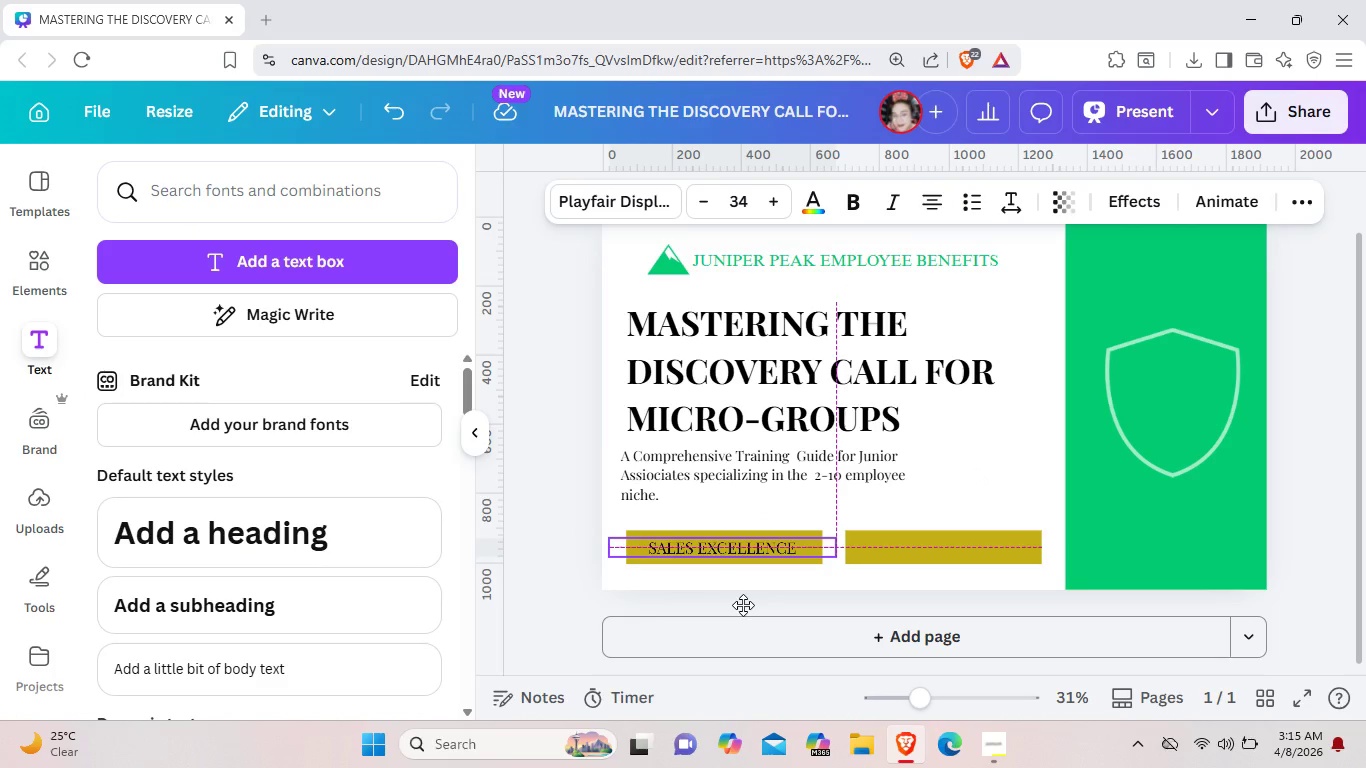 
left_click([848, 210])
 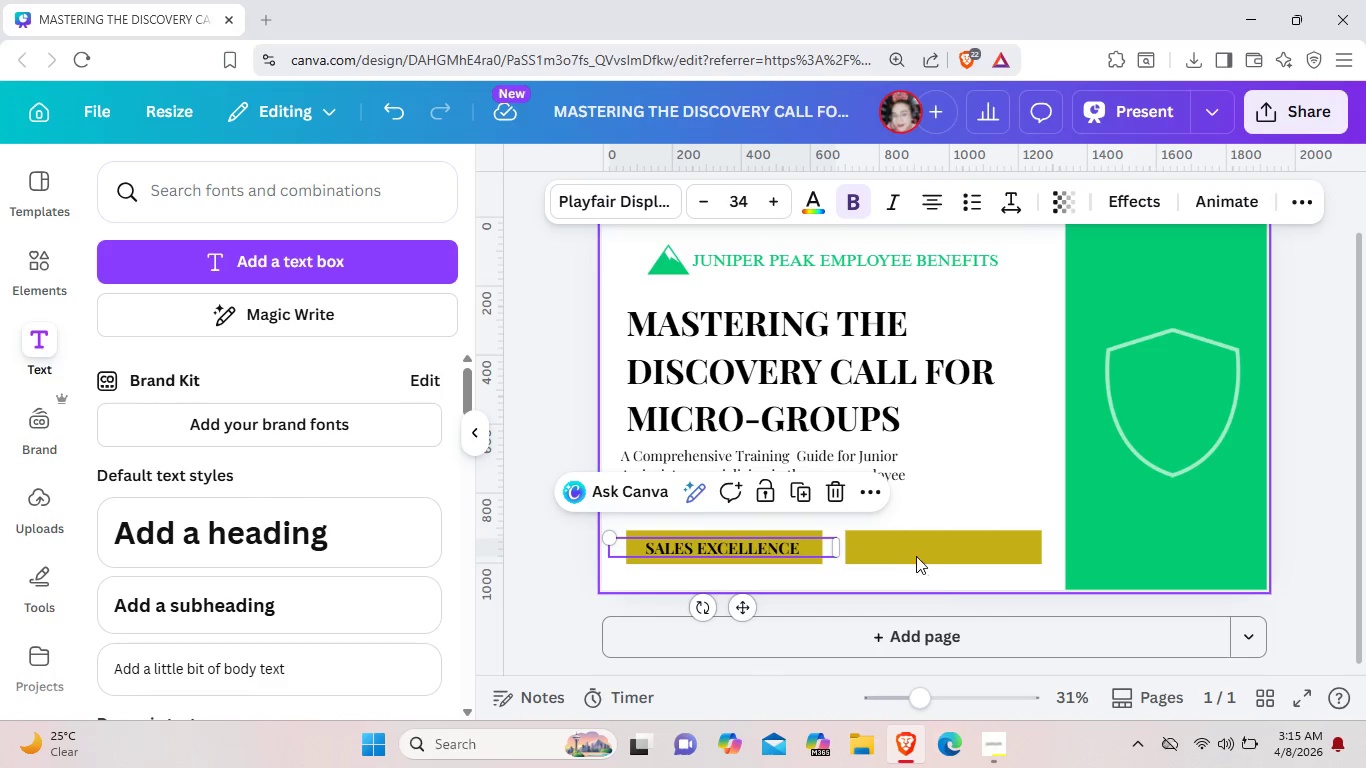 
left_click([914, 551])
 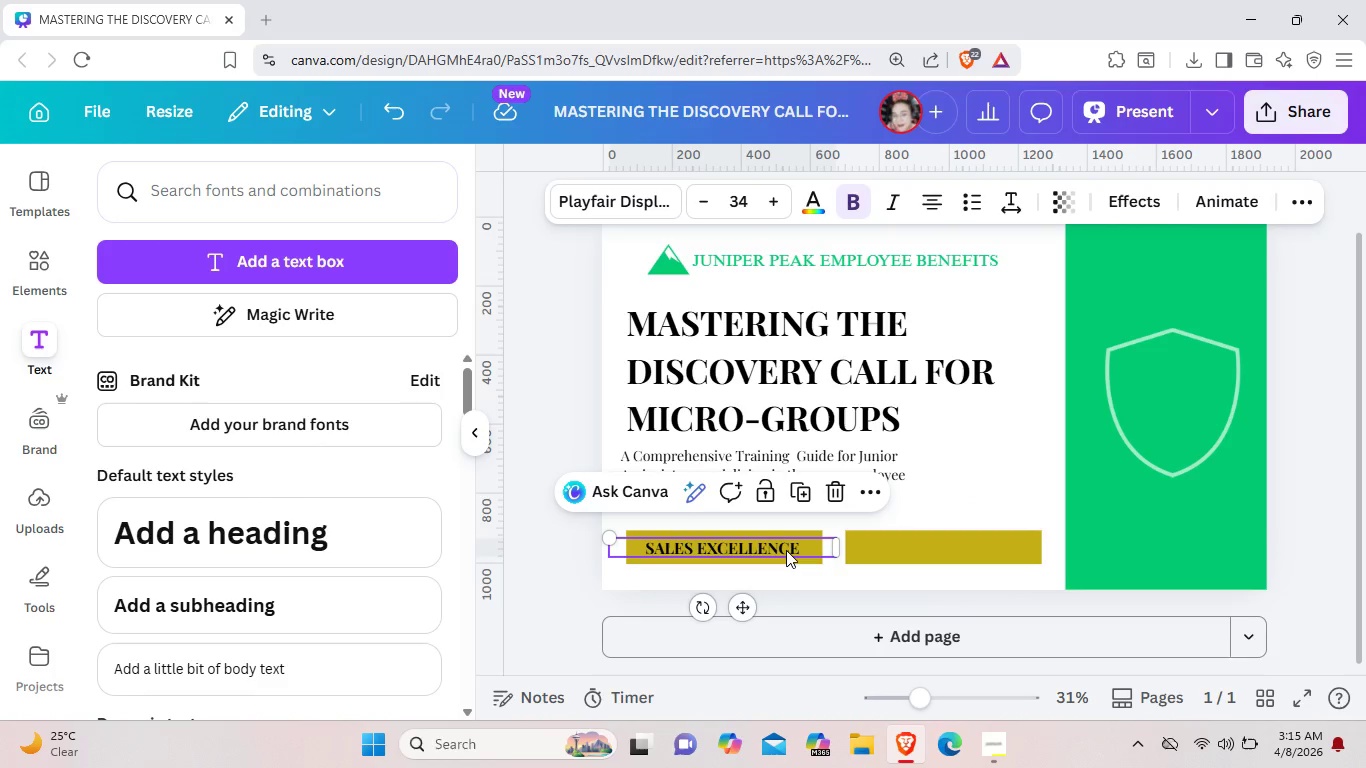 
left_click([786, 550])
 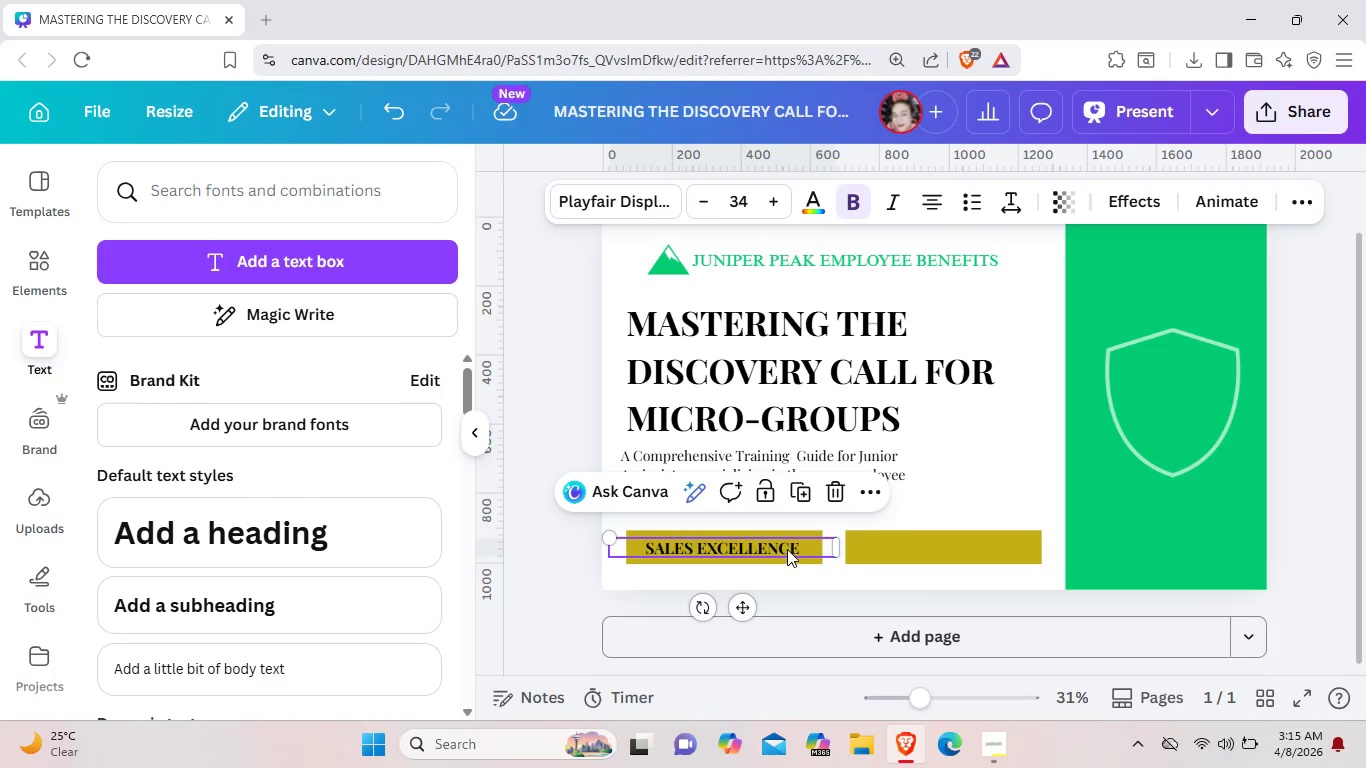 
key(Control+C)
 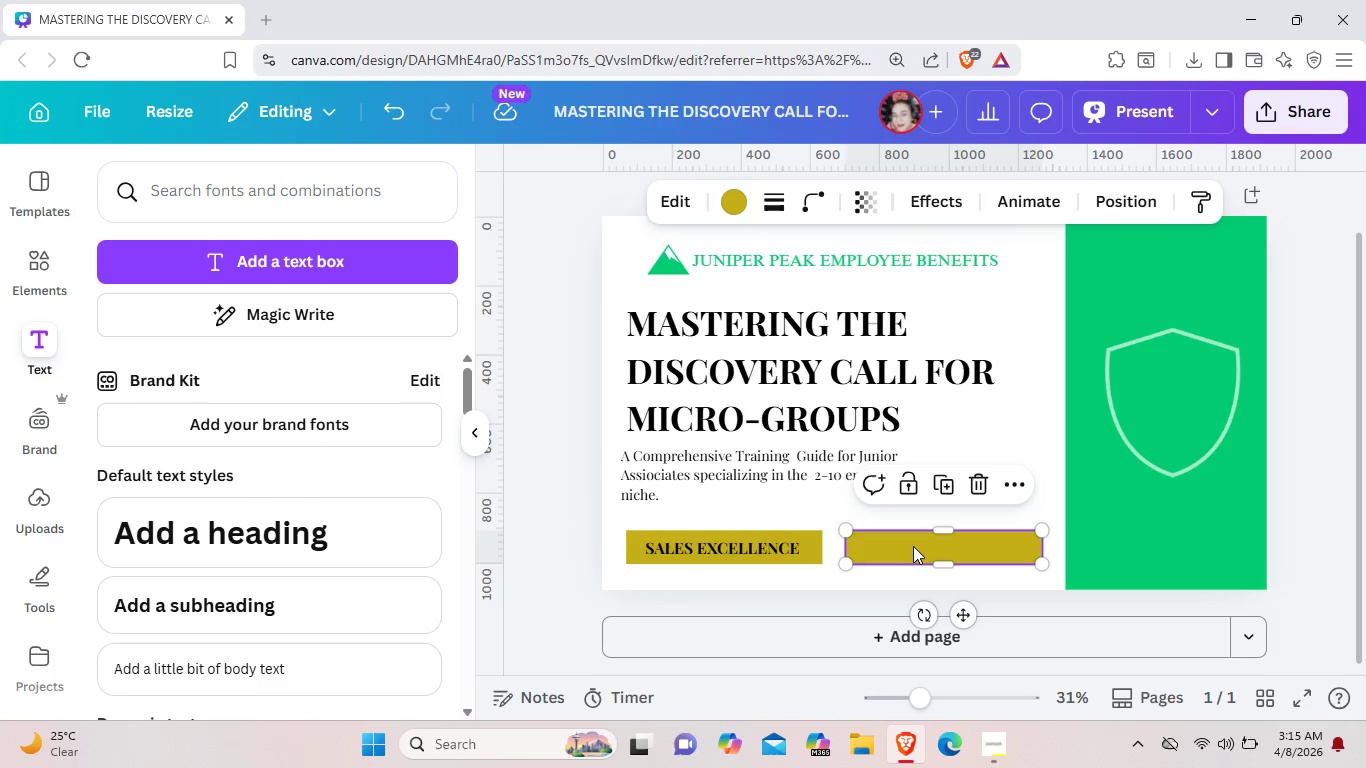 
left_click([913, 546])
 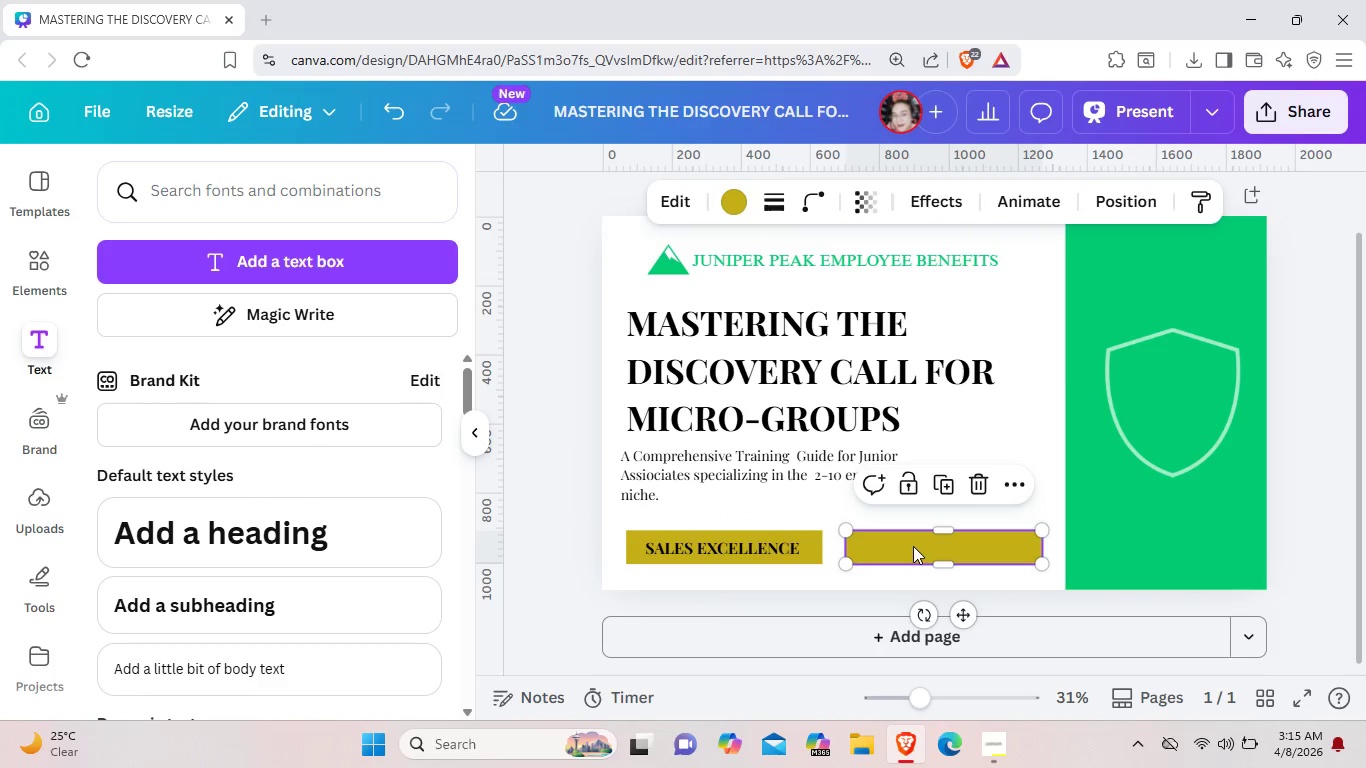 
key(Control+V)
 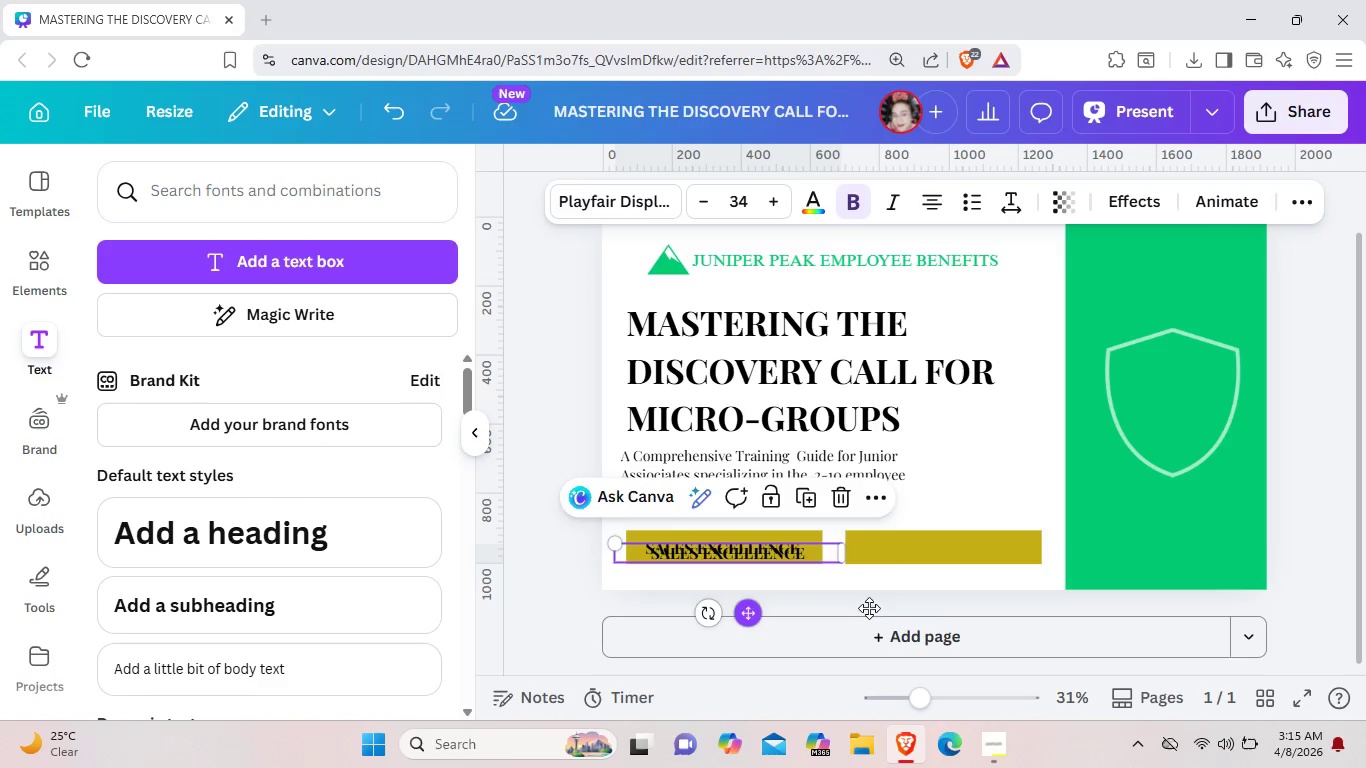 
left_click_drag(start_coordinate=[745, 619], to_coordinate=[963, 613])
 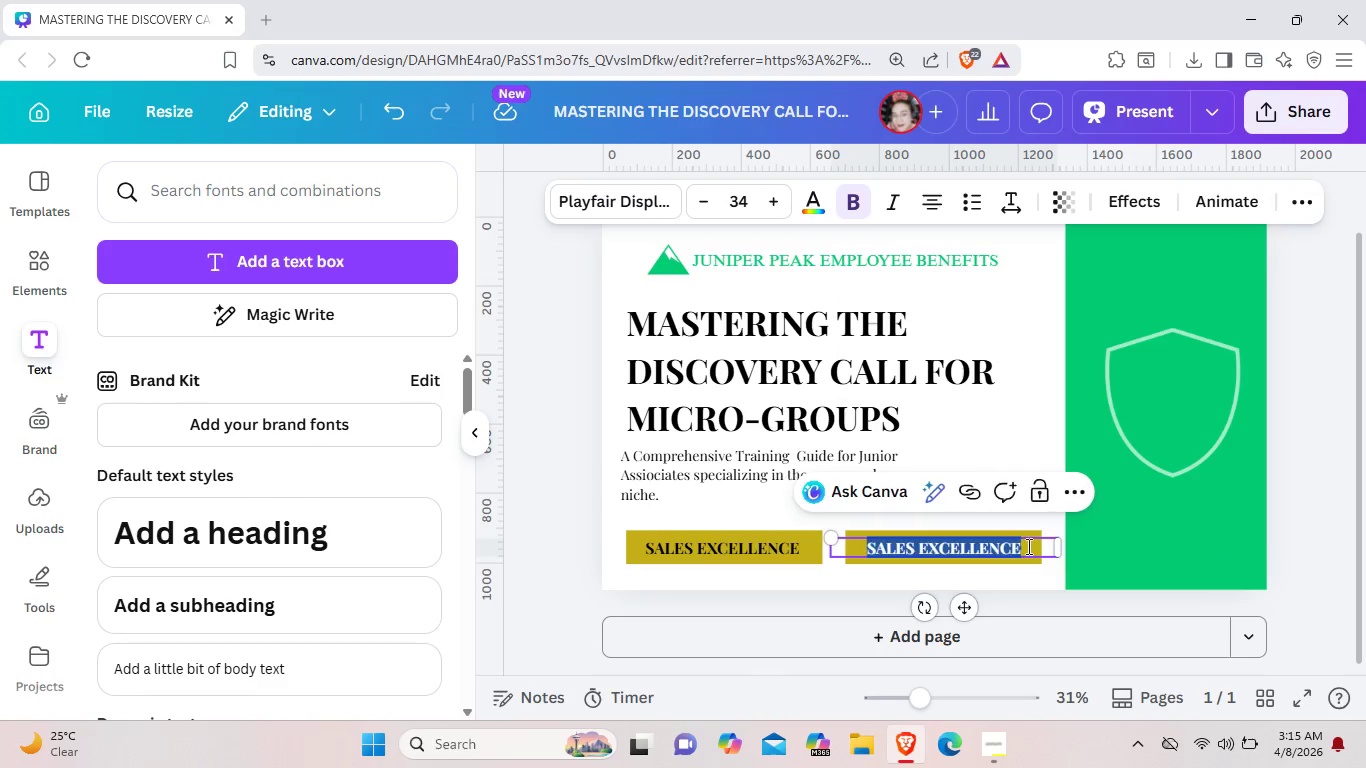 
left_click([1027, 546])
 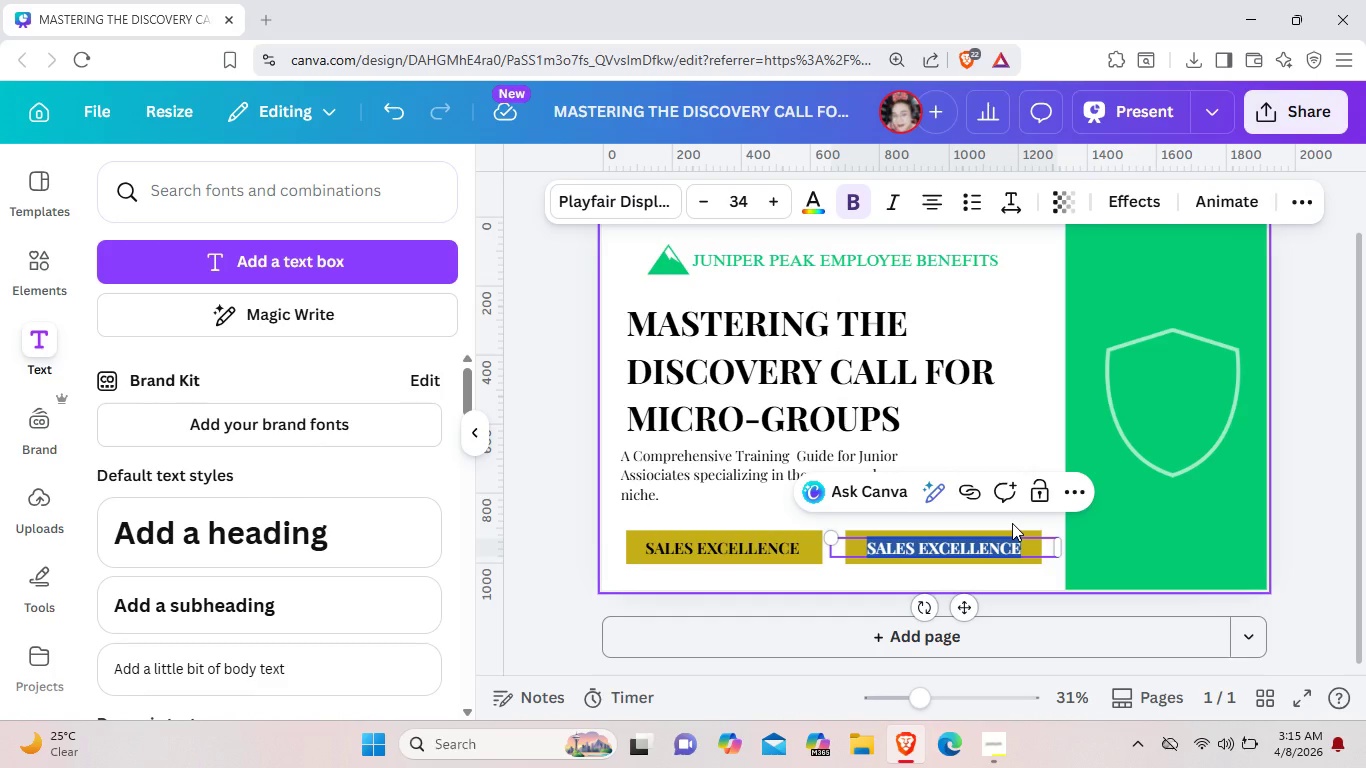 
key(Backspace)
type(MICRO-GRUOP)
key(Backspace)
key(Backspace)
key(Backspace)
type(OUP FOCUS)
 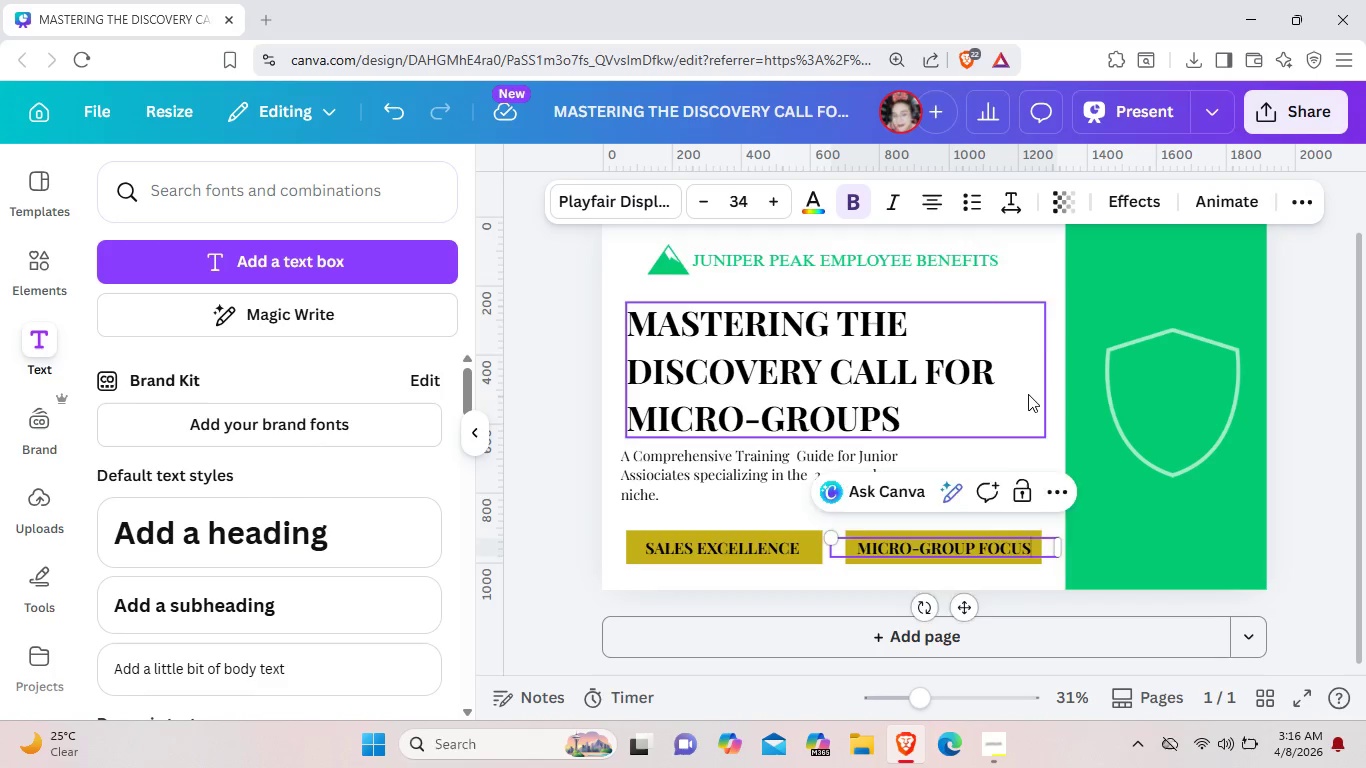 
left_click([1028, 394])
 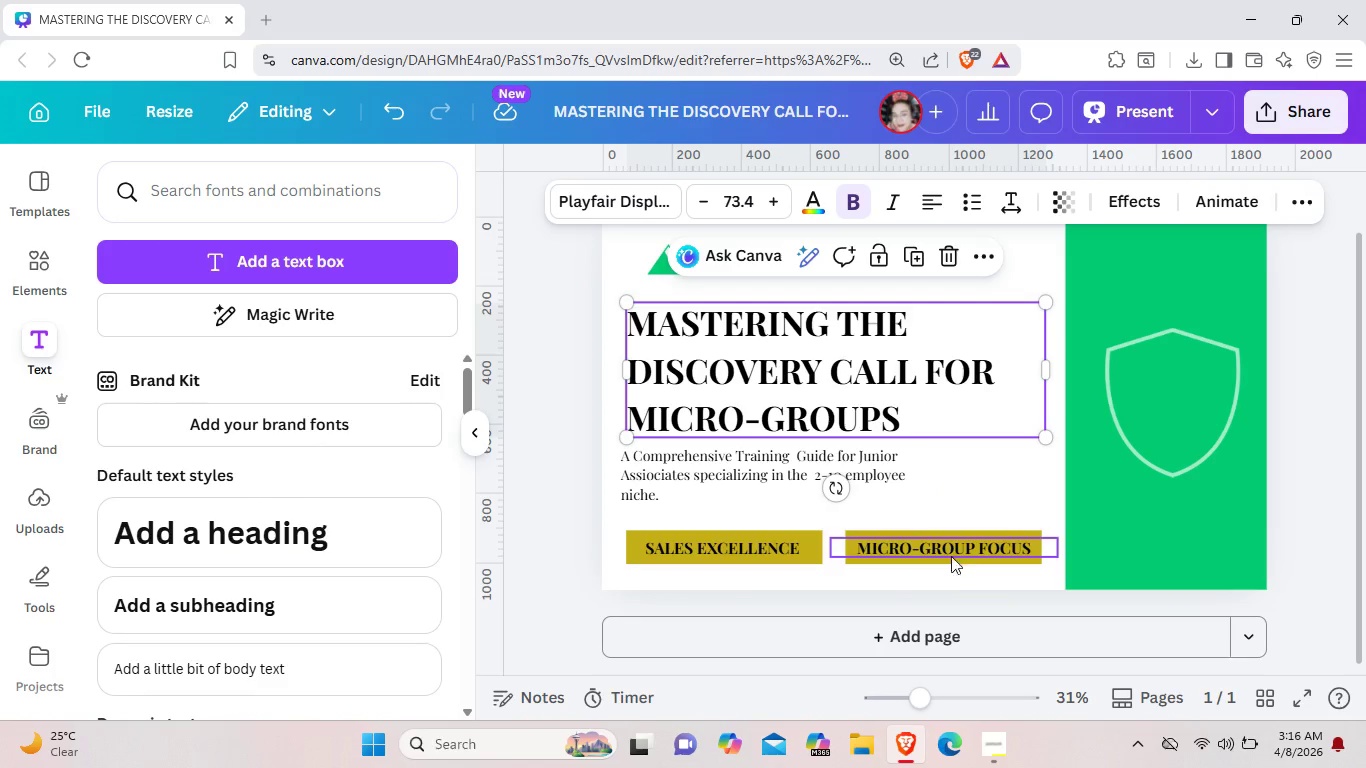 
scroll: coordinate [949, 563], scroll_direction: up, amount: 1.0
 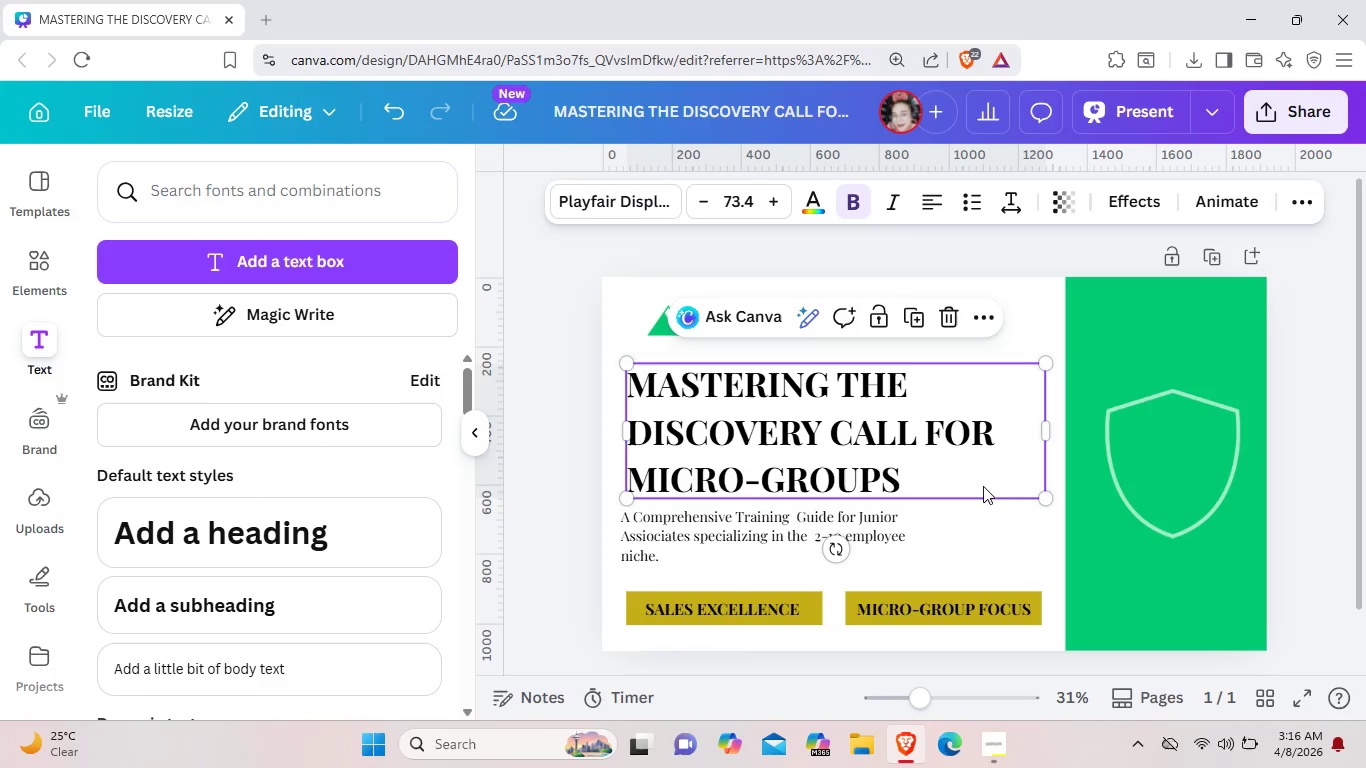 
left_click([983, 486])
 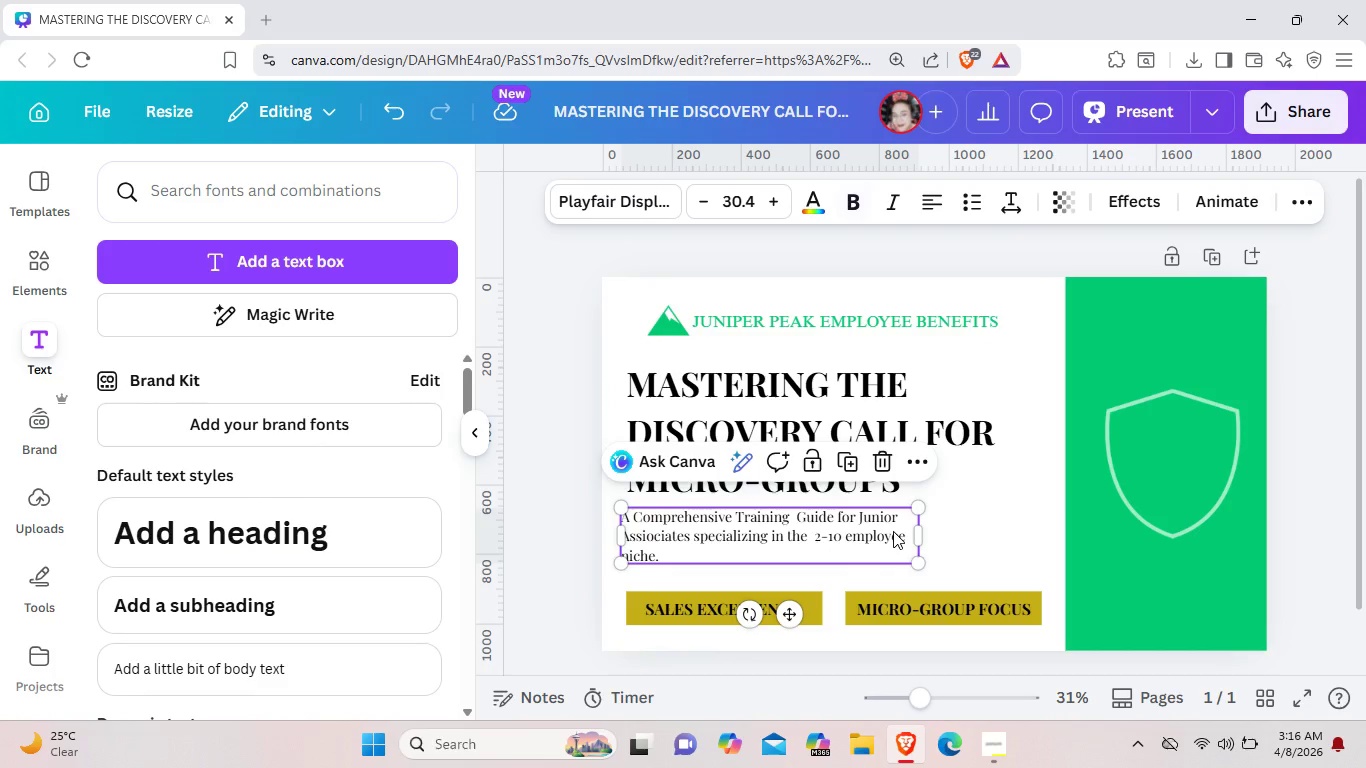 
left_click([893, 531])
 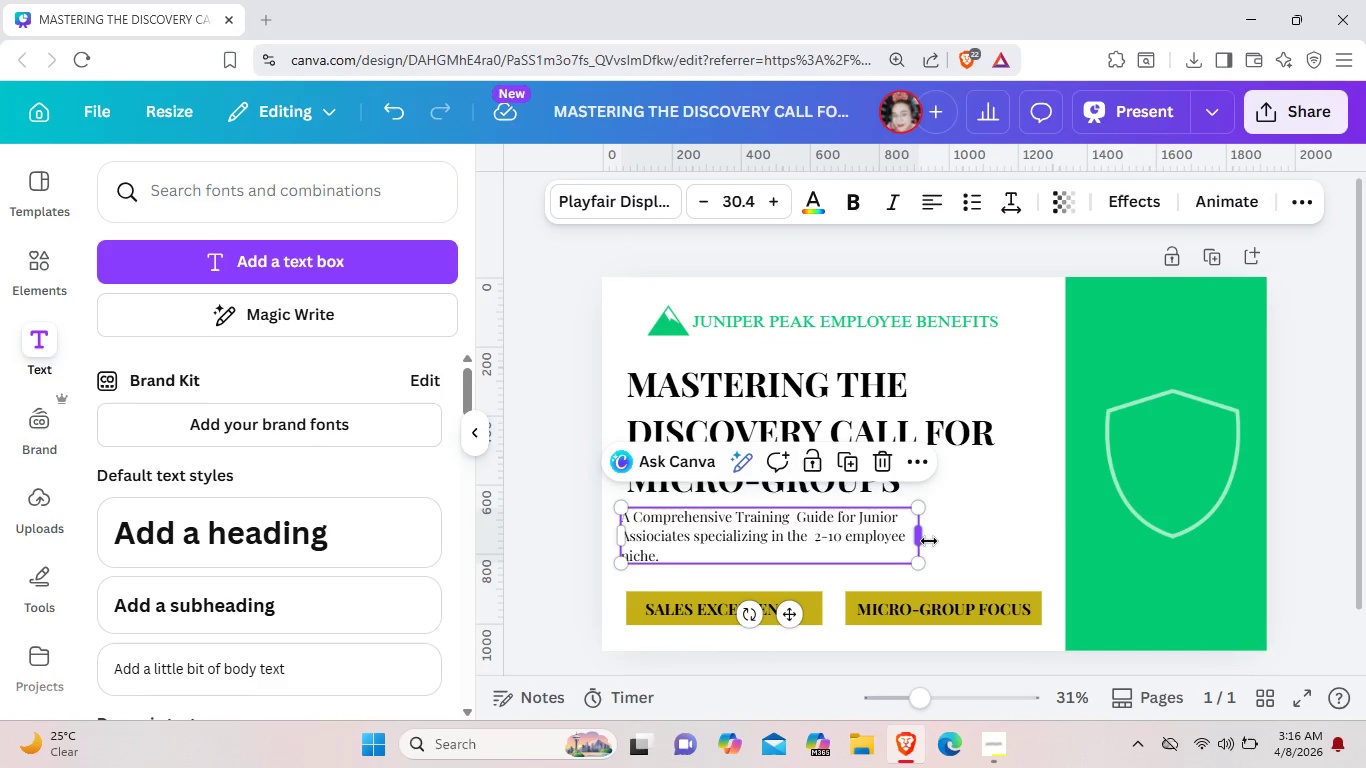 
left_click([978, 538])
 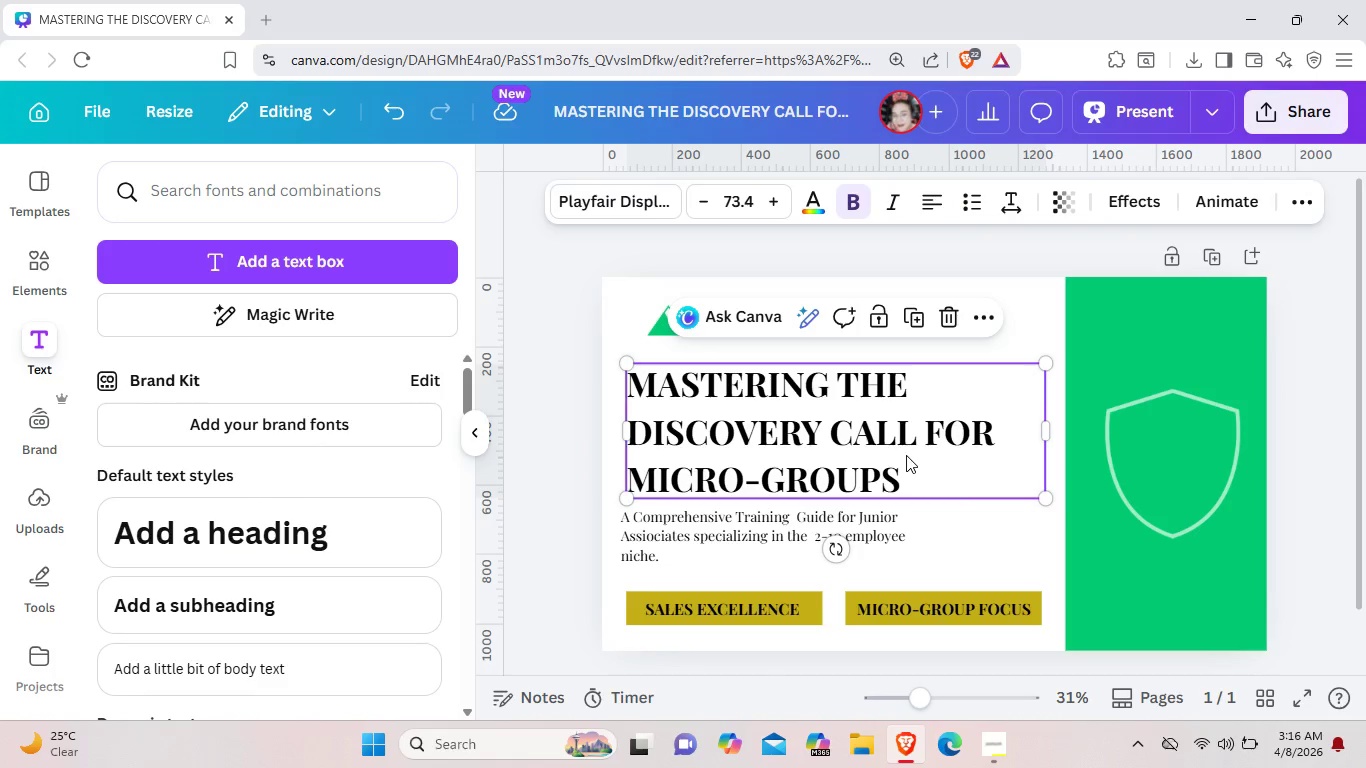 
left_click([906, 455])
 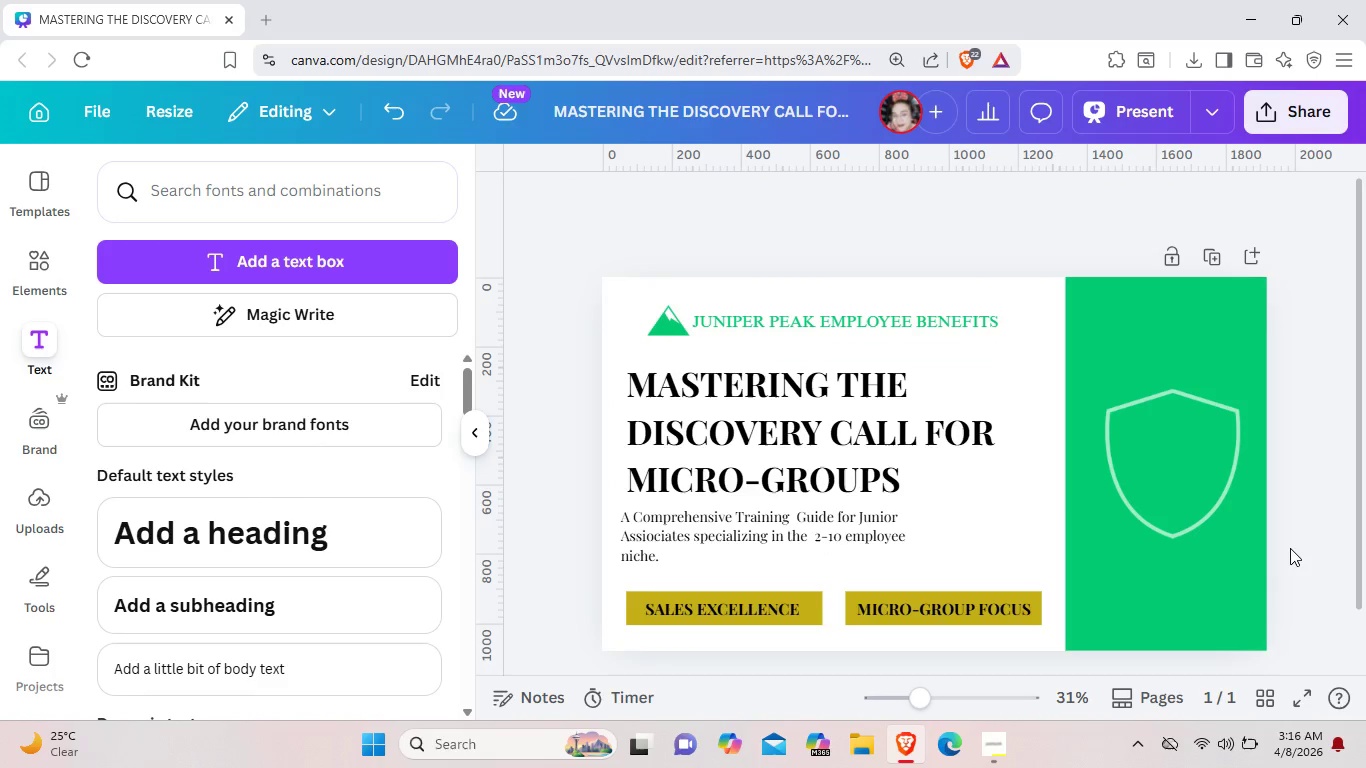 
left_click([1296, 544])
 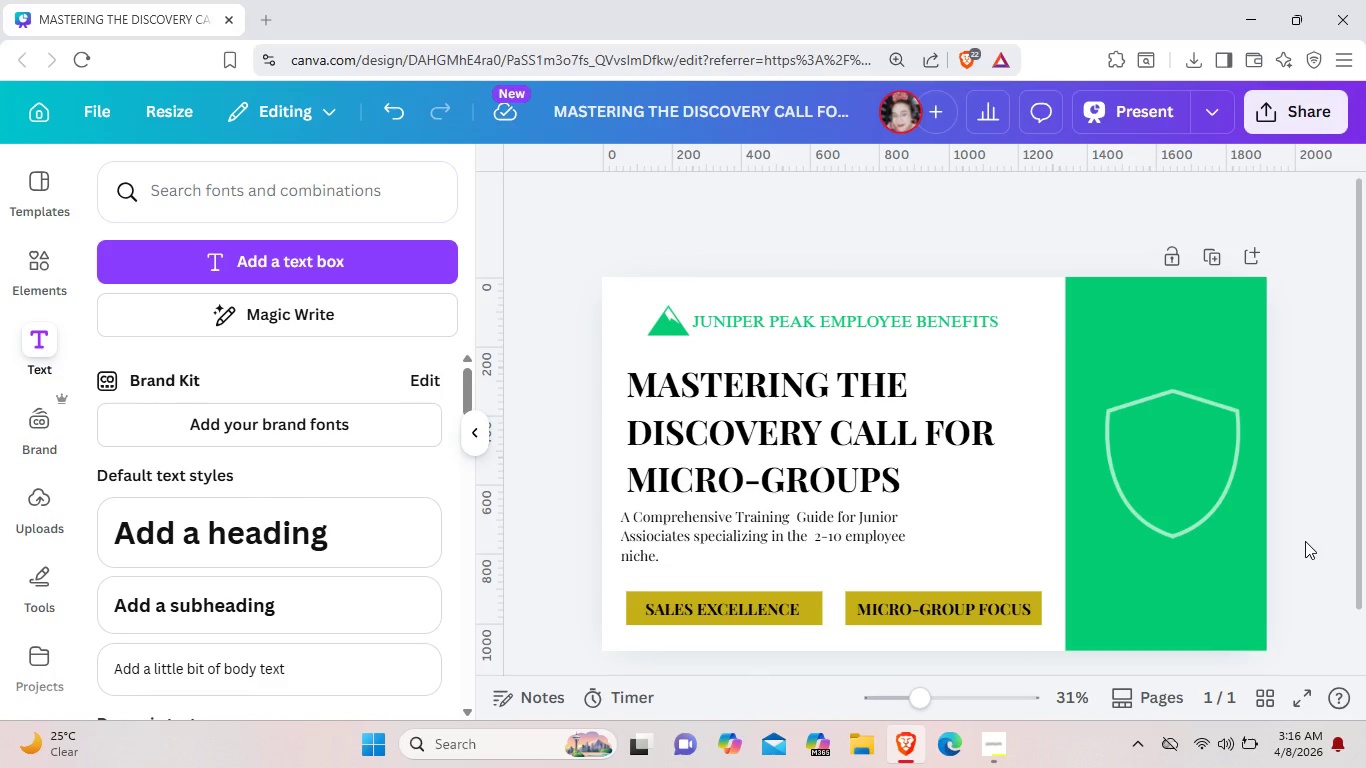 
scroll: coordinate [1303, 542], scroll_direction: down, amount: 2.0
 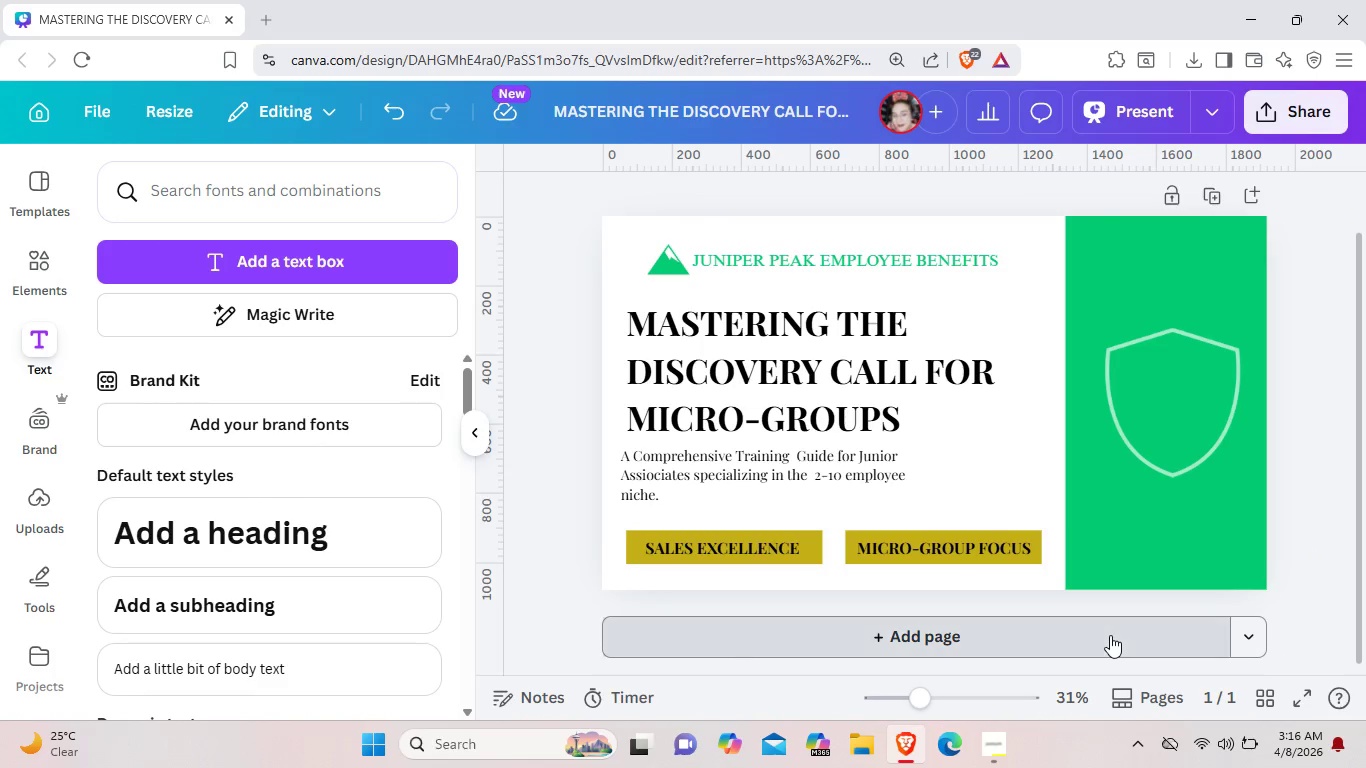 
left_click([1110, 635])
 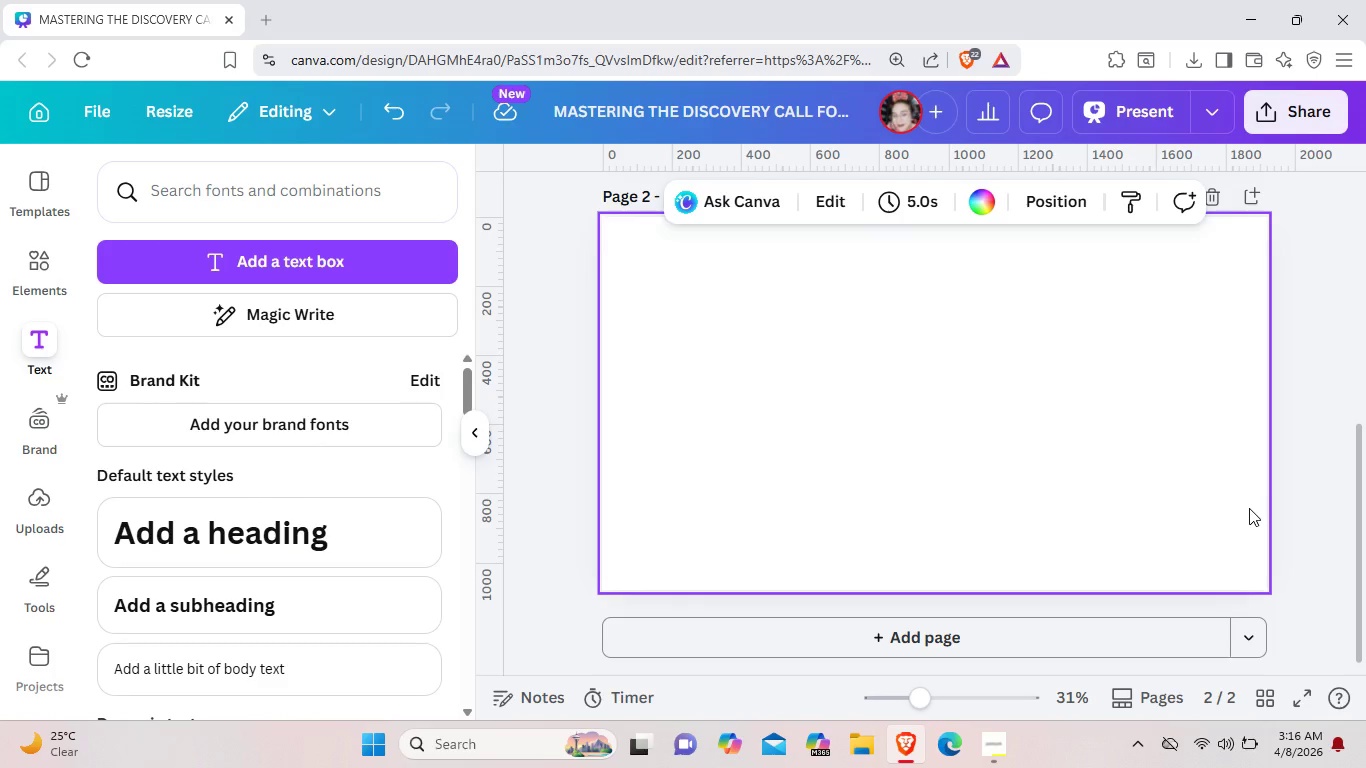 
wait(7.58)
 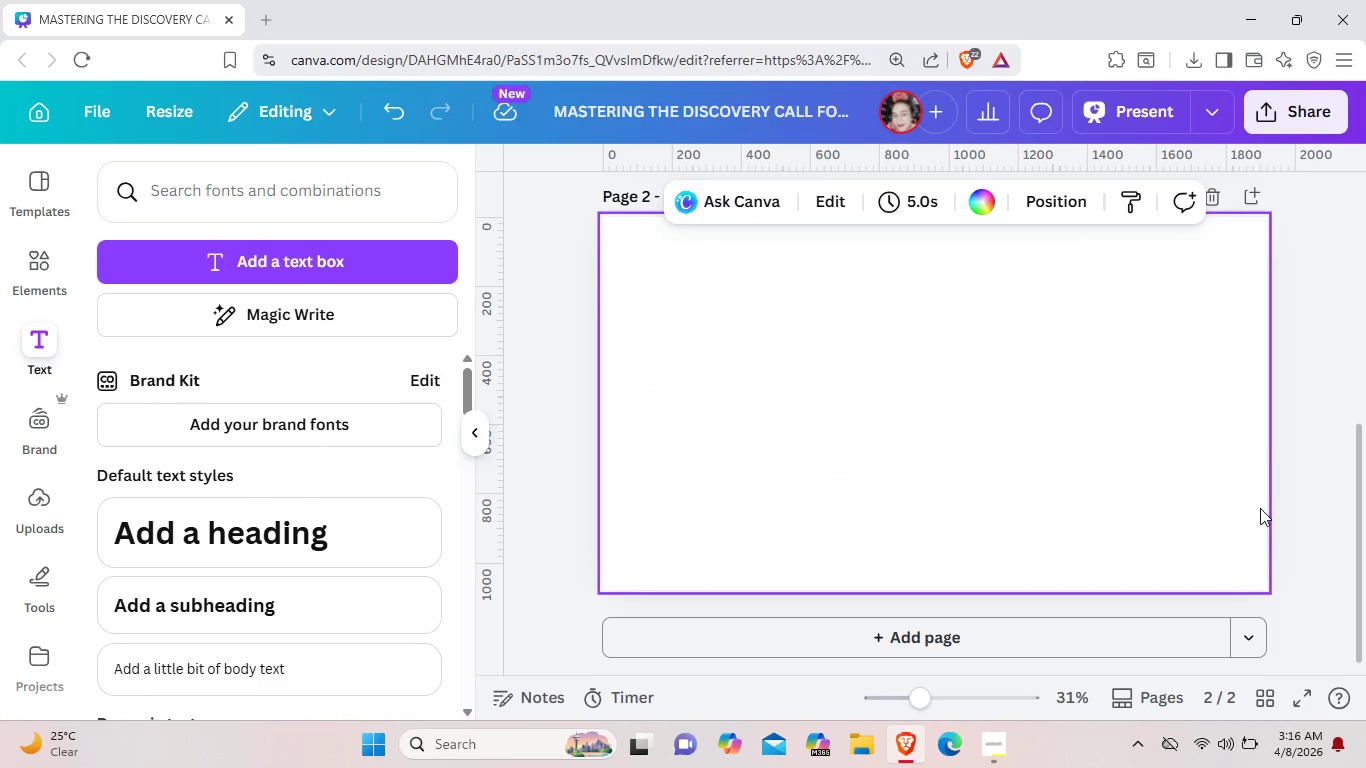 
scroll: coordinate [827, 491], scroll_direction: up, amount: 4.0
 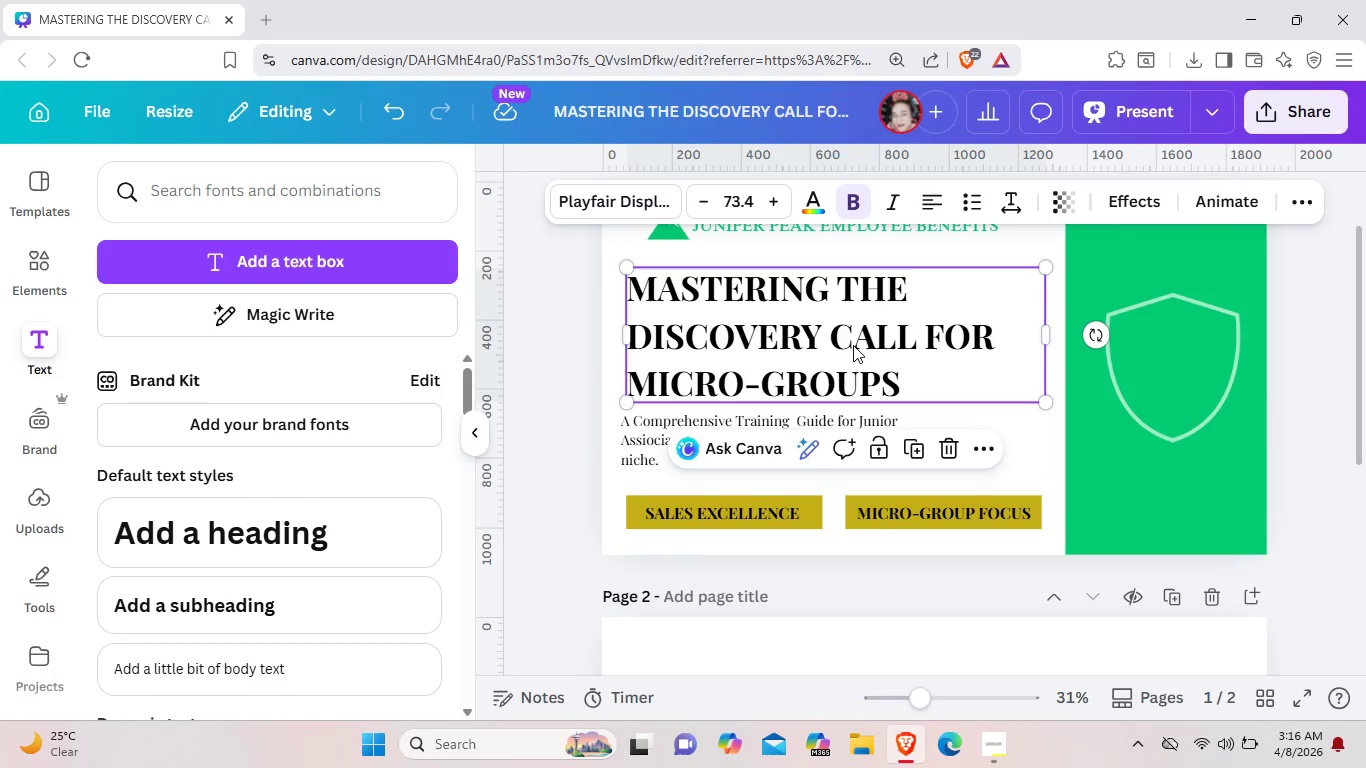 
left_click([853, 345])
 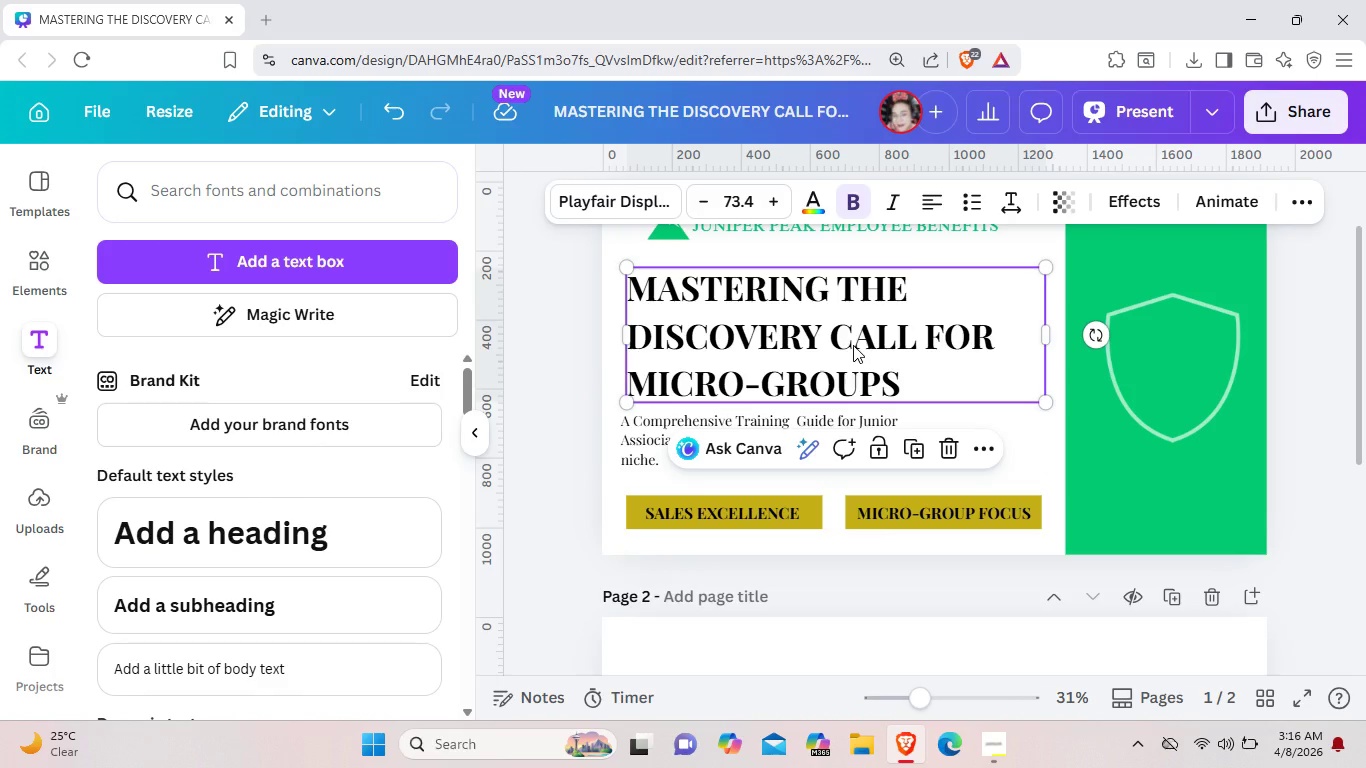 
key(Control+C)
 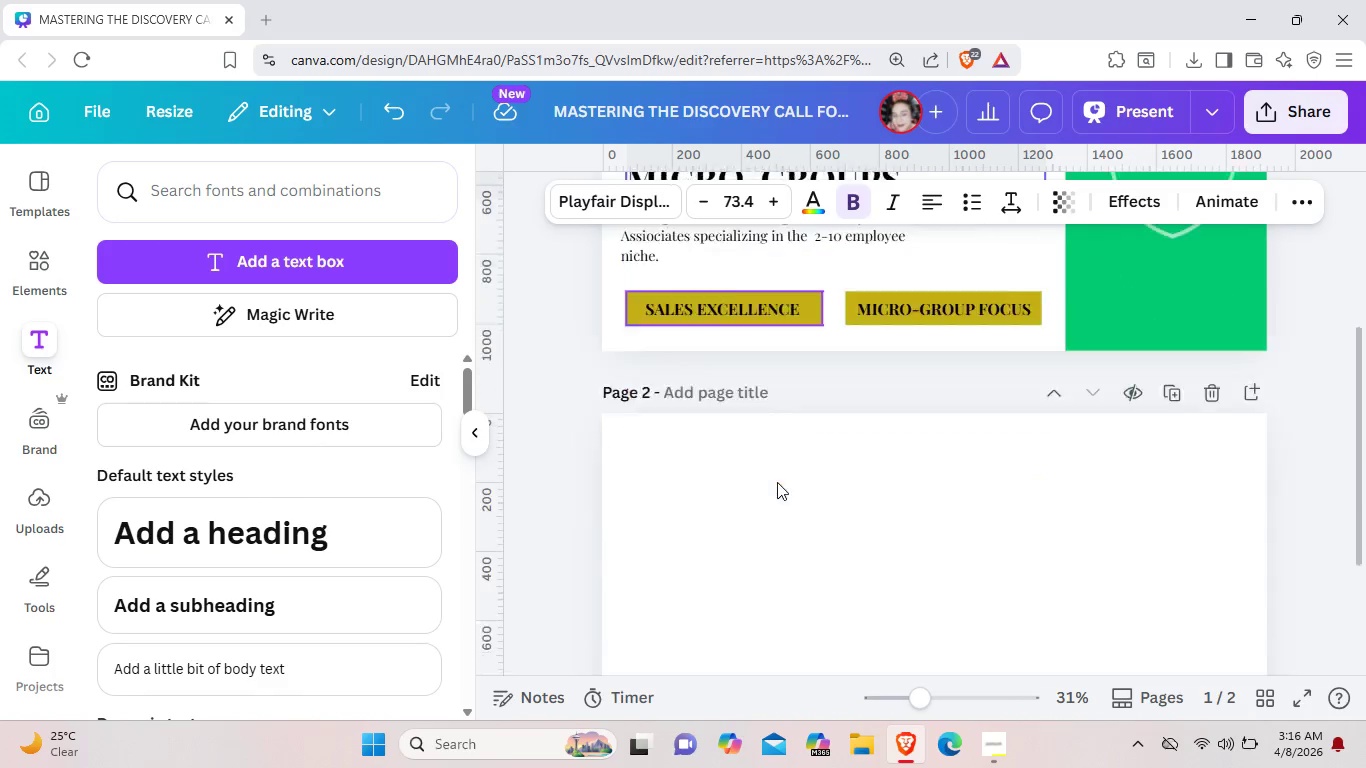 
scroll: coordinate [777, 482], scroll_direction: down, amount: 3.0
 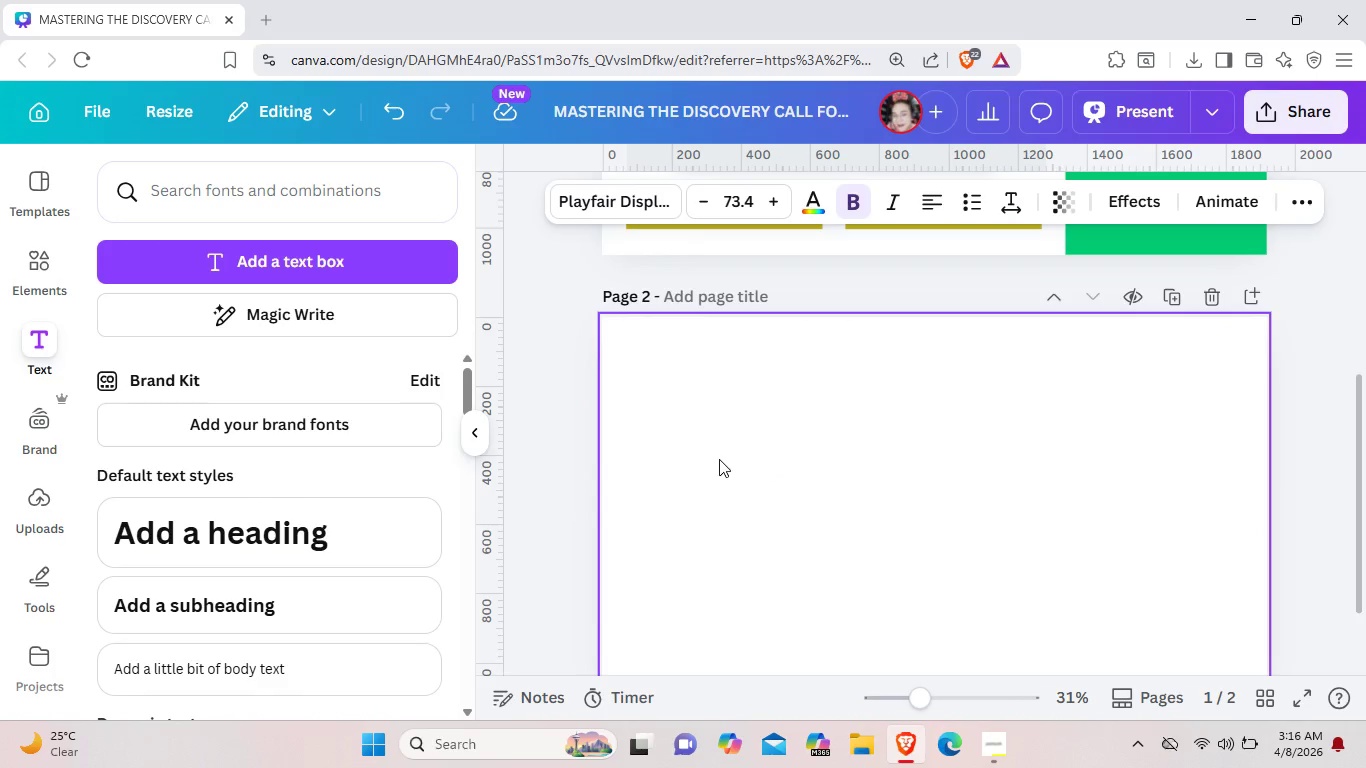 
key(Control+V)
 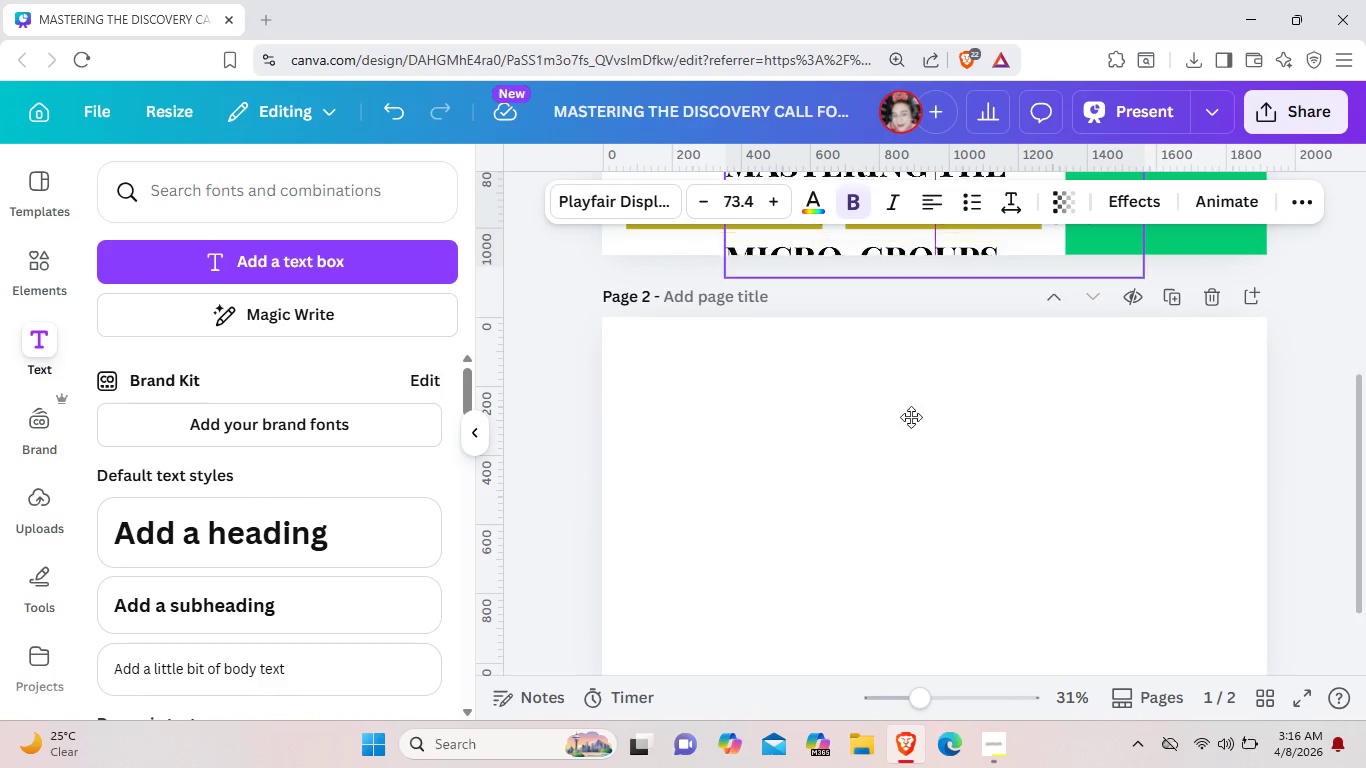 
left_click_drag(start_coordinate=[952, 252], to_coordinate=[869, 486])
 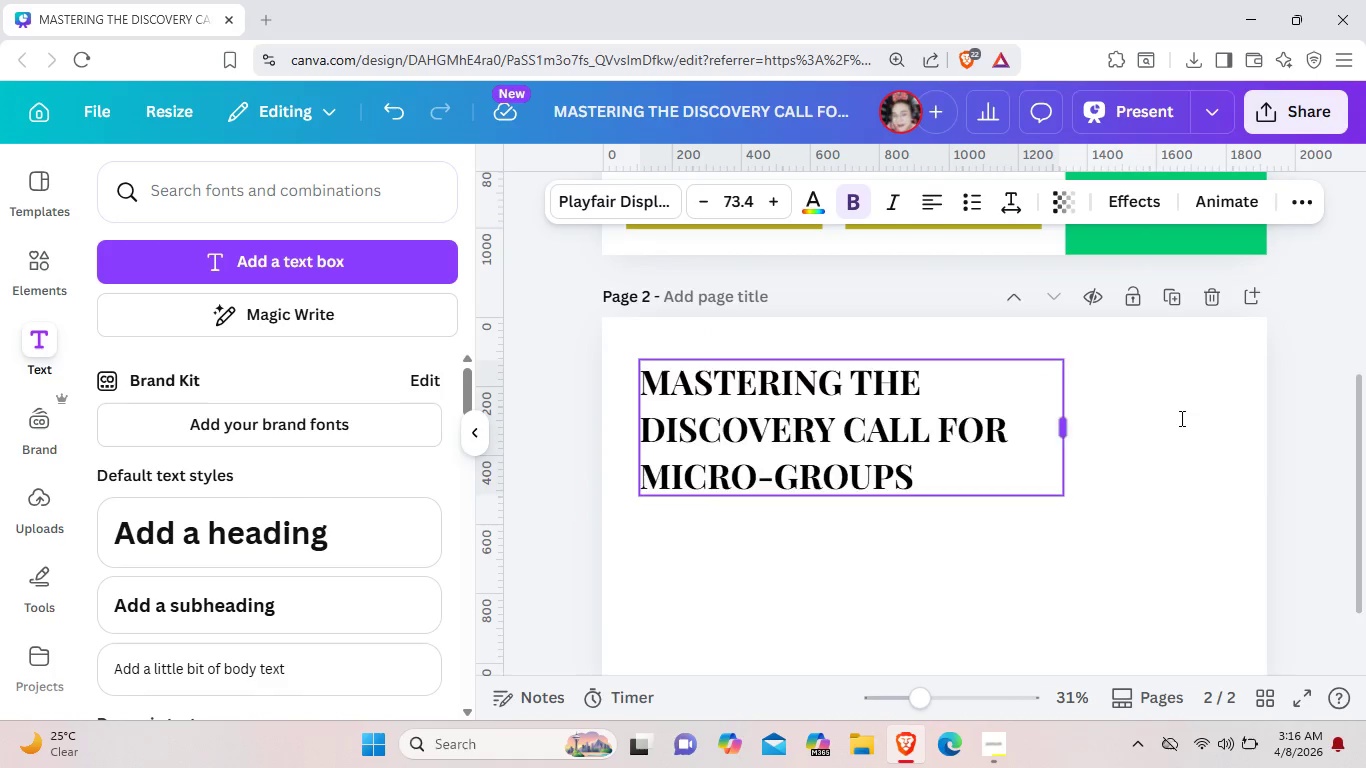 
left_click_drag(start_coordinate=[1062, 423], to_coordinate=[1238, 395])
 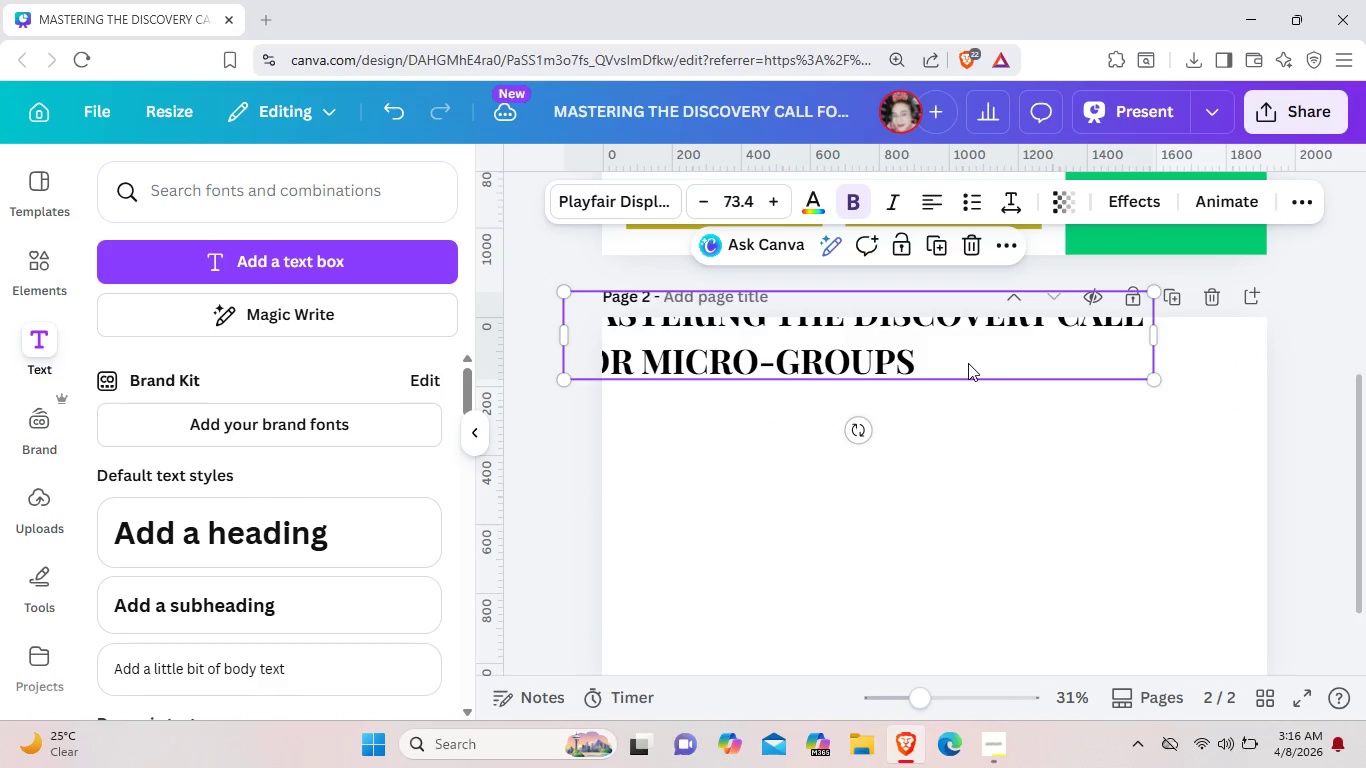 
left_click_drag(start_coordinate=[1047, 427], to_coordinate=[971, 359])
 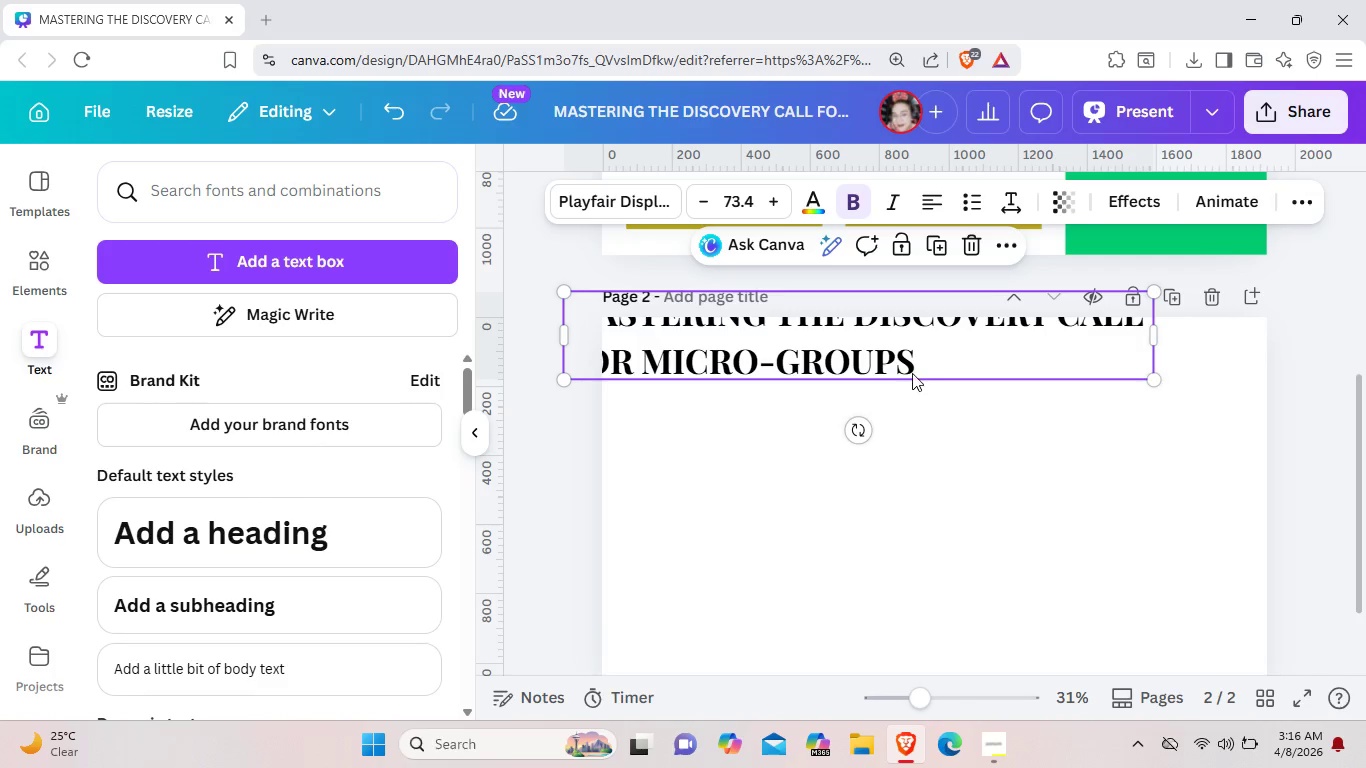 
left_click_drag(start_coordinate=[914, 370], to_coordinate=[975, 415])
 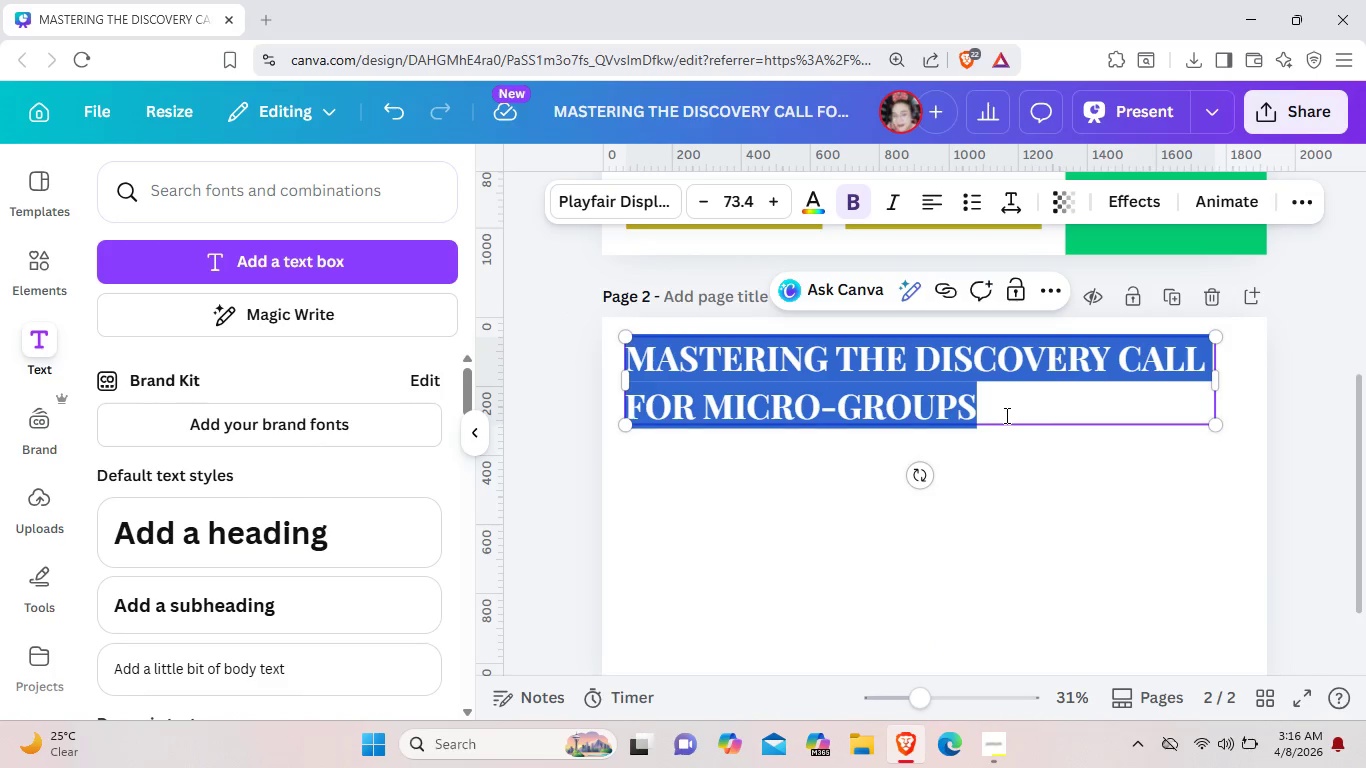 
left_click([1005, 415])
 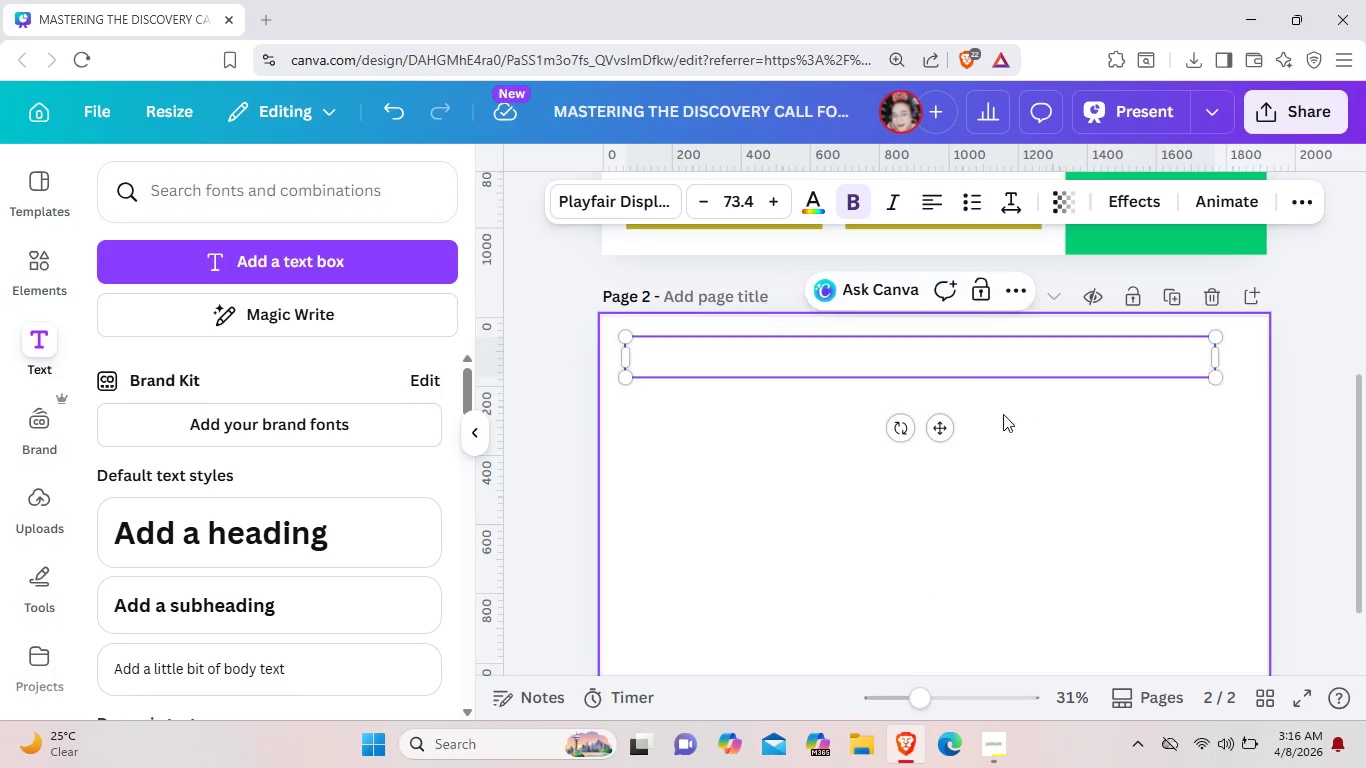 
key(Backspace)
 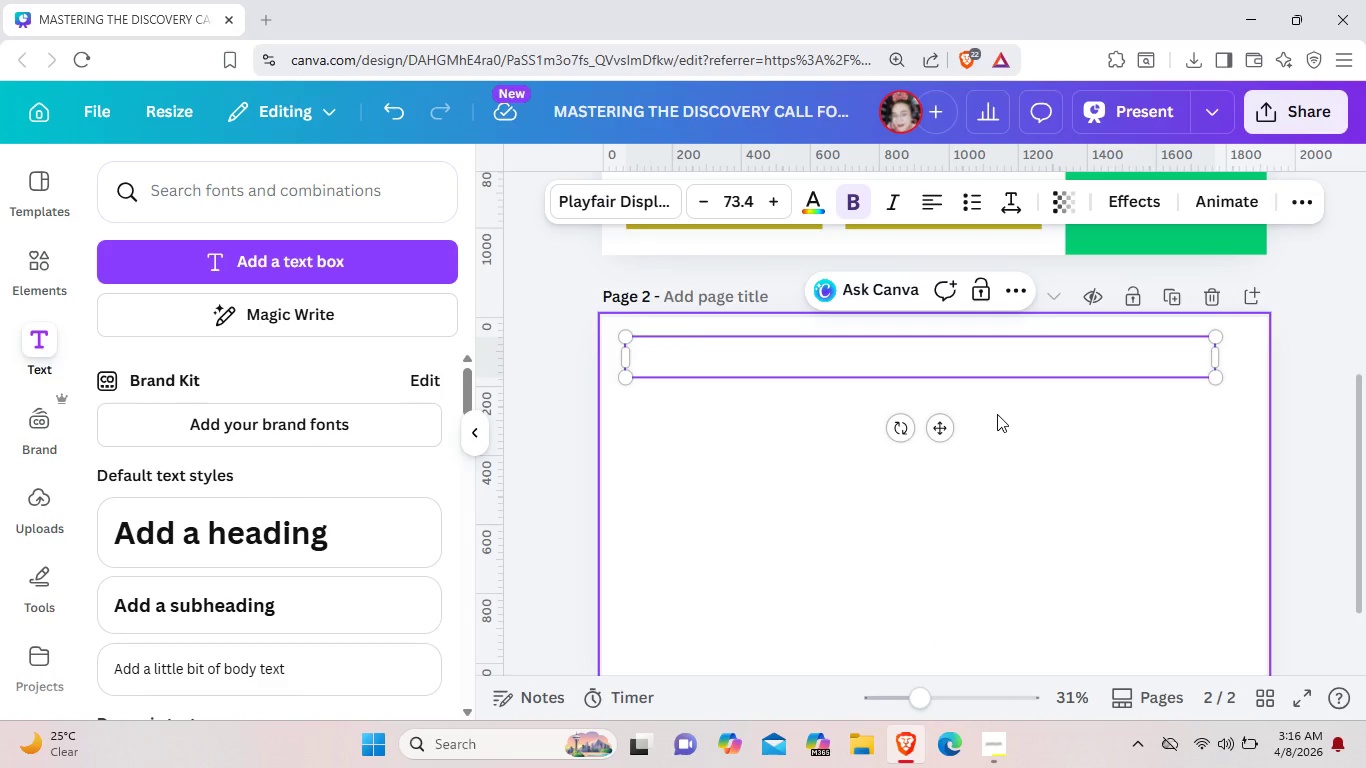 
key(Control+ControlLeft)
 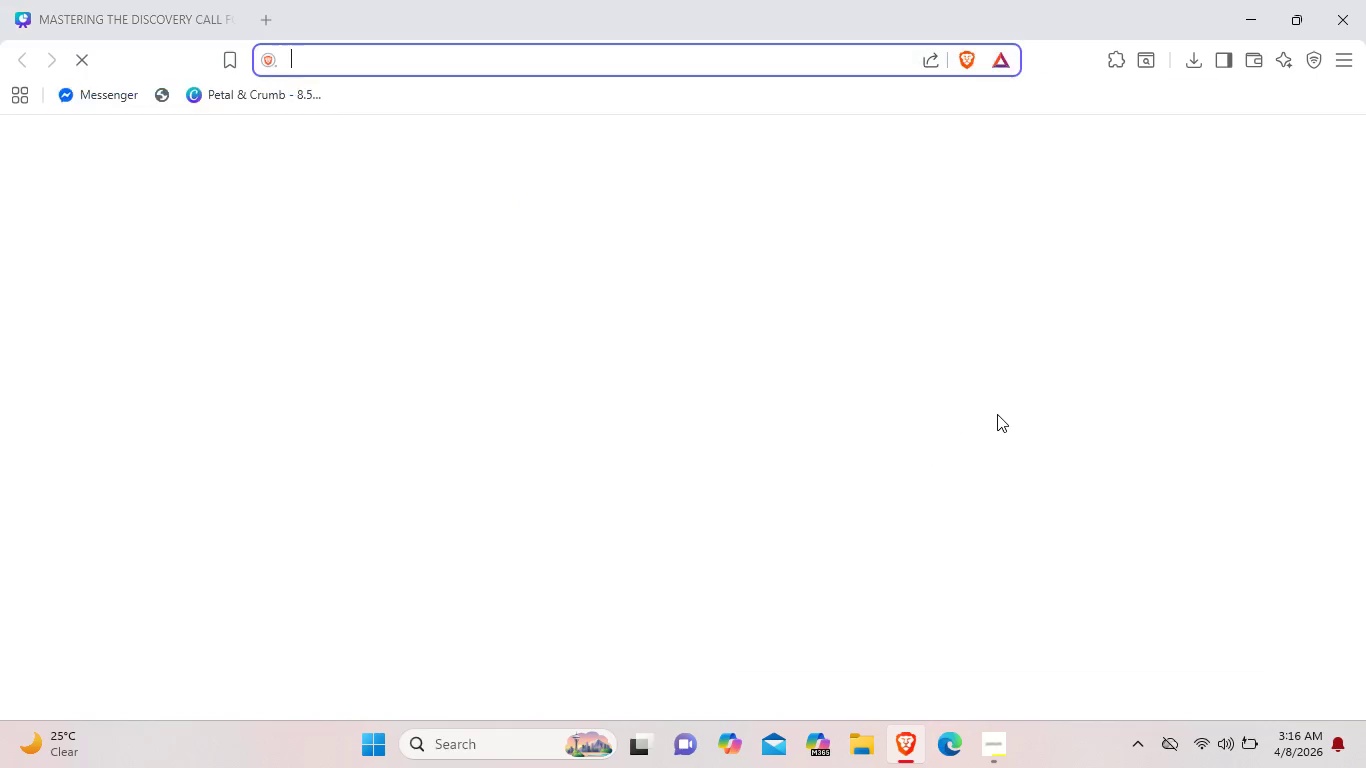 
key(Control+T)
 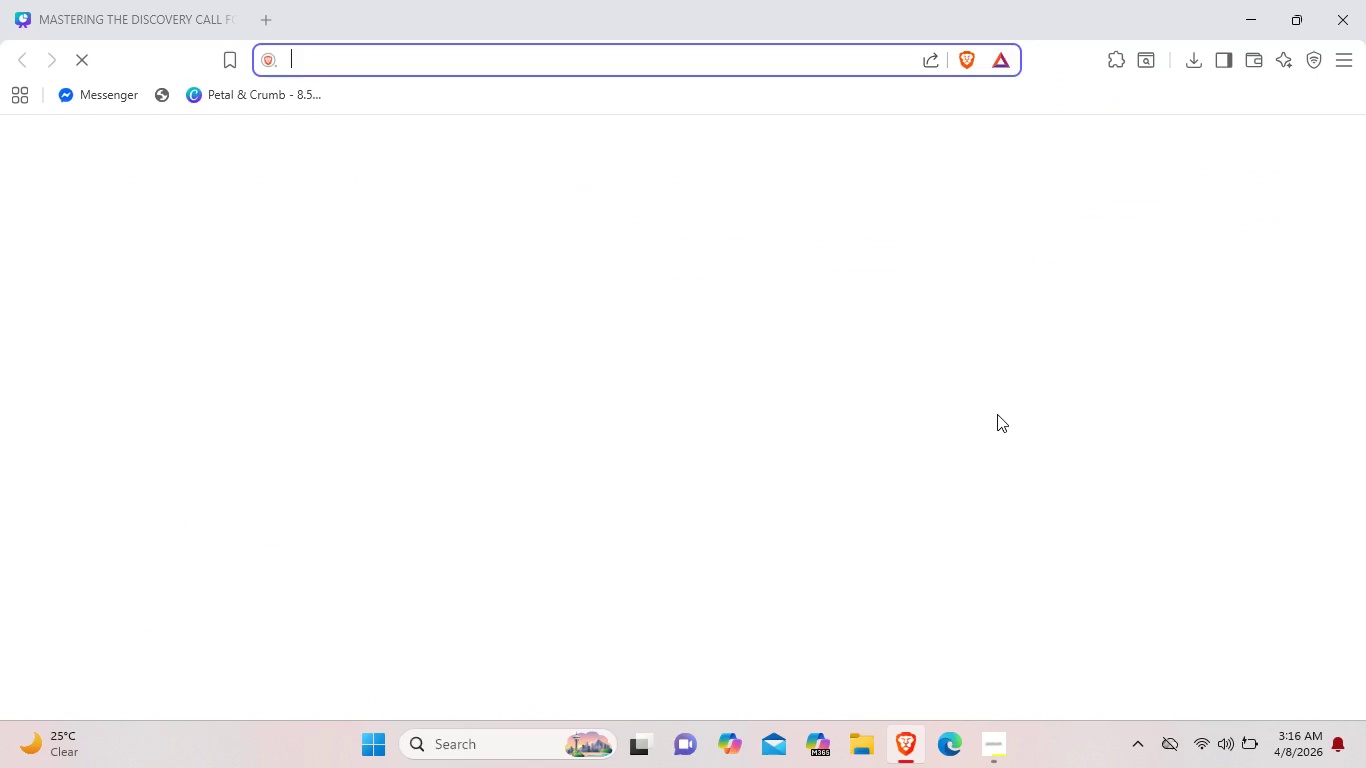 
key(H)
 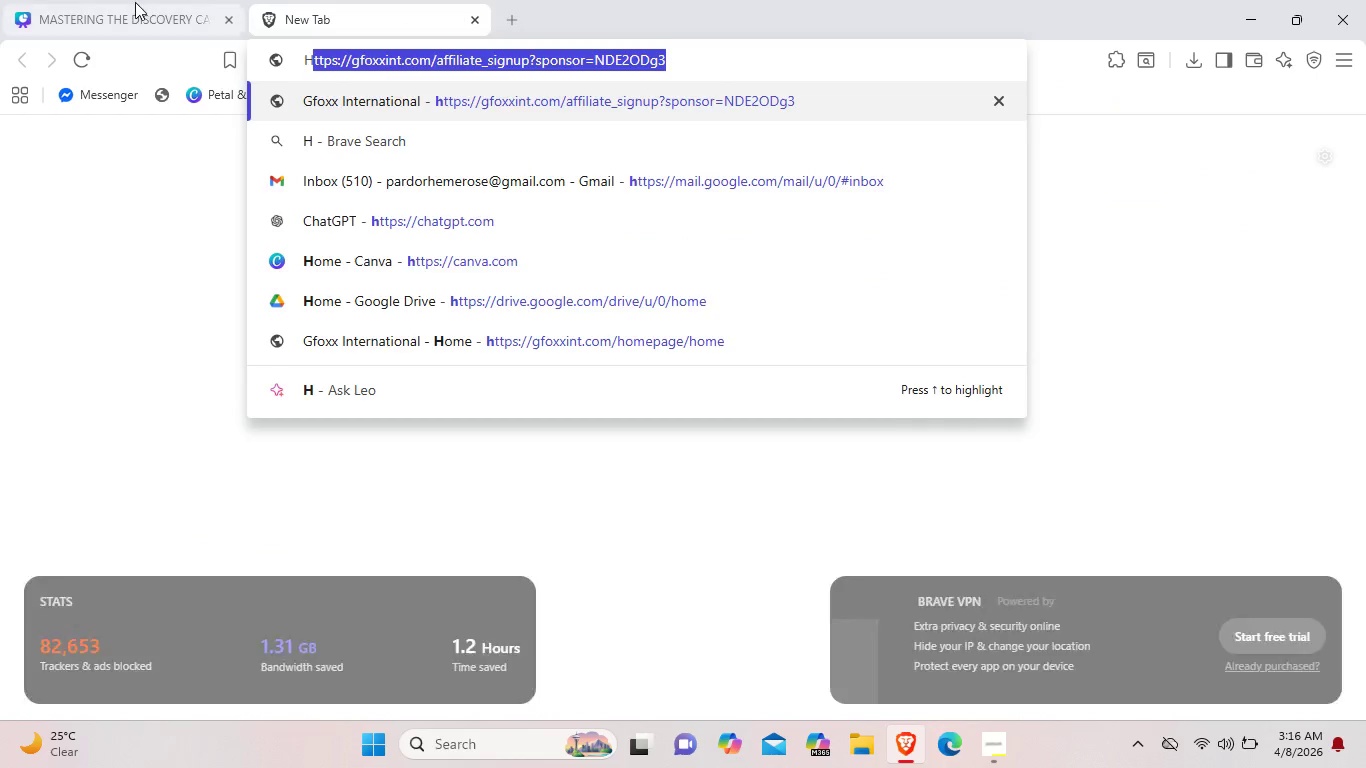 
left_click([135, 2])
 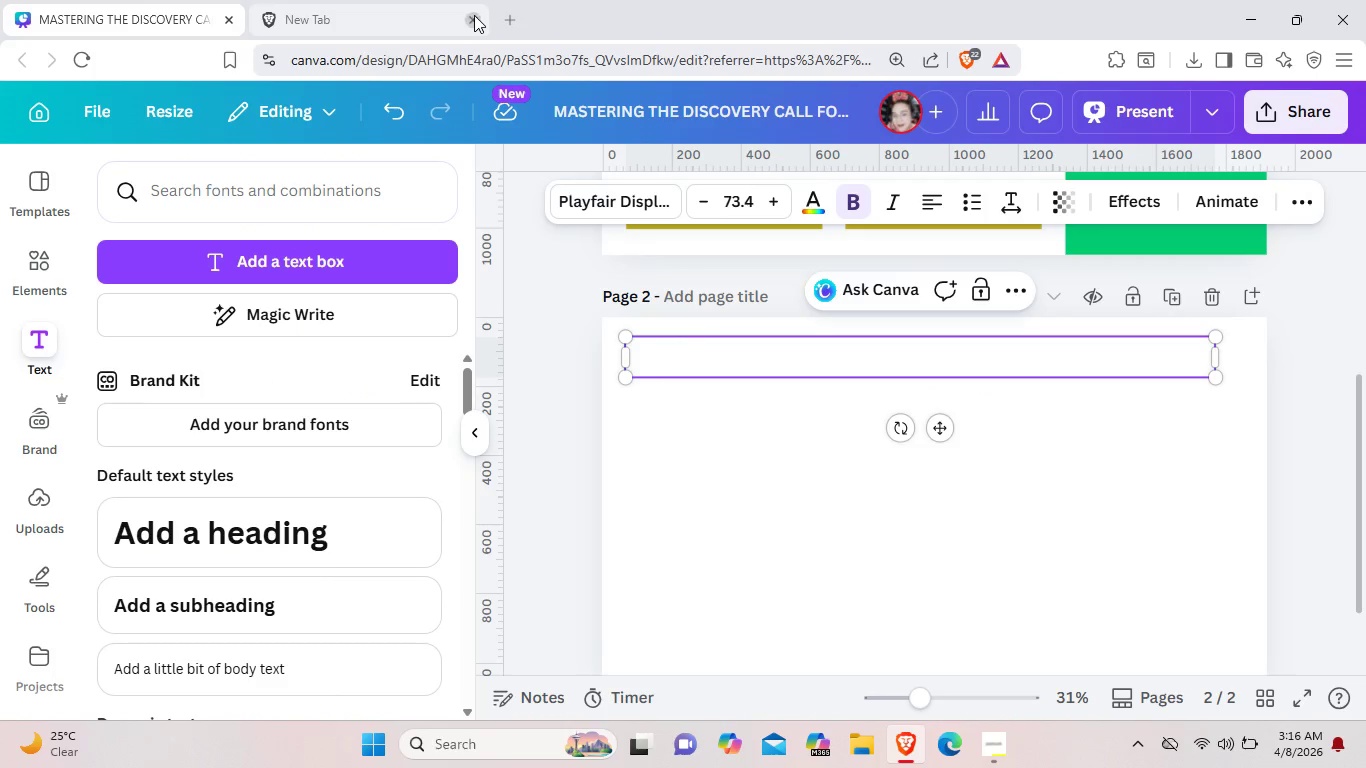 
left_click([474, 15])
 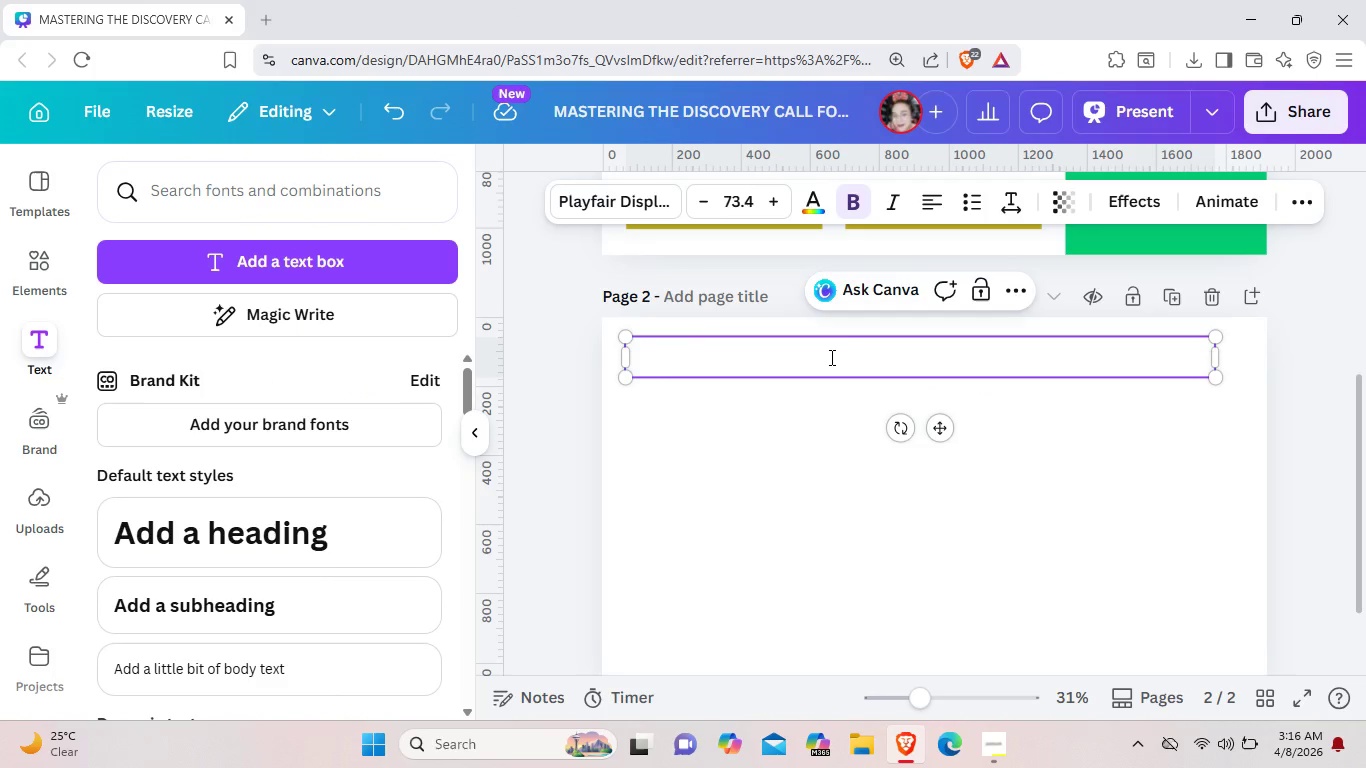 
double_click([830, 357])
 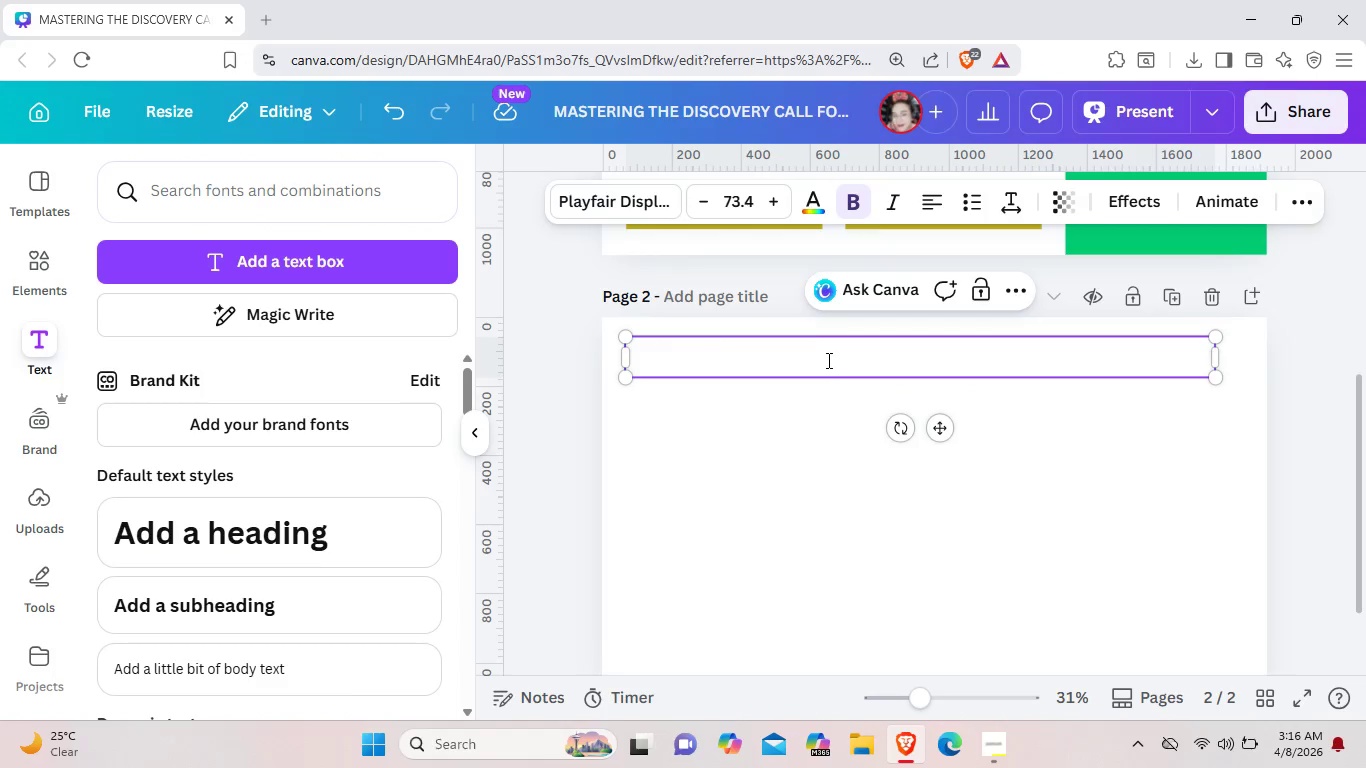 
left_click([827, 359])
 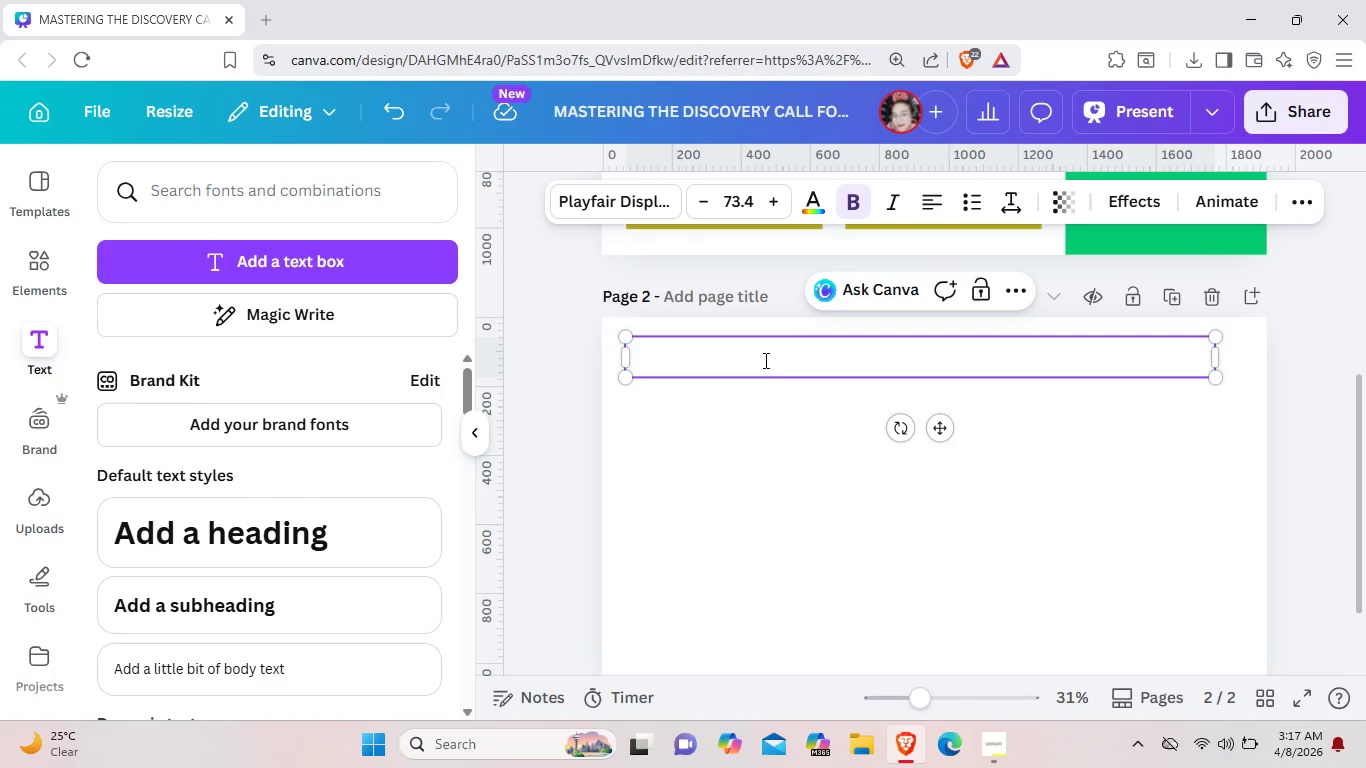 
double_click([764, 360])
 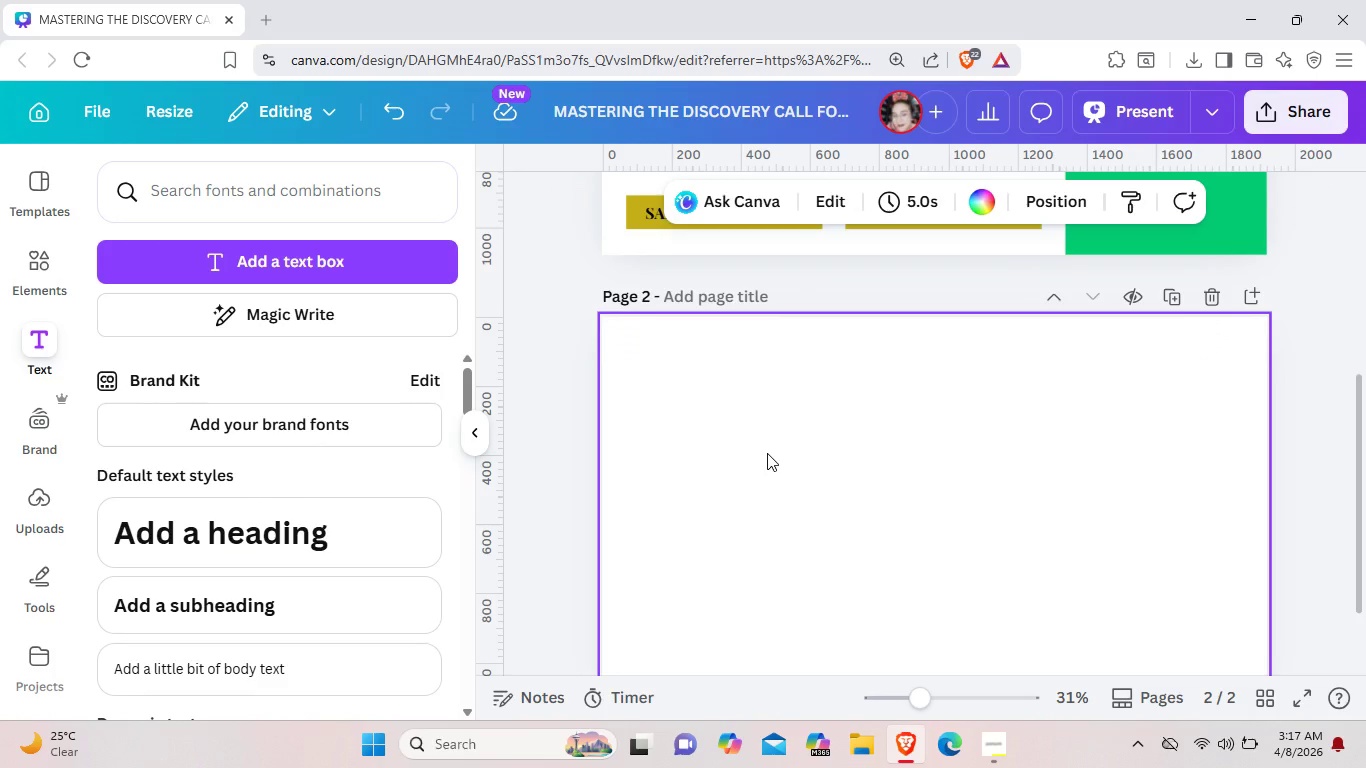 
left_click([767, 453])
 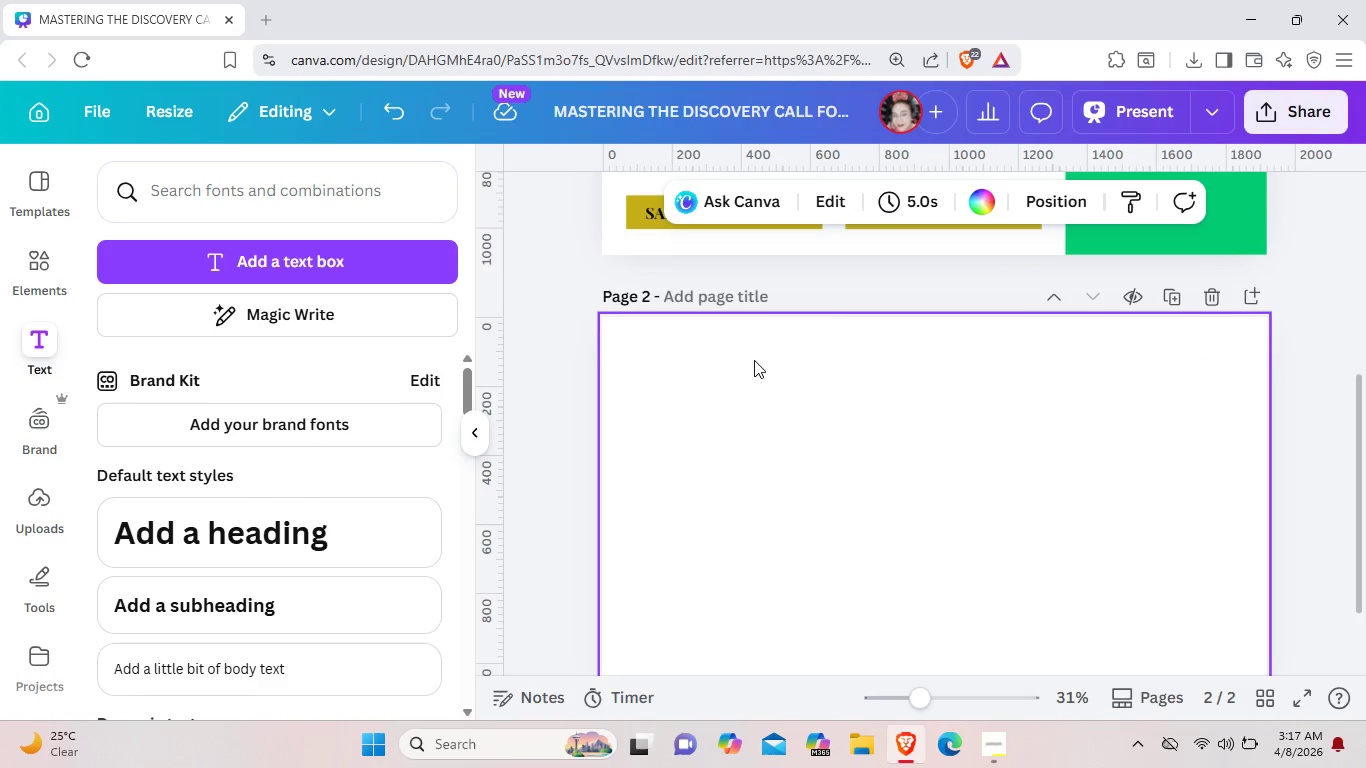 
double_click([754, 360])
 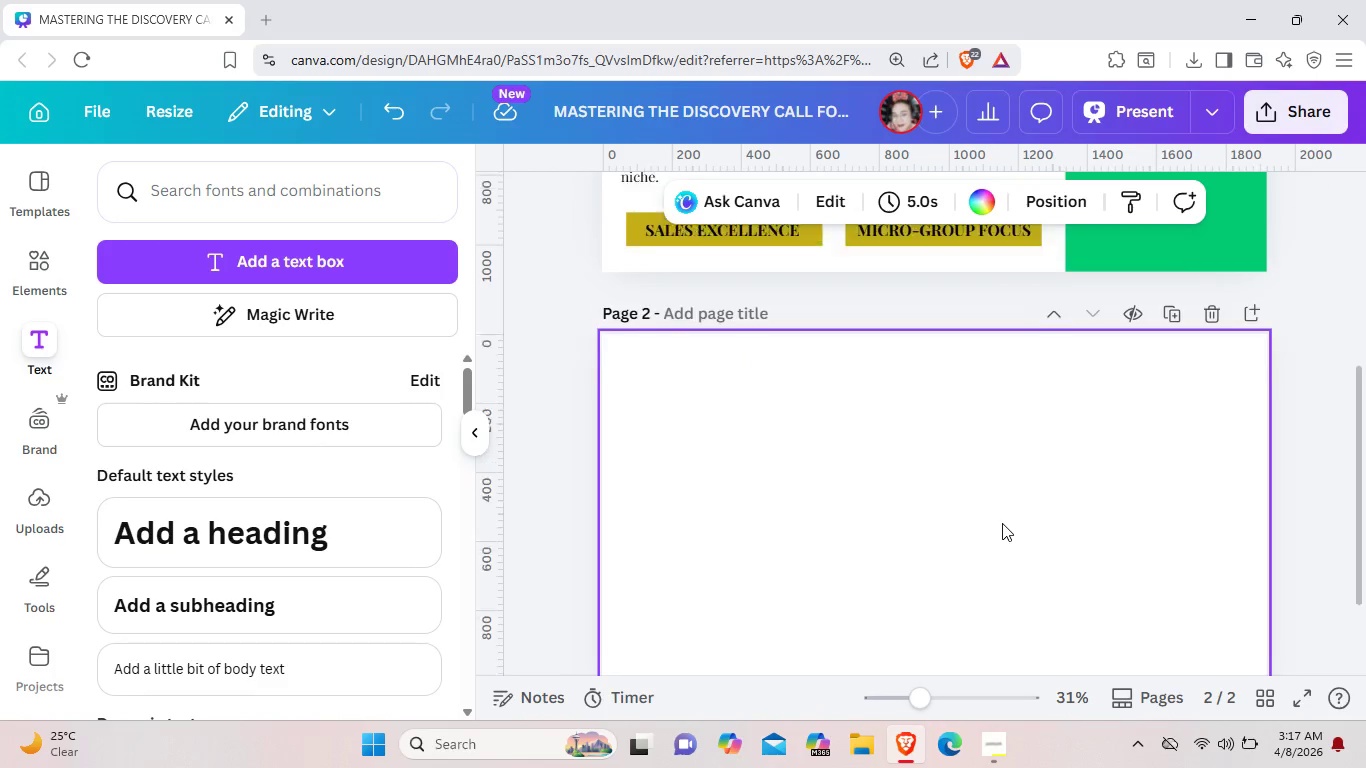 
scroll: coordinate [1002, 523], scroll_direction: up, amount: 3.0
 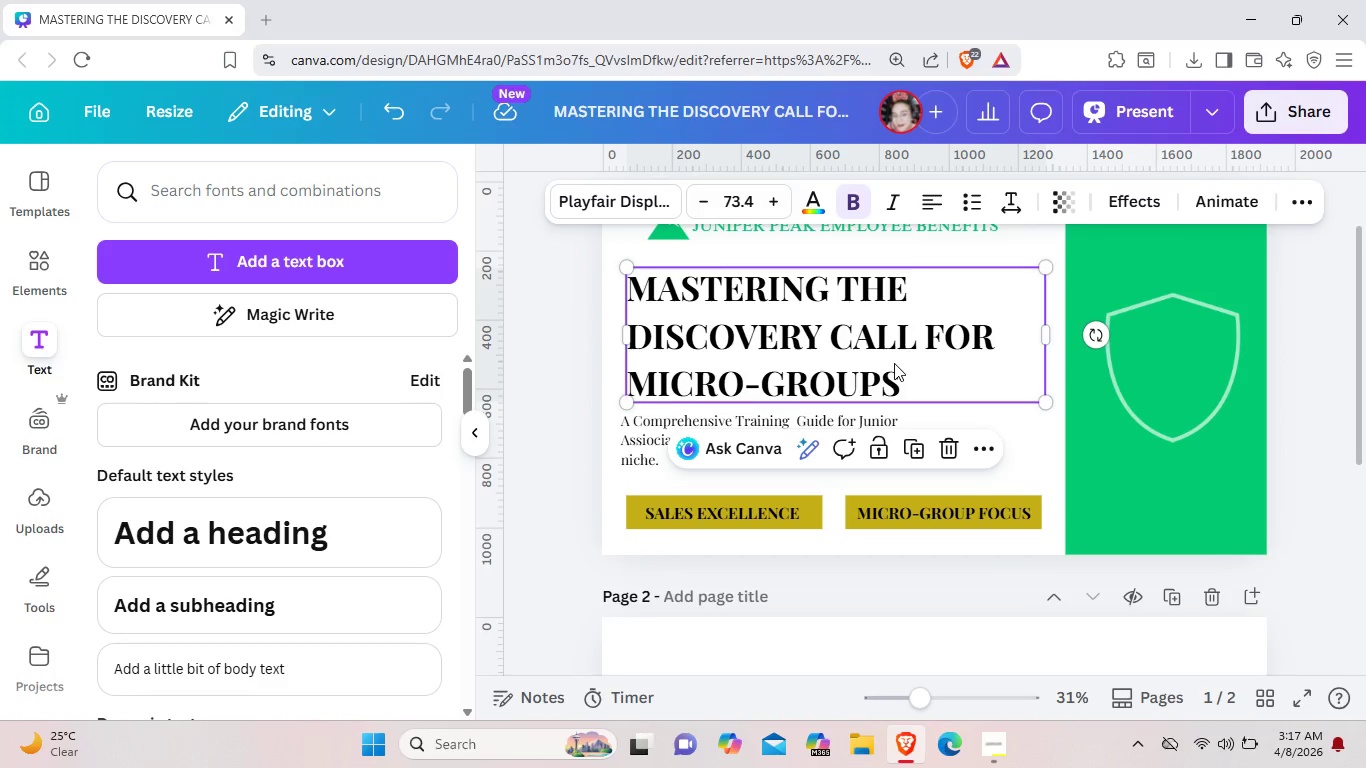 
left_click([894, 363])
 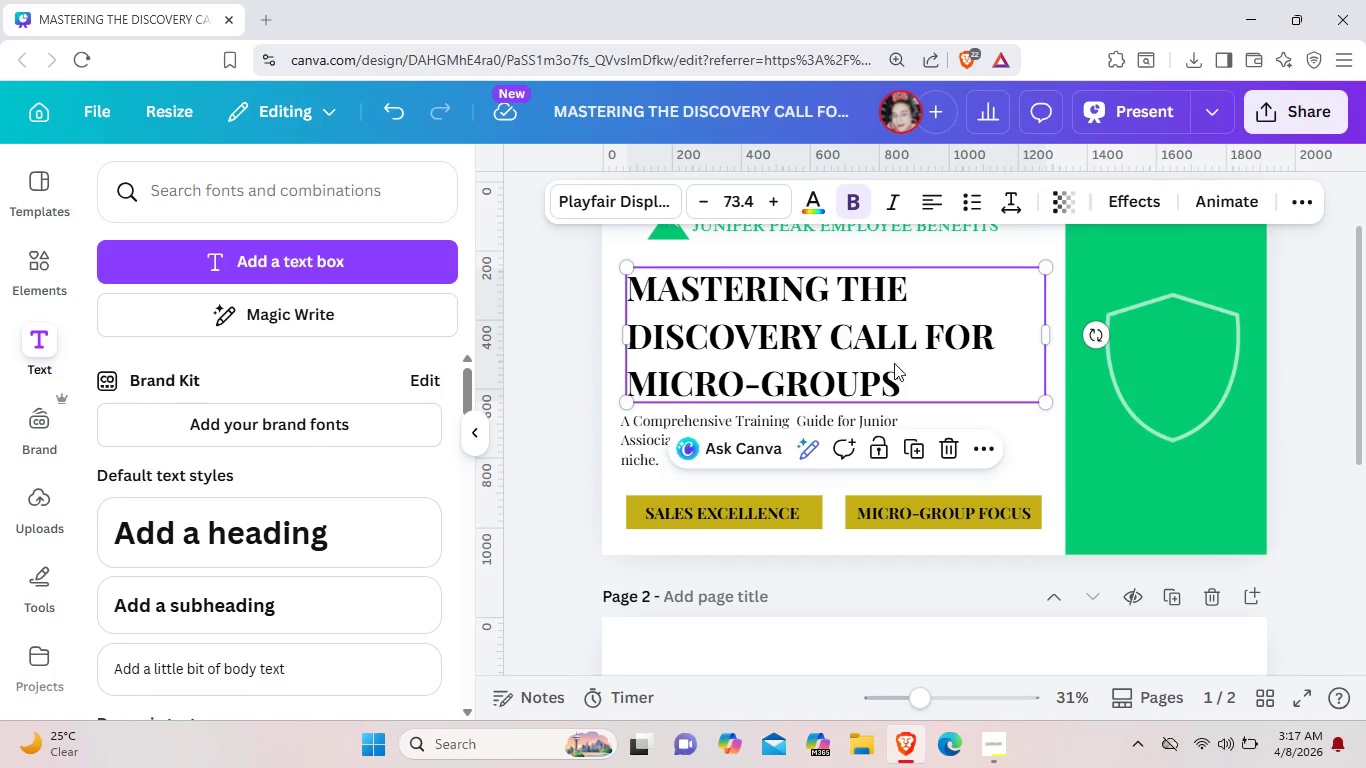 
key(Control+C)
 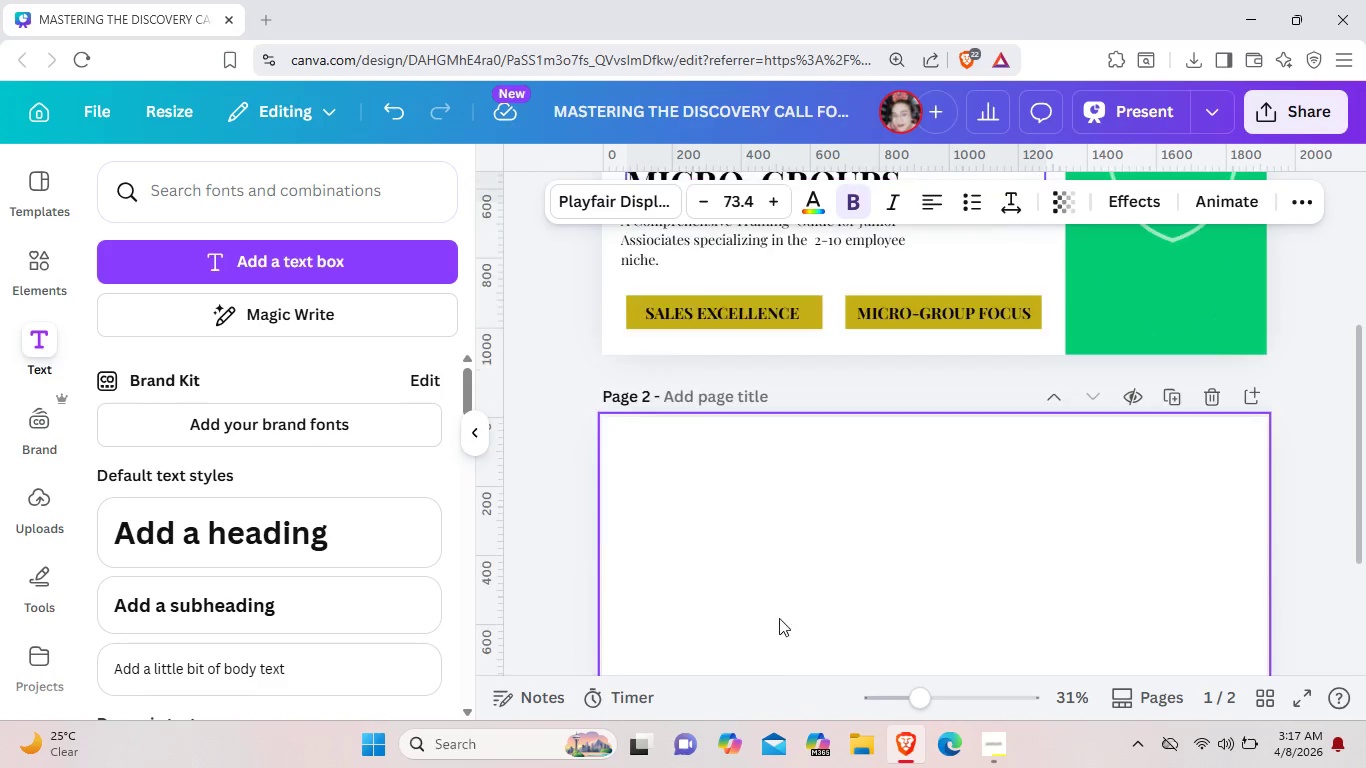 
scroll: coordinate [772, 661], scroll_direction: down, amount: 2.0
 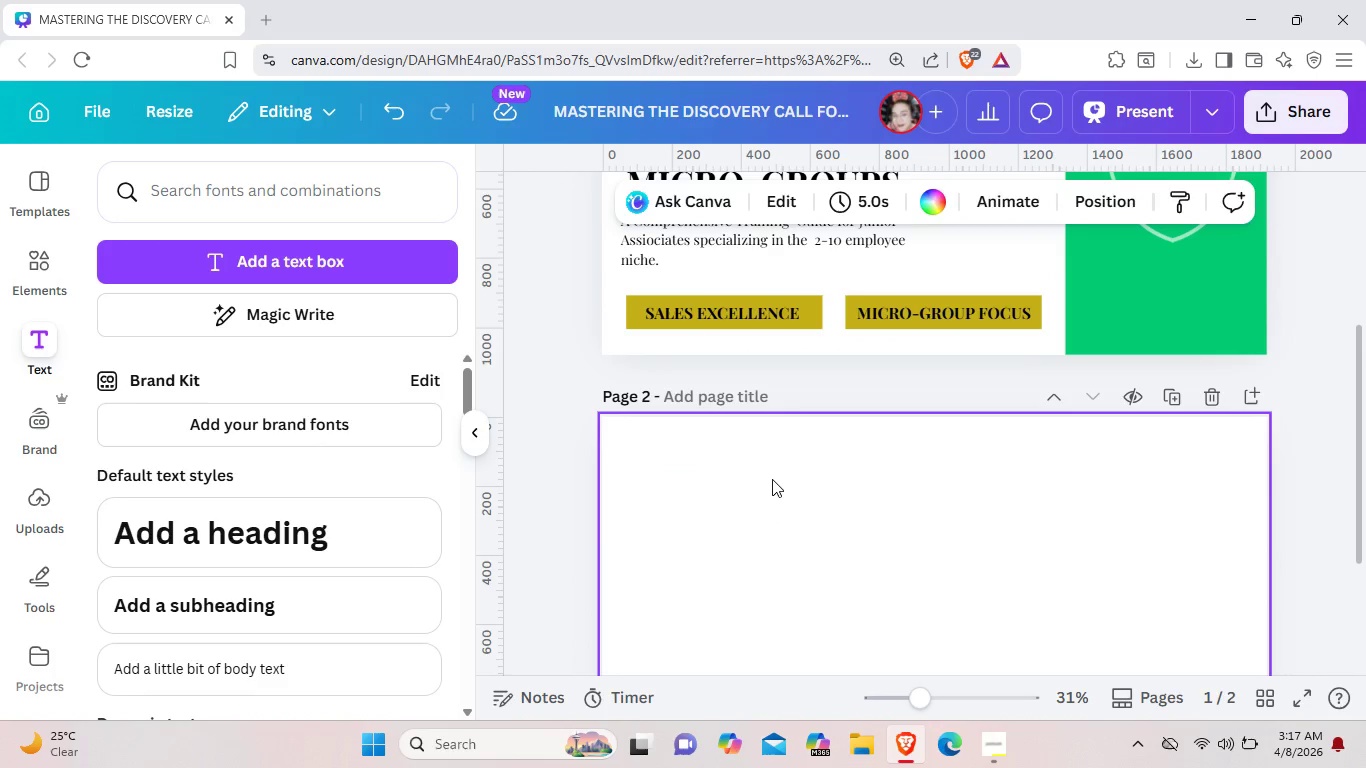 
left_click([770, 480])
 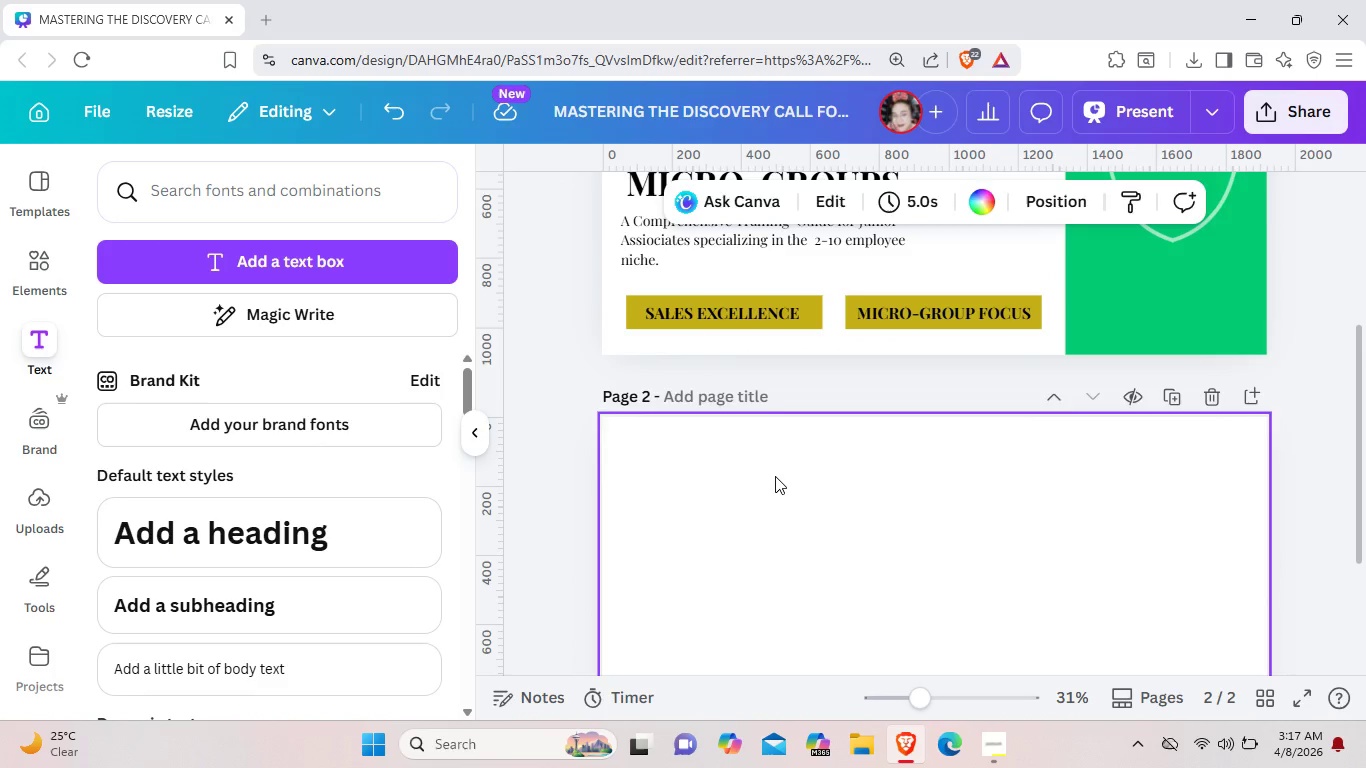 
key(Control+V)
 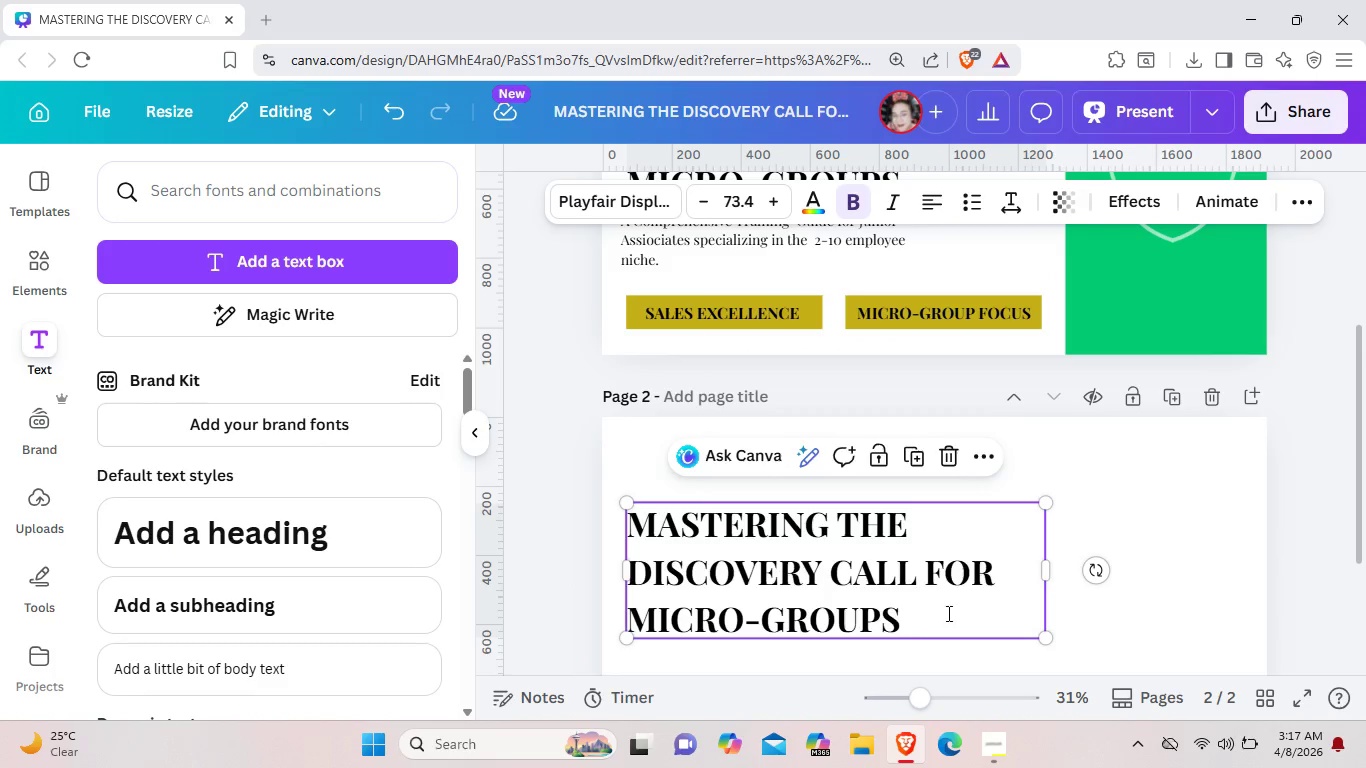 
left_click([947, 613])
 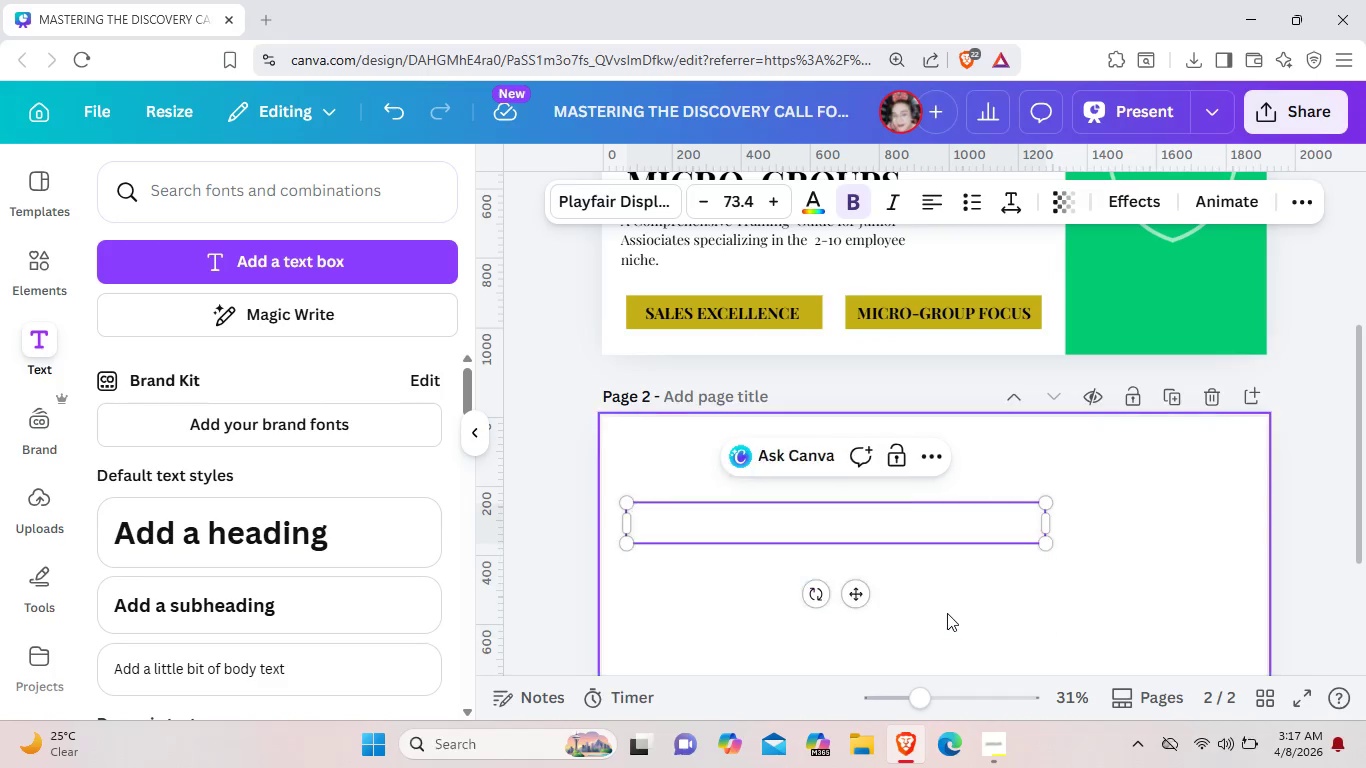 
key(Backspace)
type(THE 30-SS)
key(Backspace)
type(EC)
key(Backspace)
key(Backspace)
type(ECOND OPENING)
 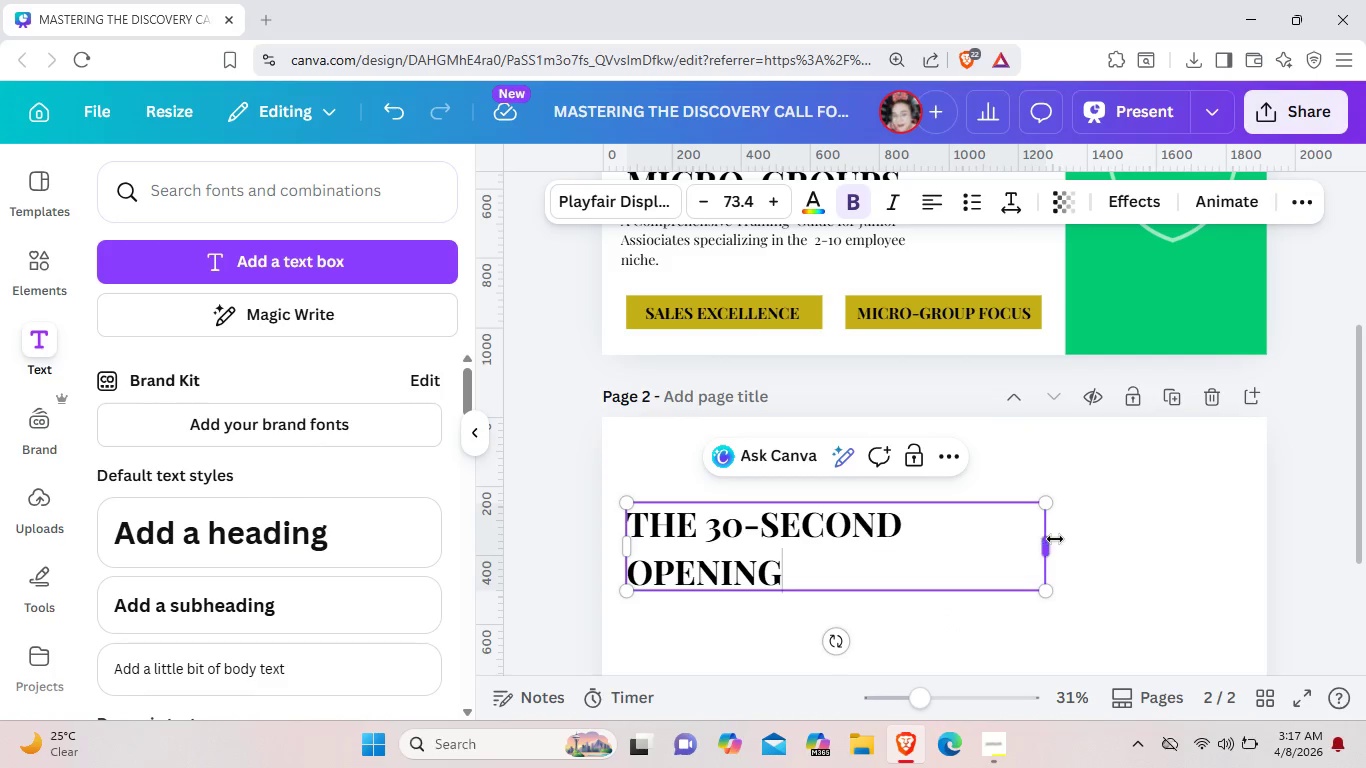 
left_click_drag(start_coordinate=[1055, 540], to_coordinate=[1149, 508])
 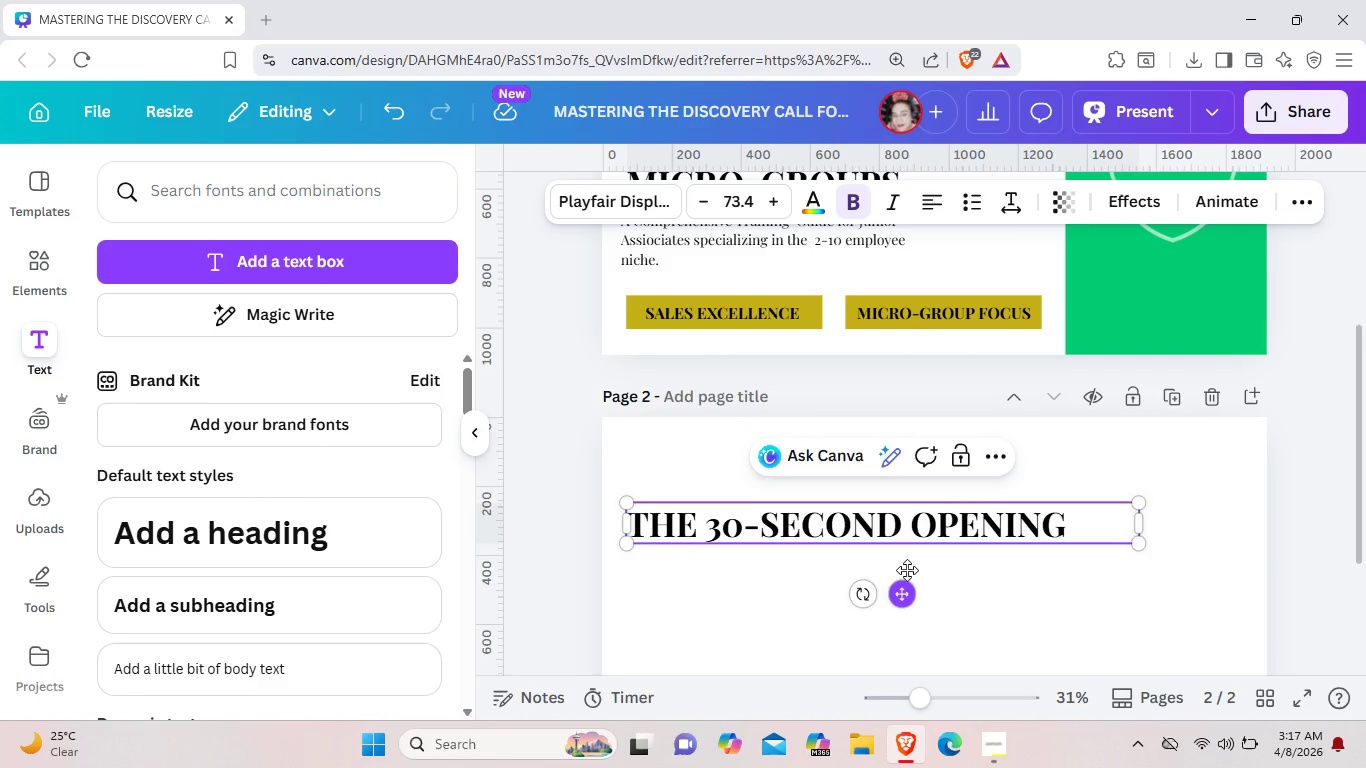 
left_click_drag(start_coordinate=[900, 601], to_coordinate=[912, 542])
 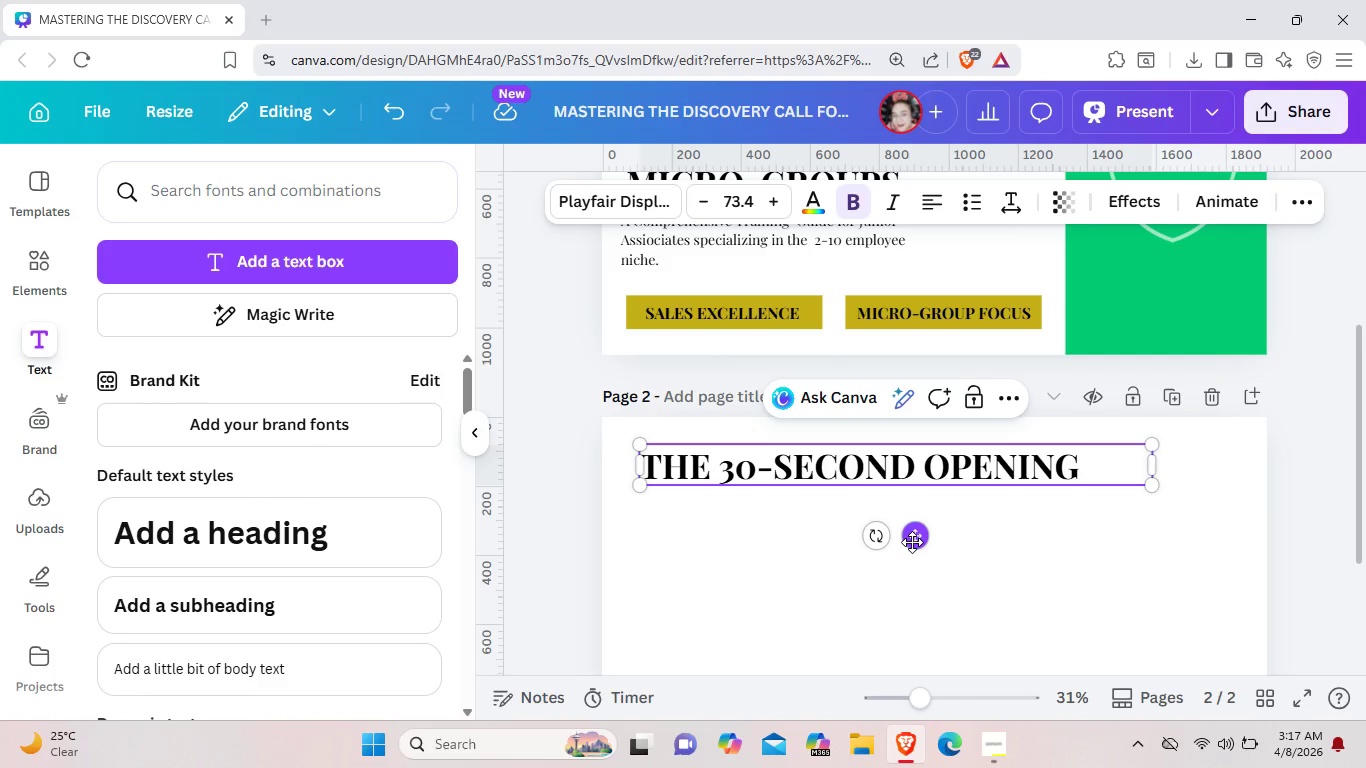 
scroll: coordinate [912, 542], scroll_direction: up, amount: 2.0
 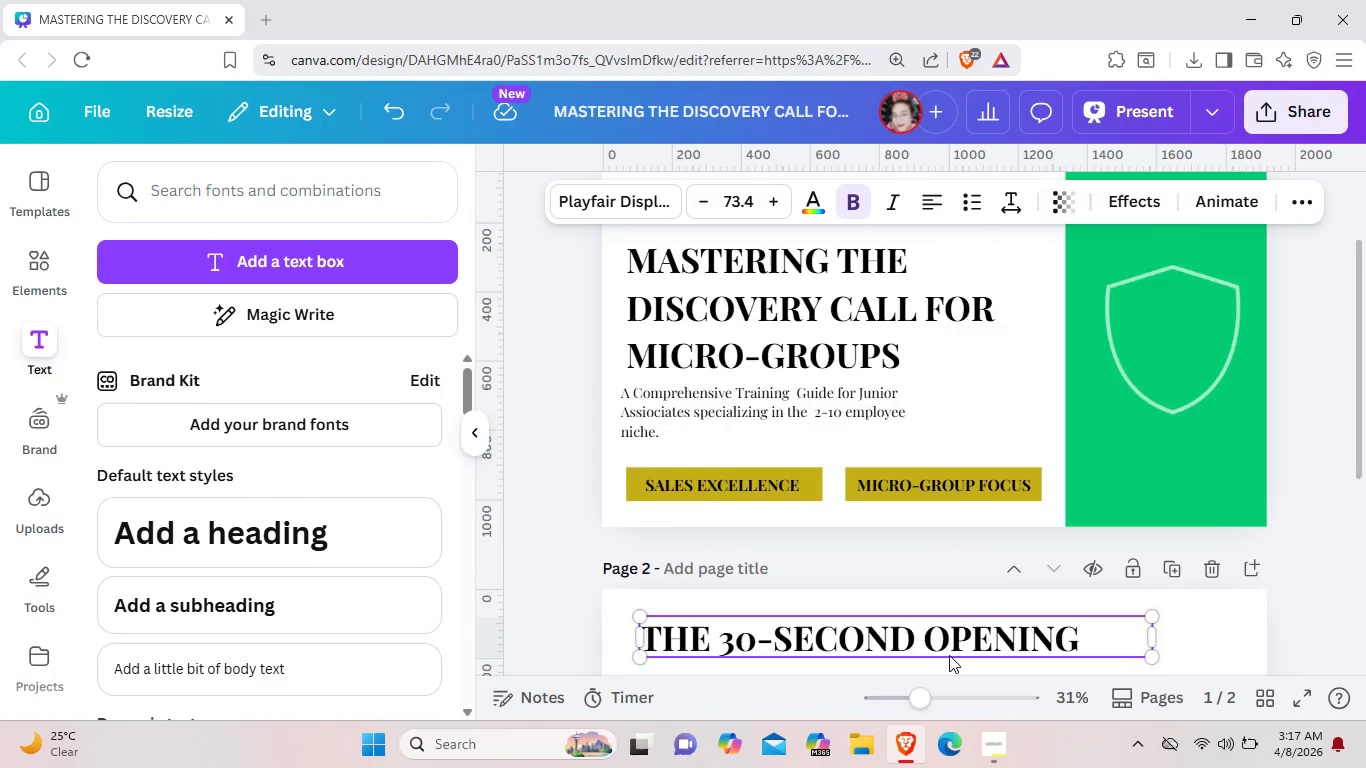 
scroll: coordinate [942, 651], scroll_direction: down, amount: 1.0
 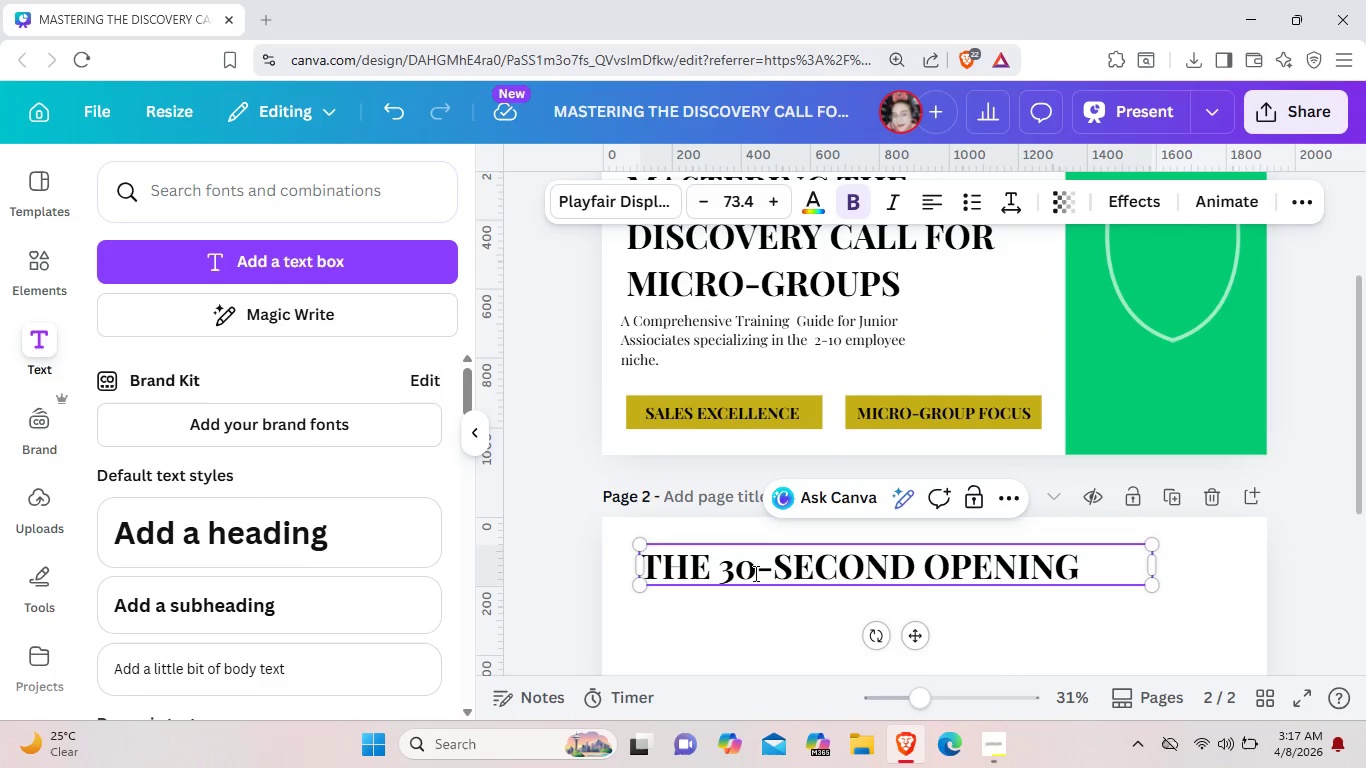 
double_click([750, 571])
 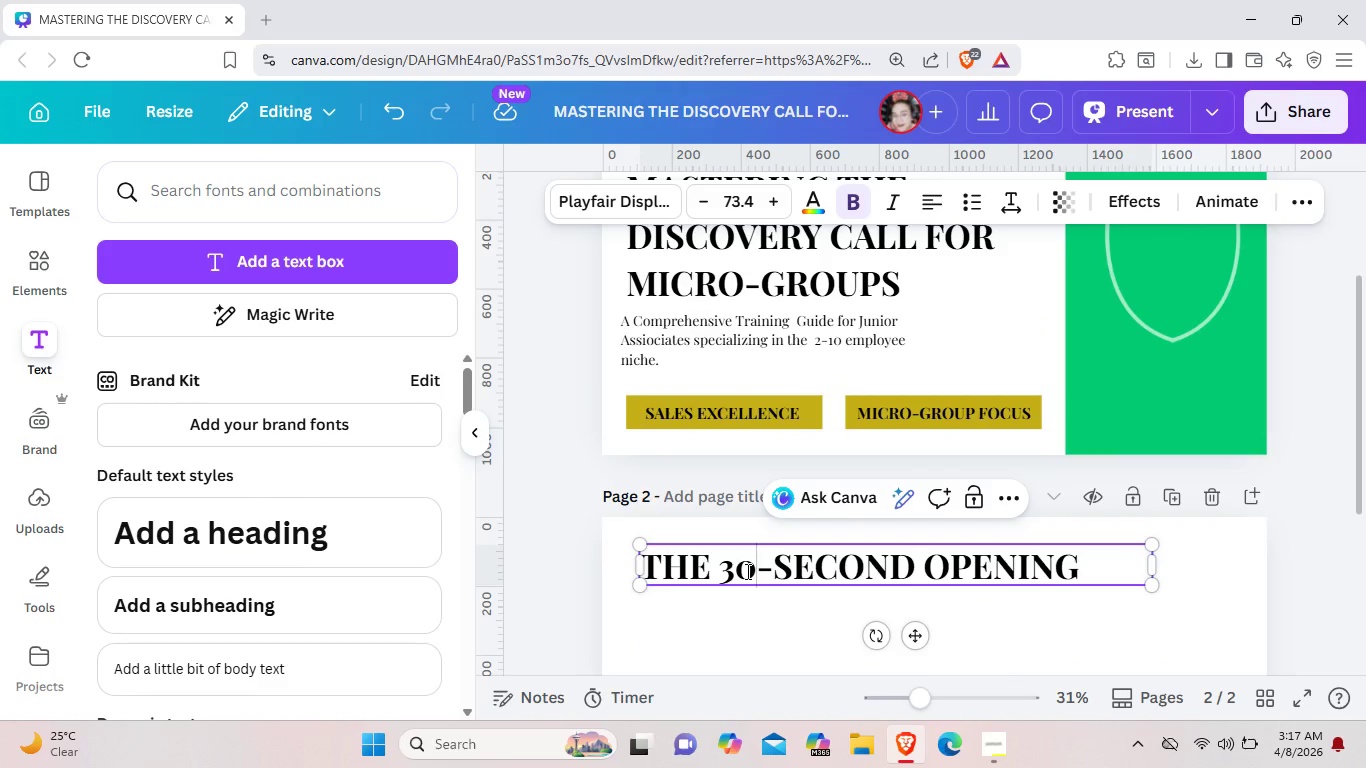 
left_click([746, 571])
 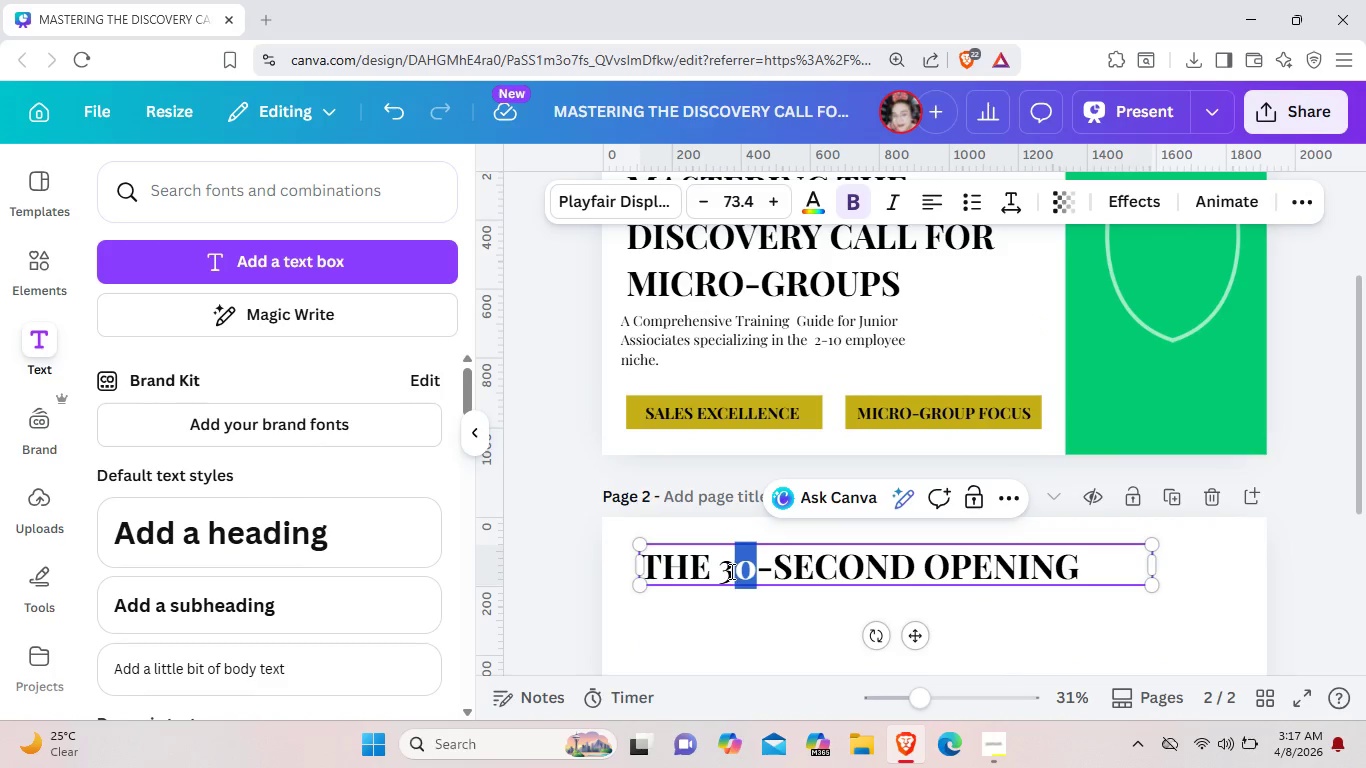 
left_click_drag(start_coordinate=[754, 571], to_coordinate=[722, 571])
 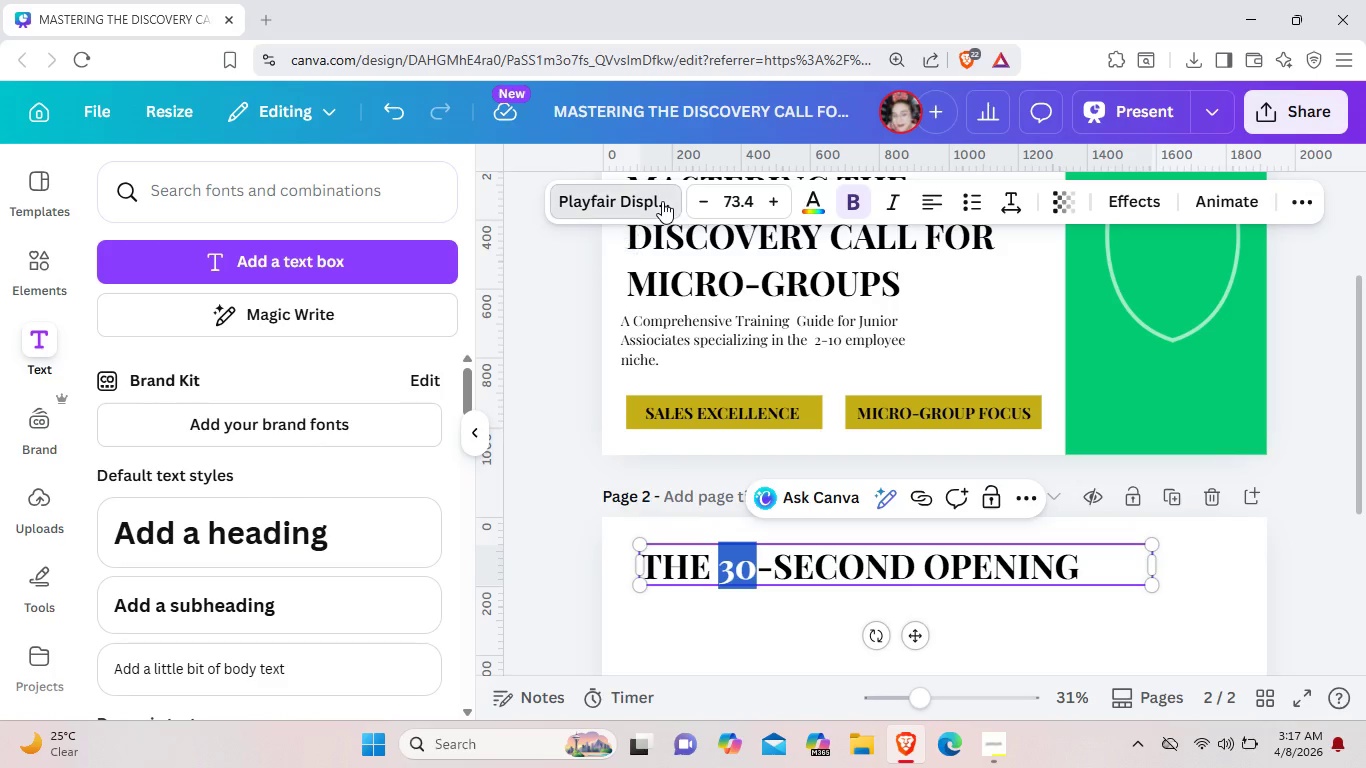 
left_click([662, 201])
 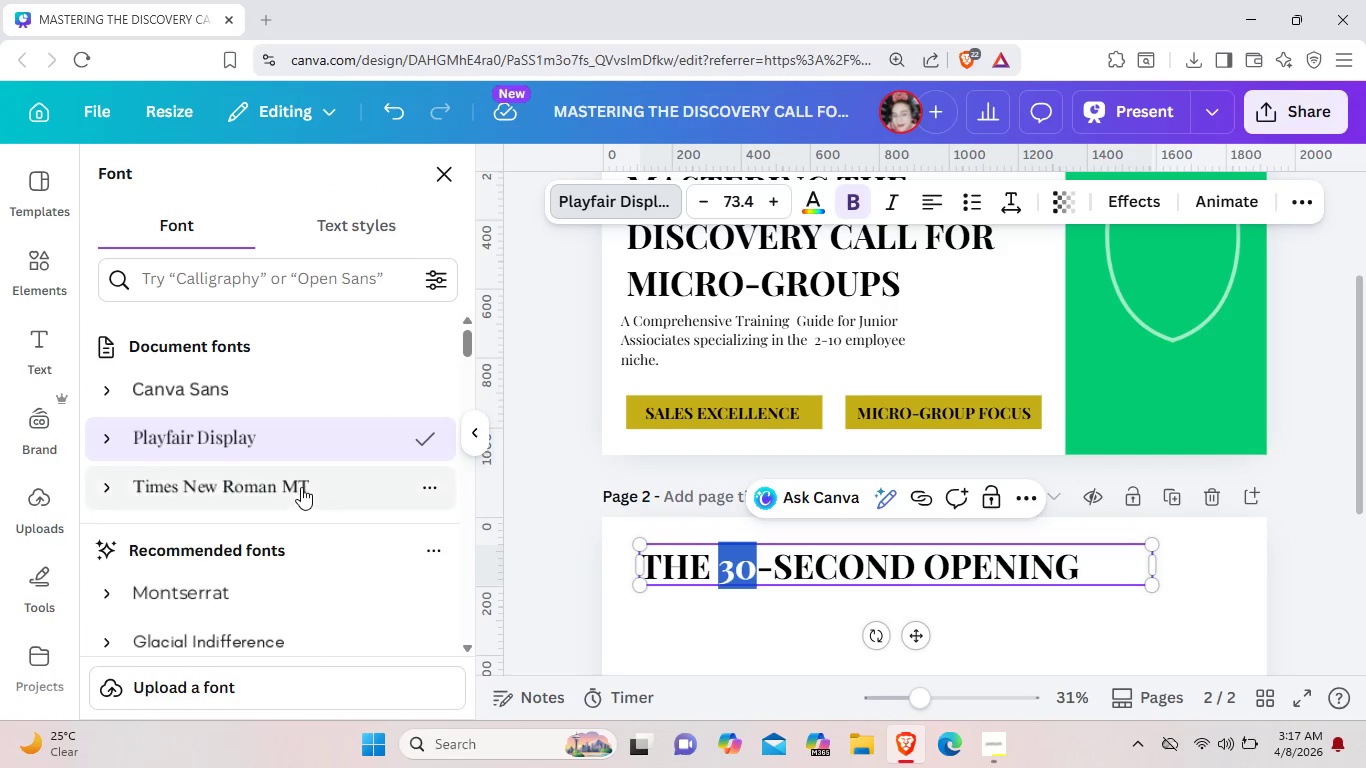 
left_click([301, 487])
 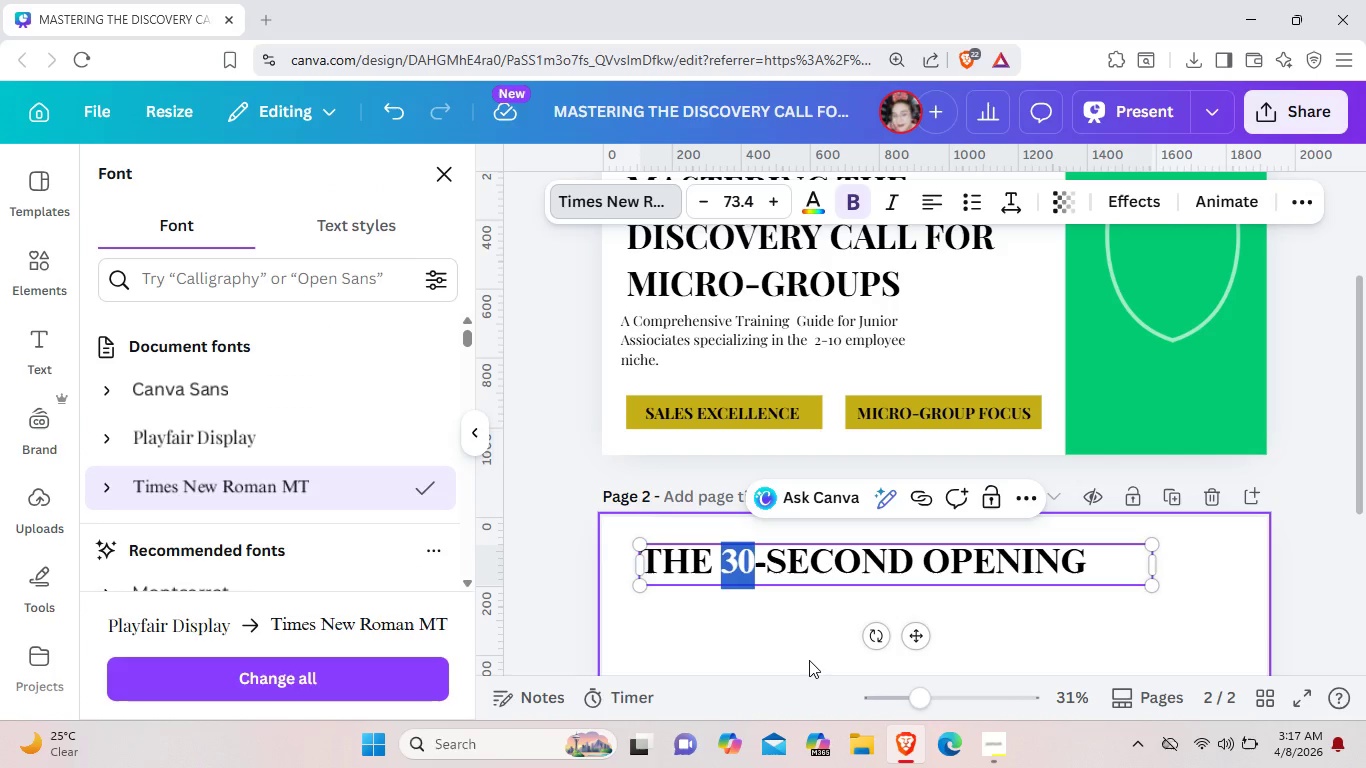 
left_click([757, 648])
 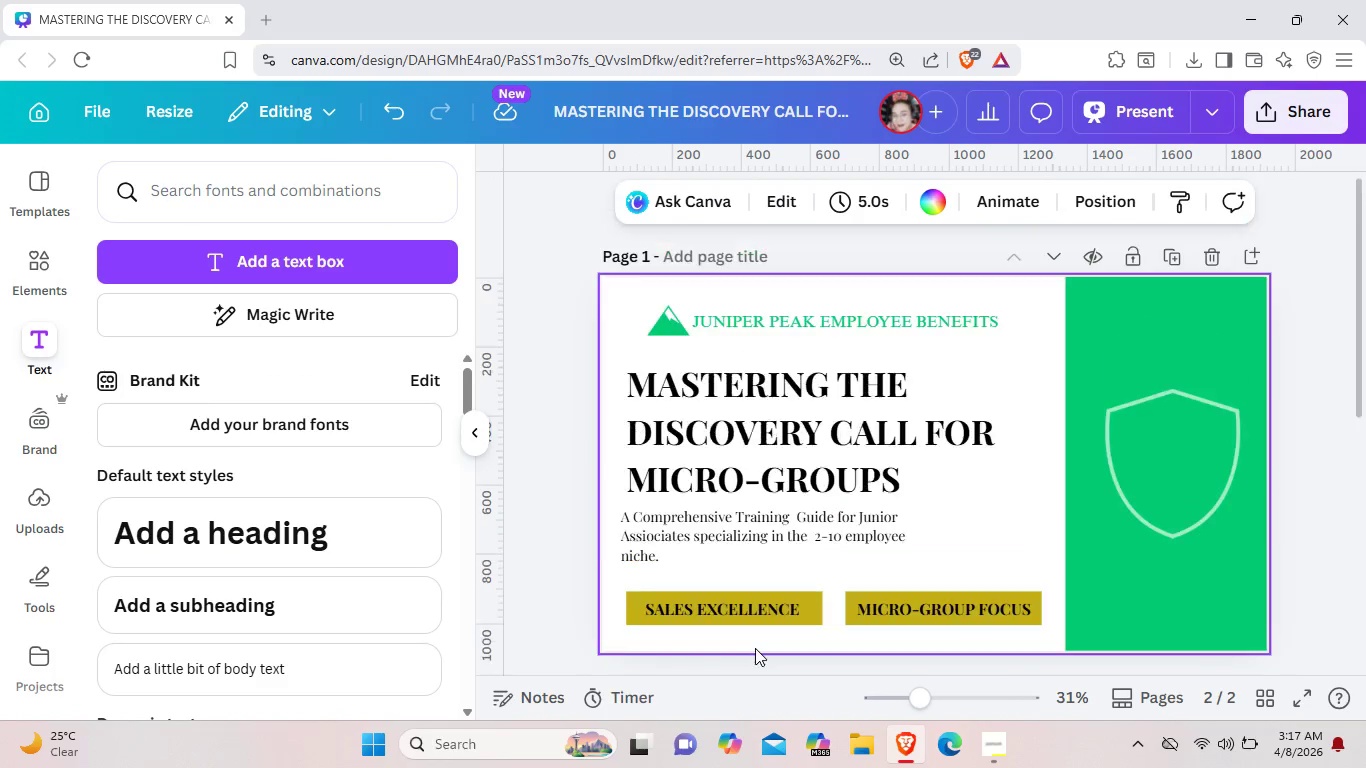 
scroll: coordinate [757, 648], scroll_direction: up, amount: 2.0
 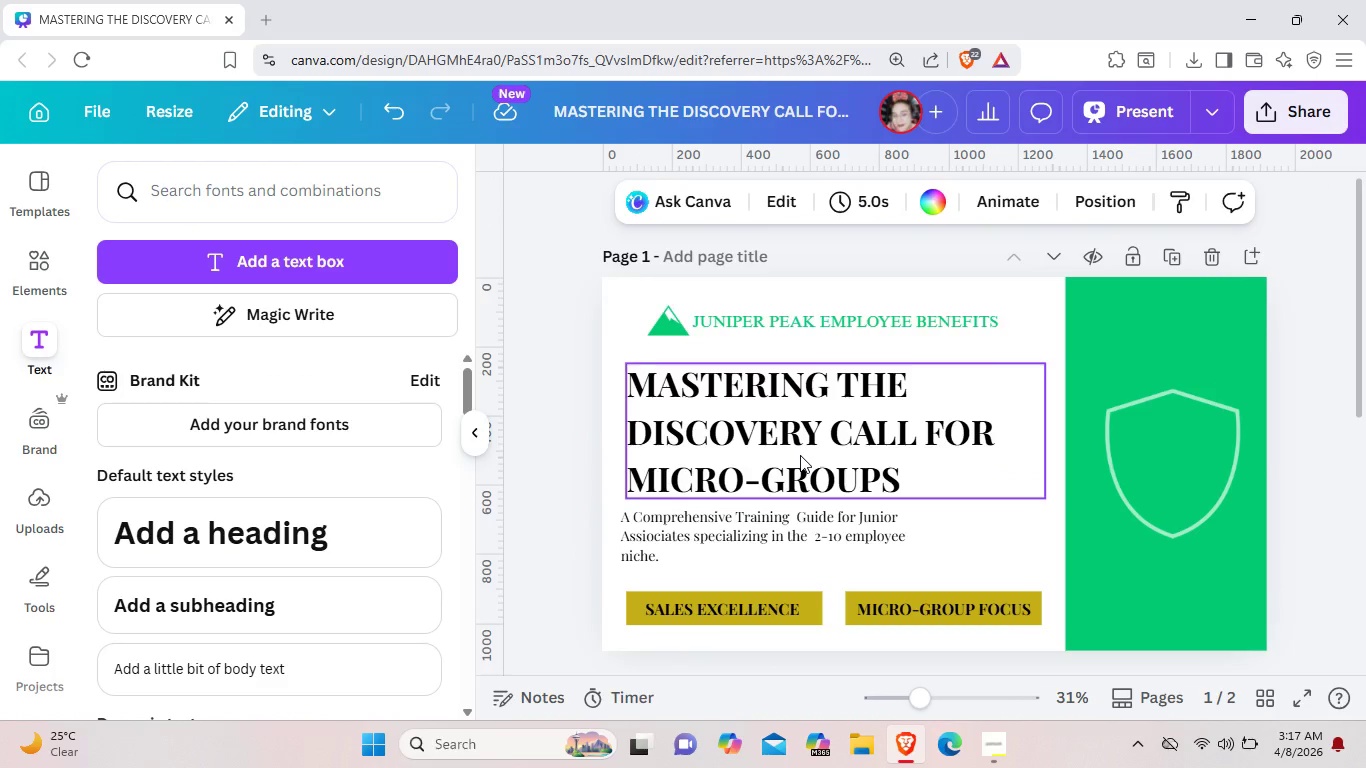 
left_click([800, 455])
 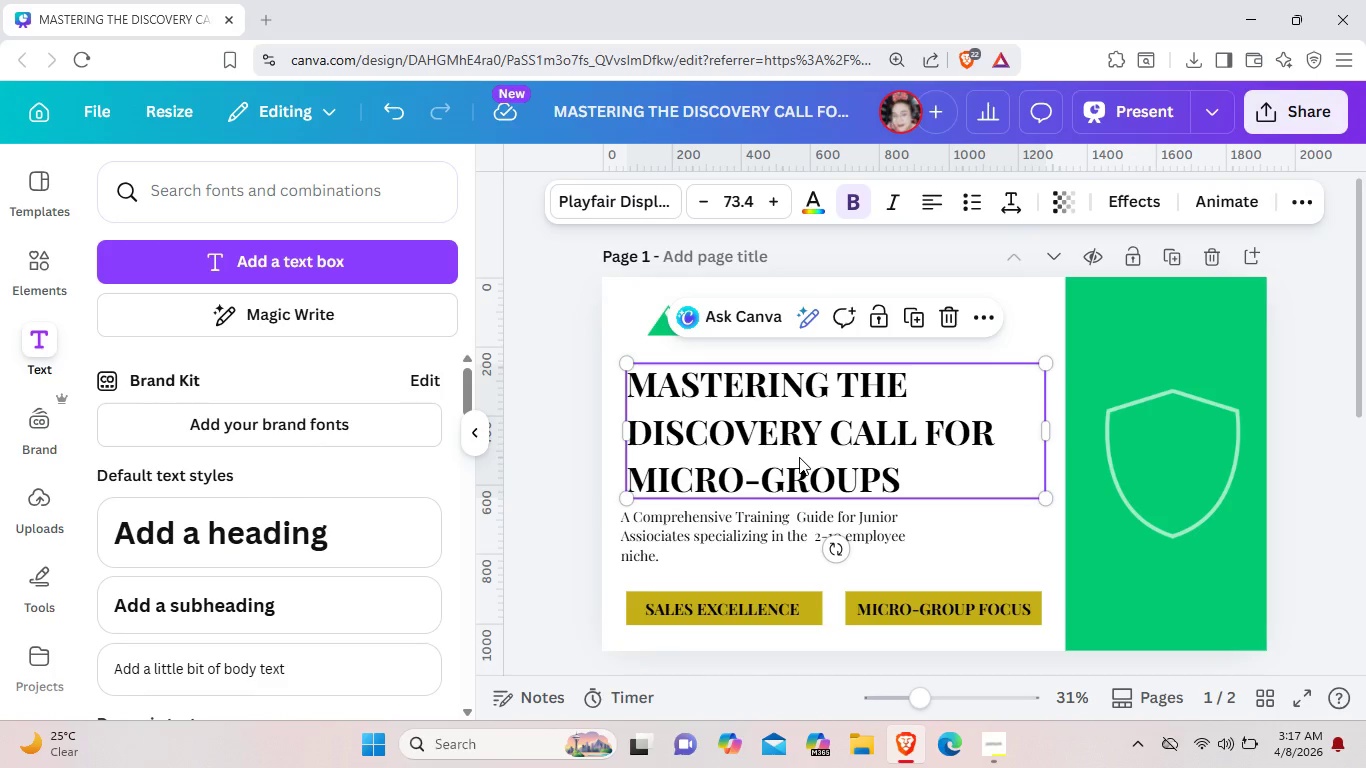 
scroll: coordinate [798, 575], scroll_direction: down, amount: 2.0
 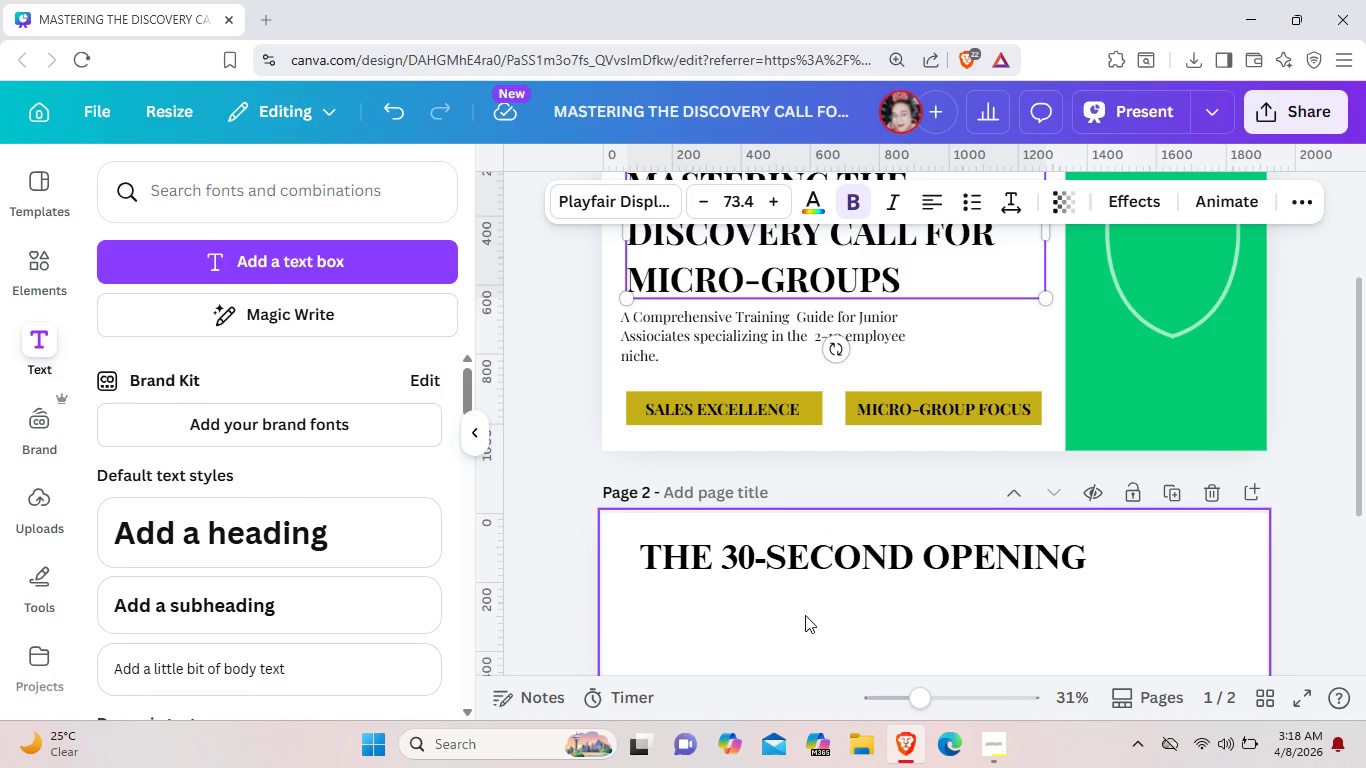 
wait(9.61)
 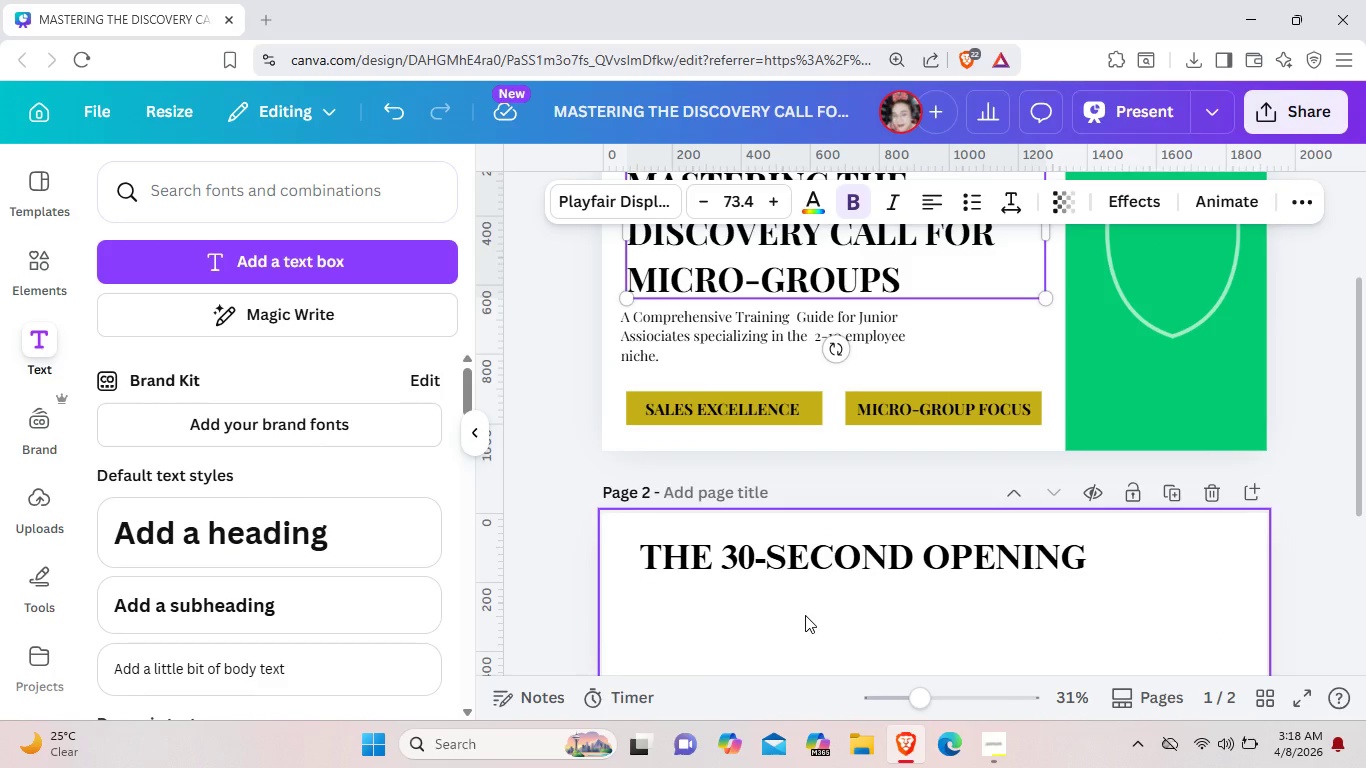 
scroll: coordinate [768, 607], scroll_direction: up, amount: 4.0
 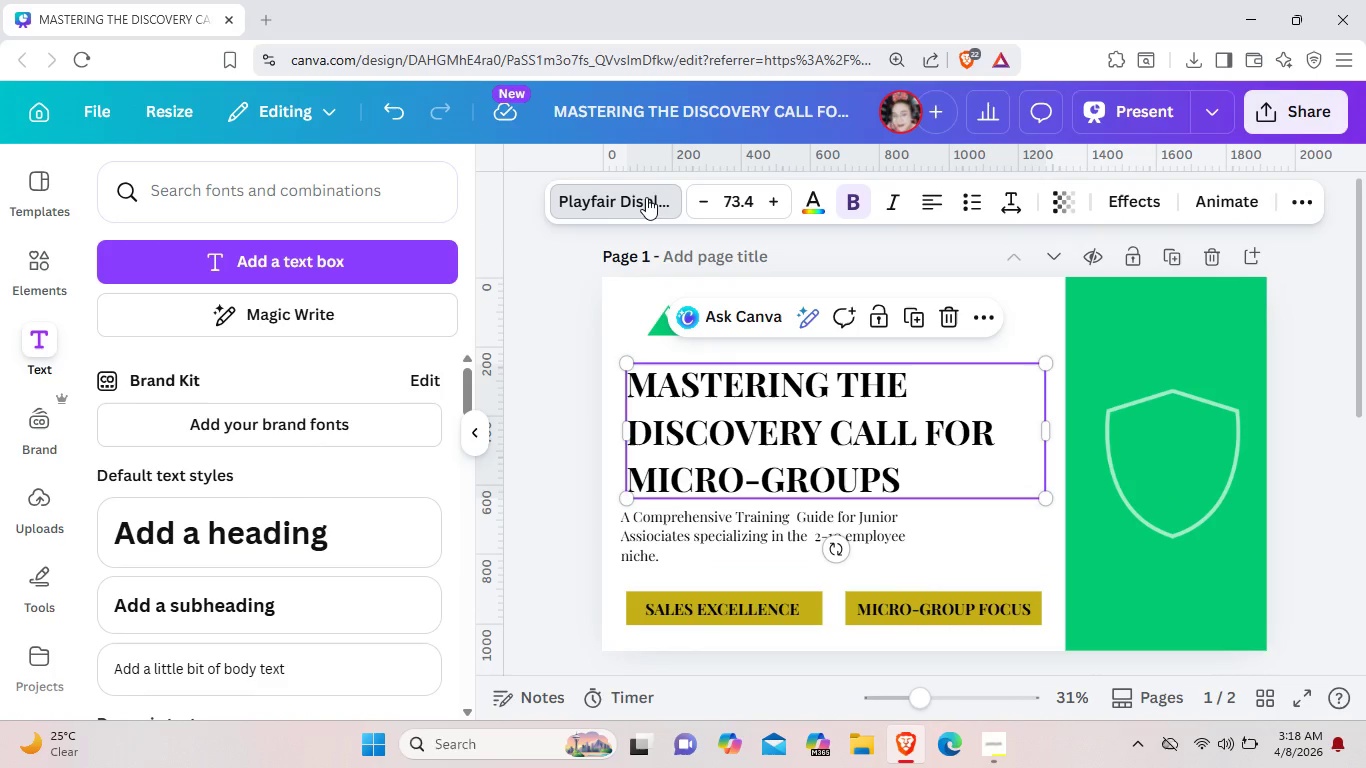 
left_click([646, 197])
 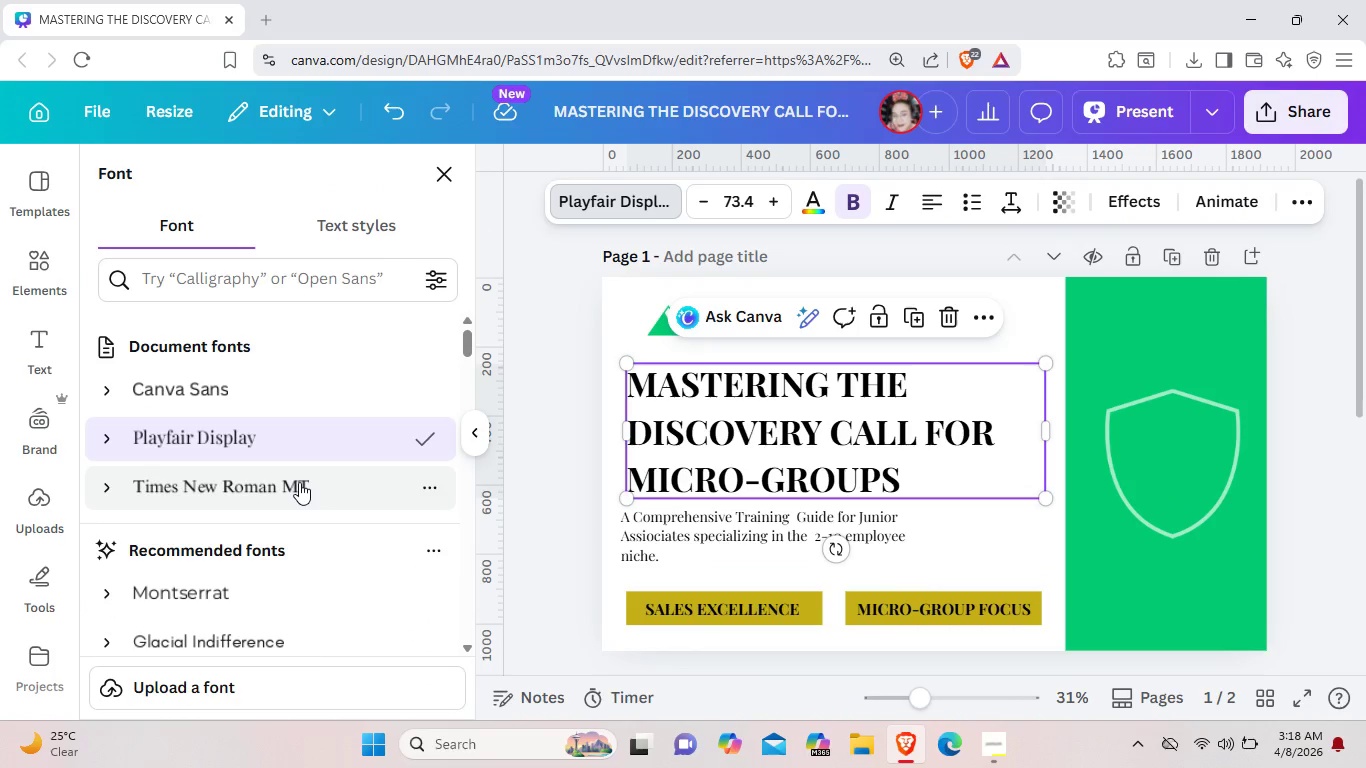 
left_click([299, 482])
 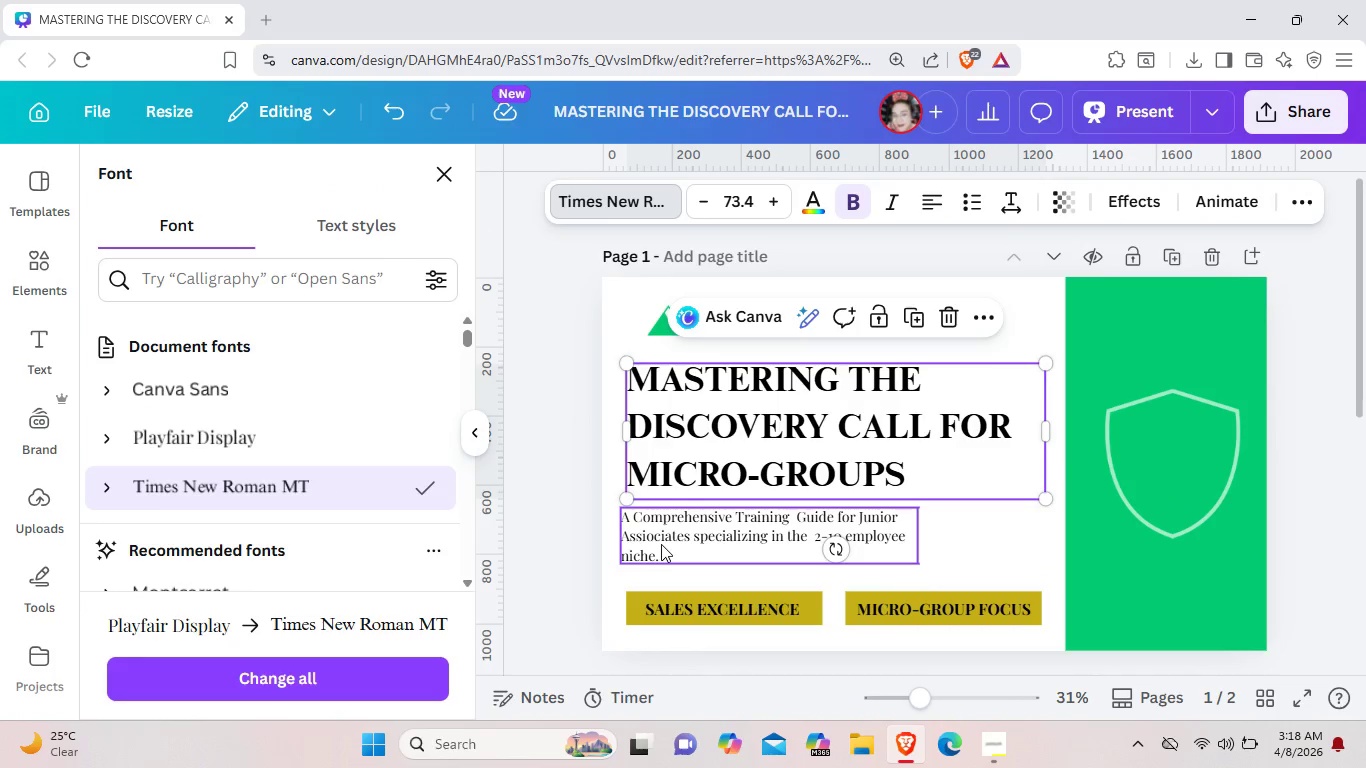 
left_click([661, 544])
 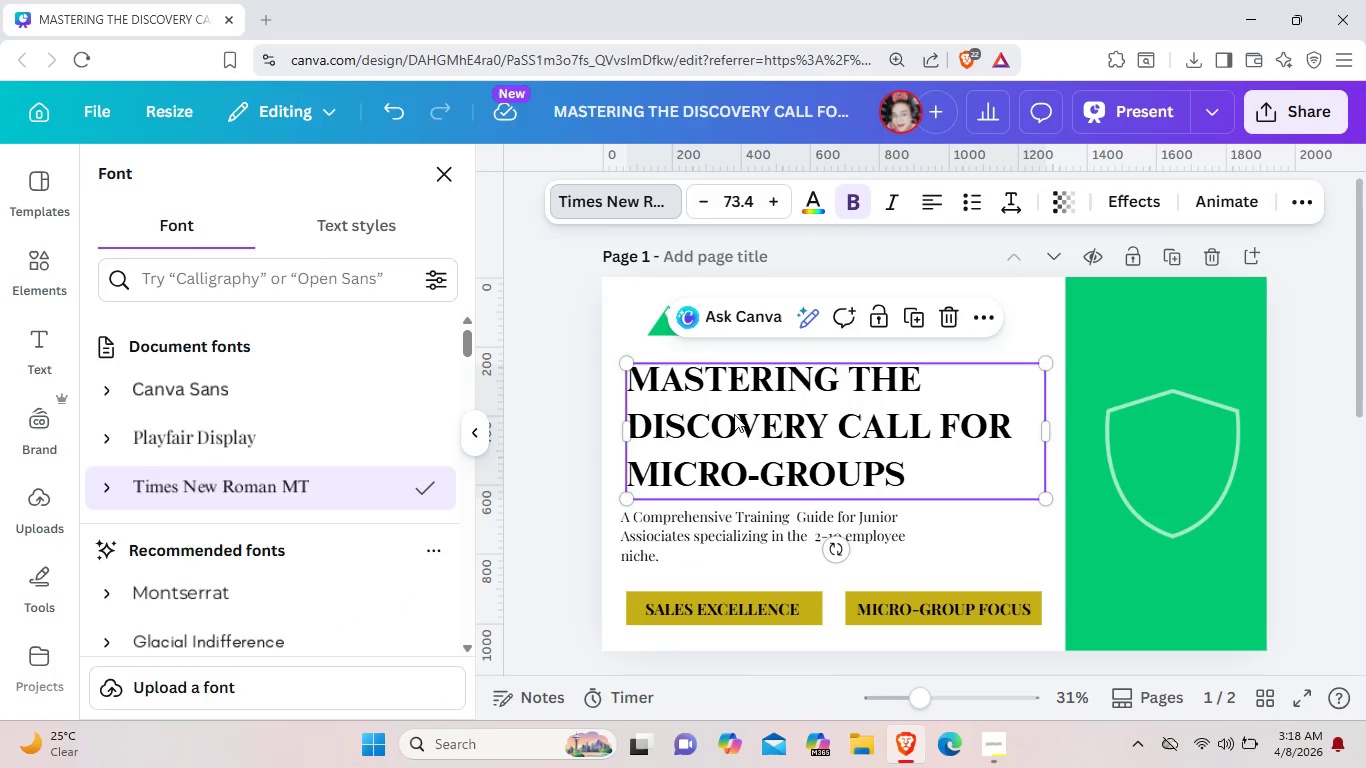 
left_click([734, 414])
 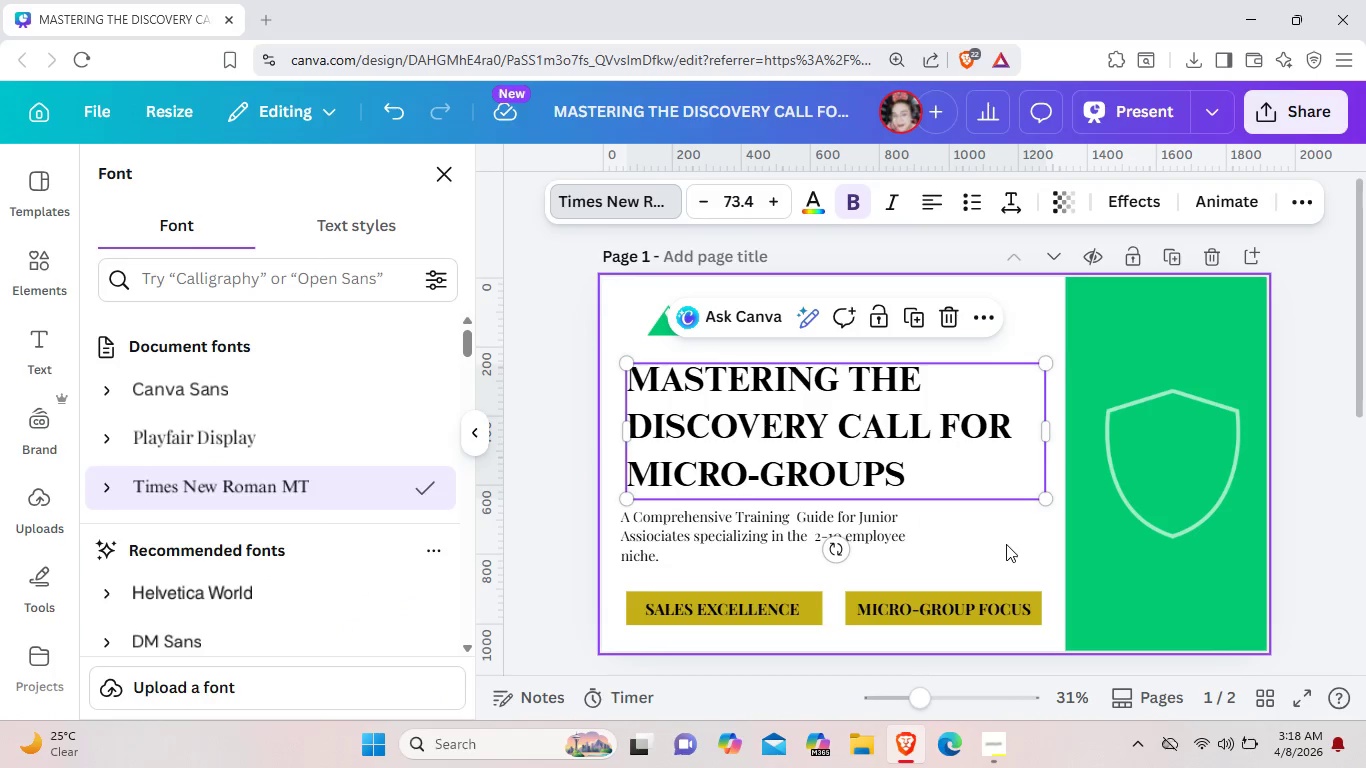 
left_click([1006, 544])
 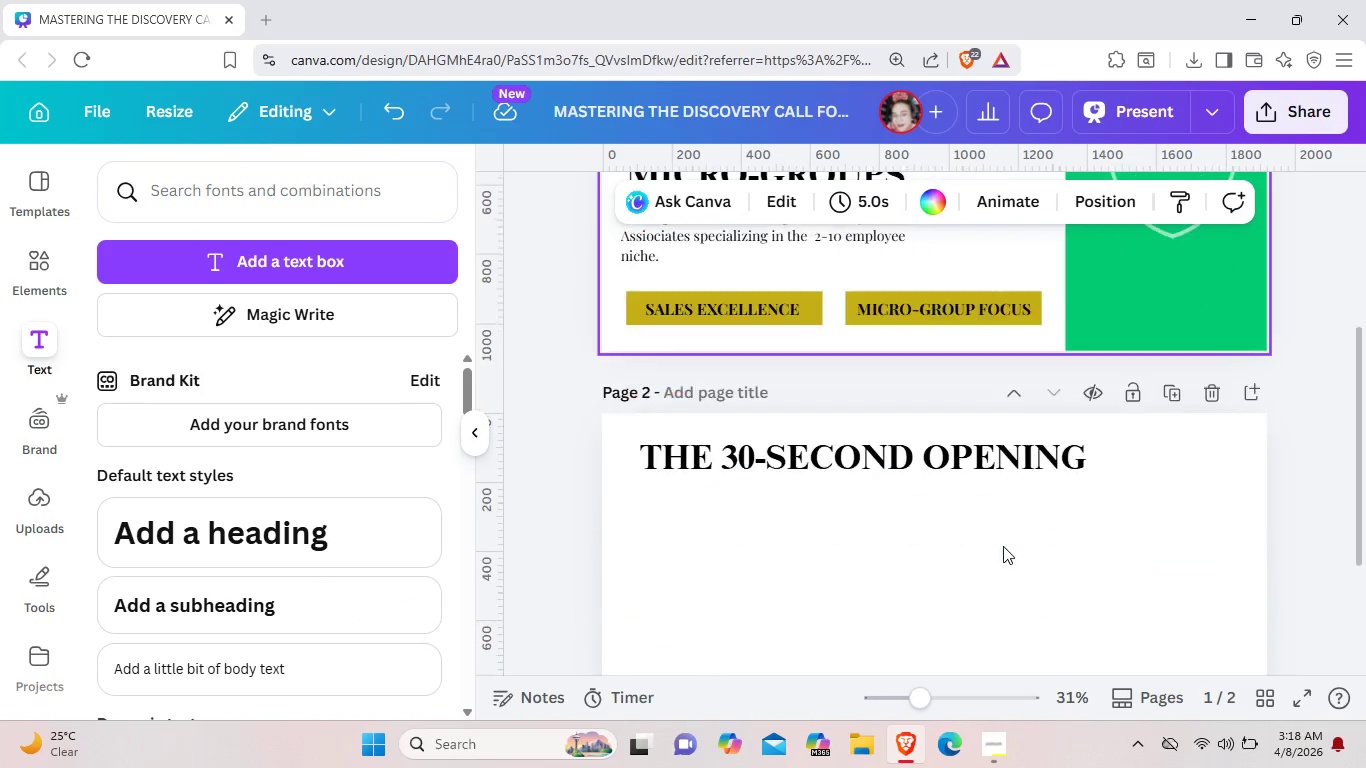 
scroll: coordinate [1003, 546], scroll_direction: down, amount: 3.0
 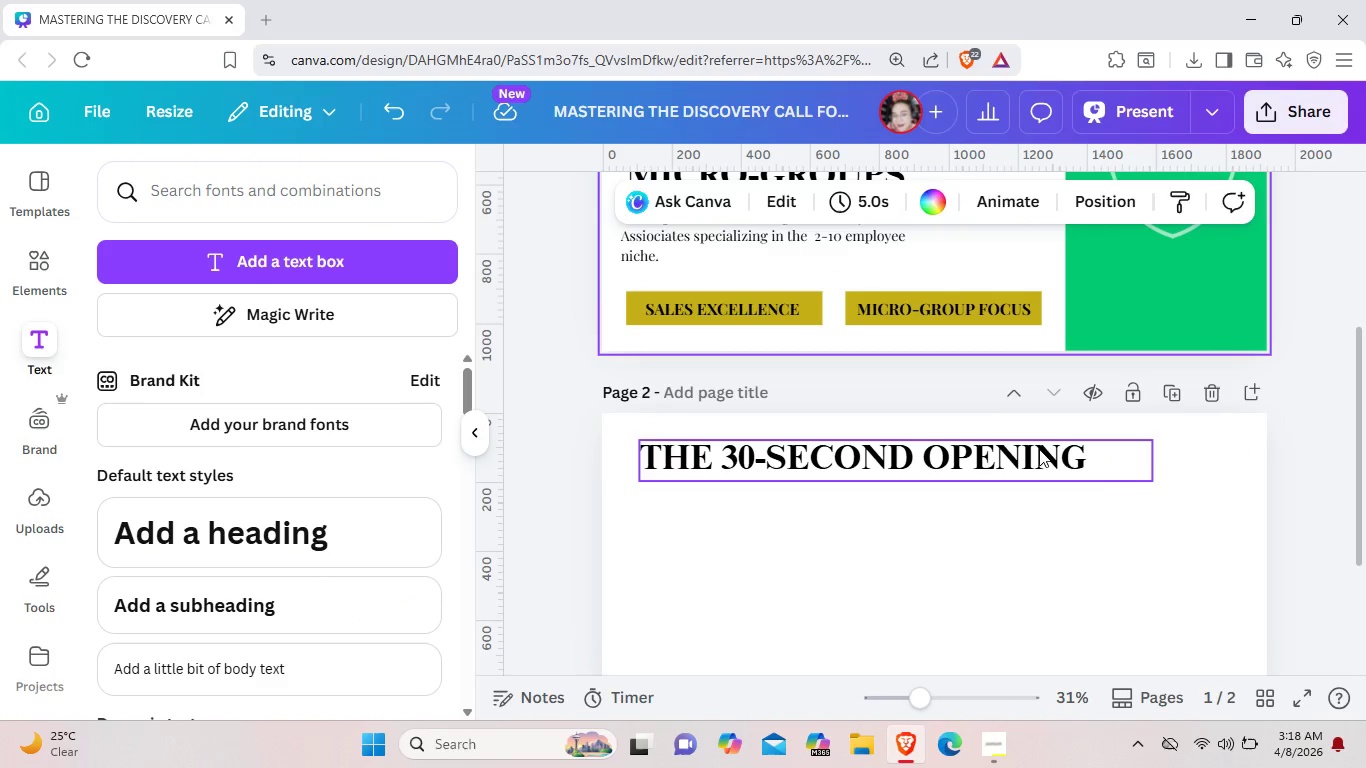 
left_click([1039, 449])
 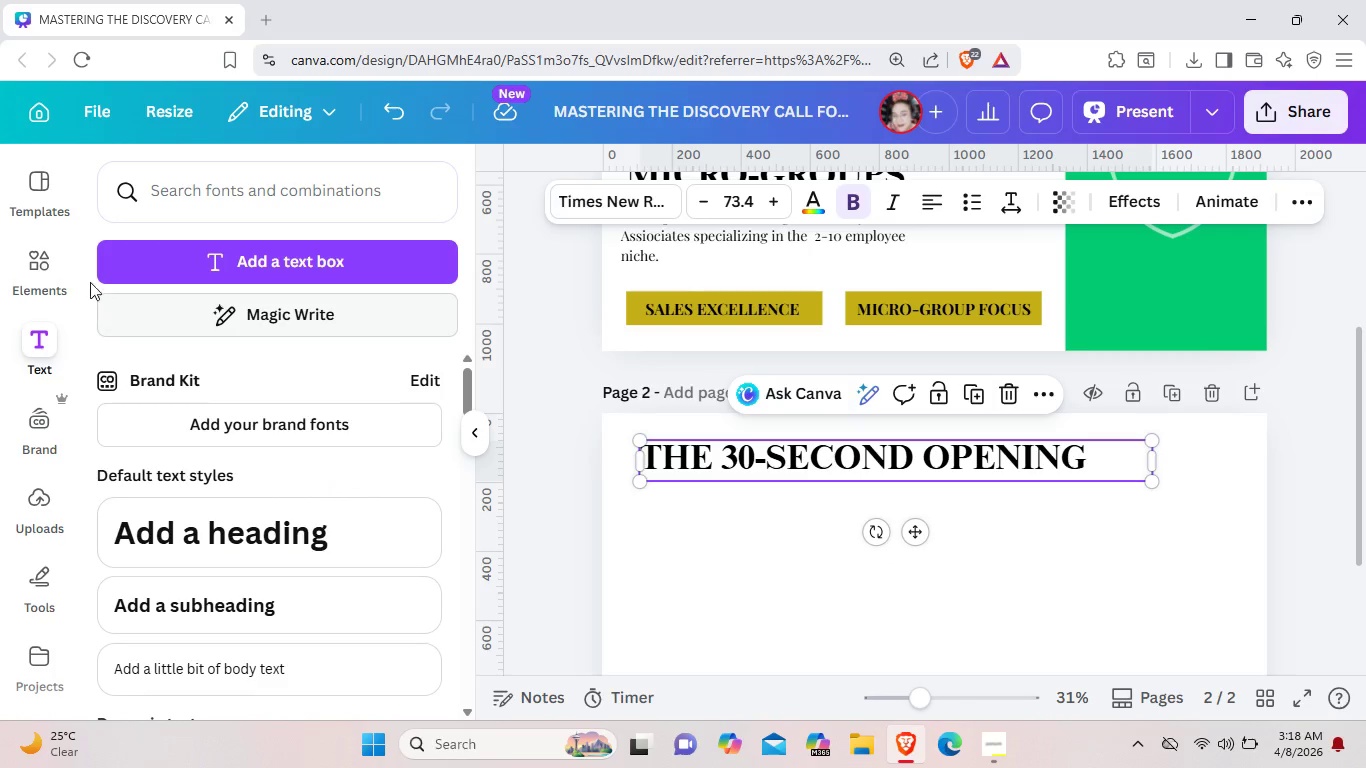 
wait(6.94)
 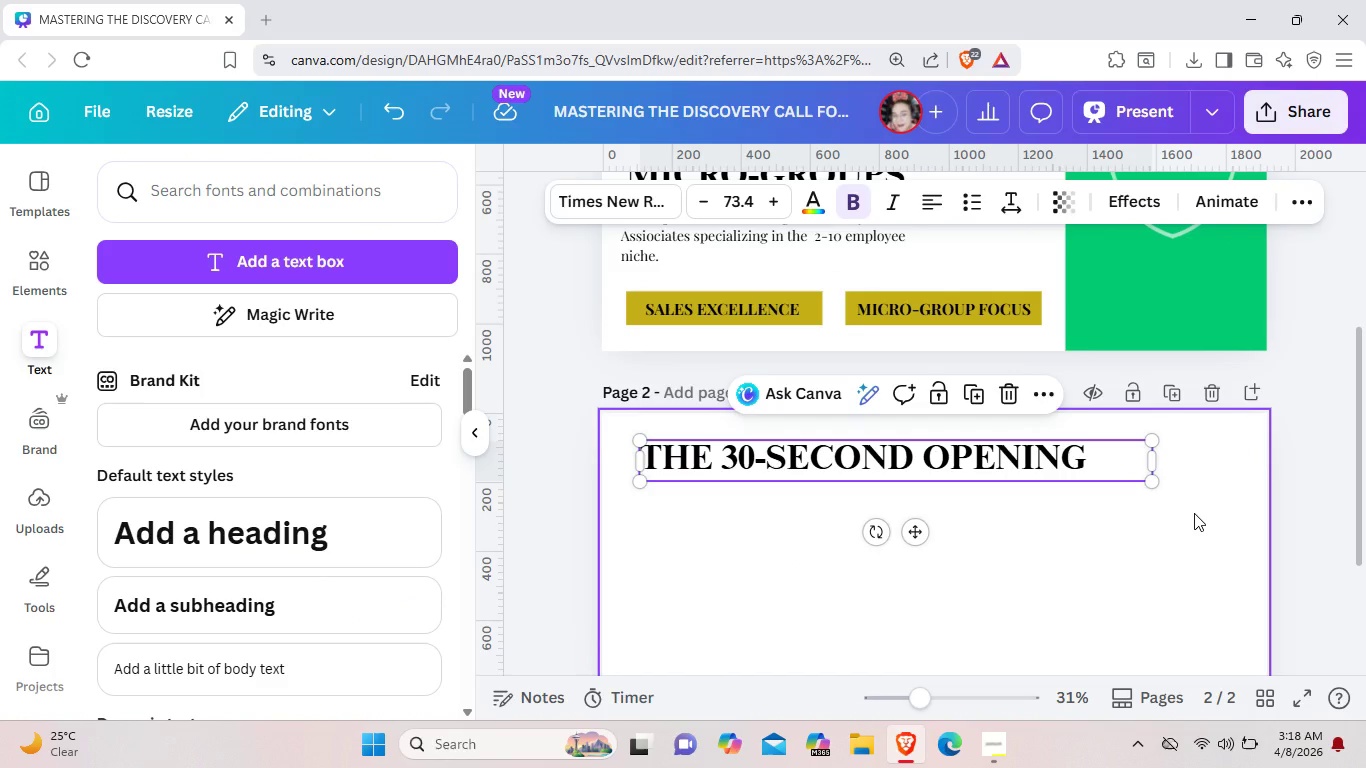 
left_click([35, 262])
 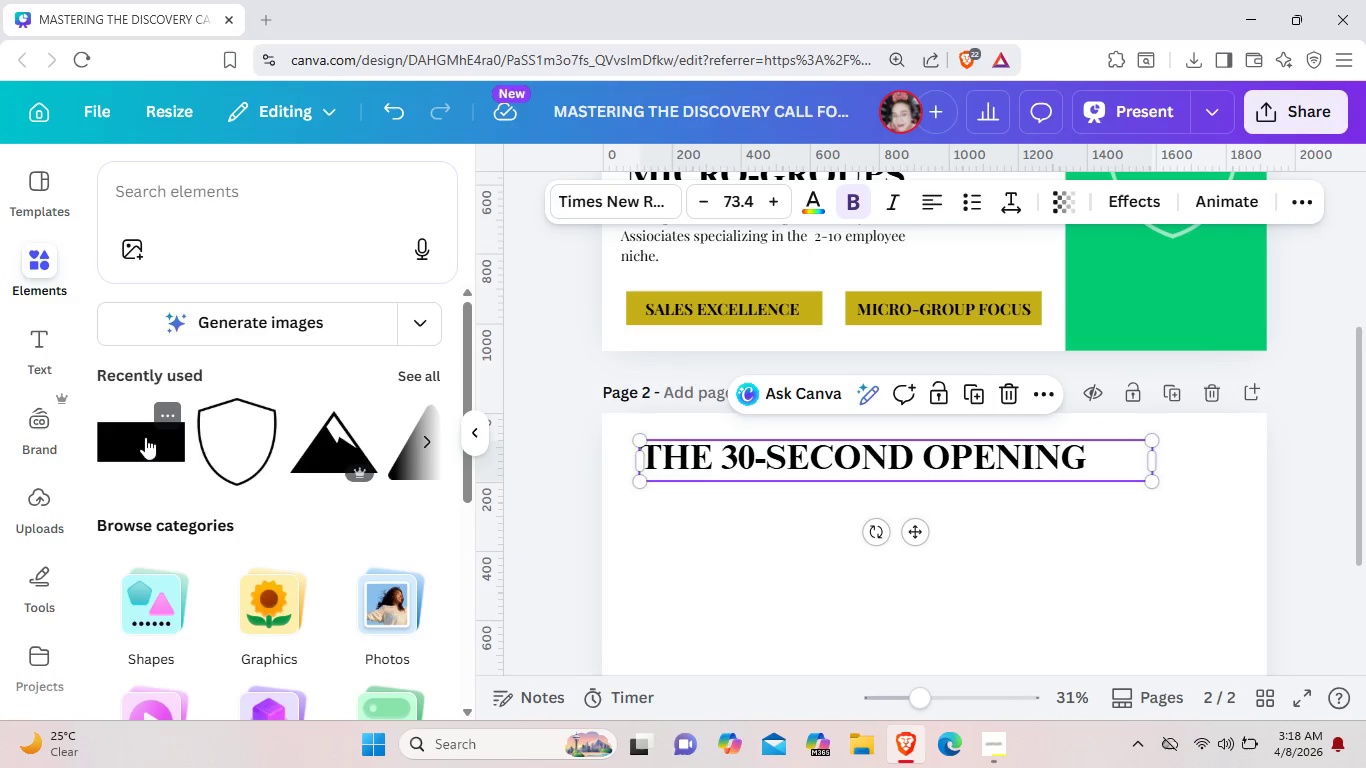 
left_click([145, 437])
 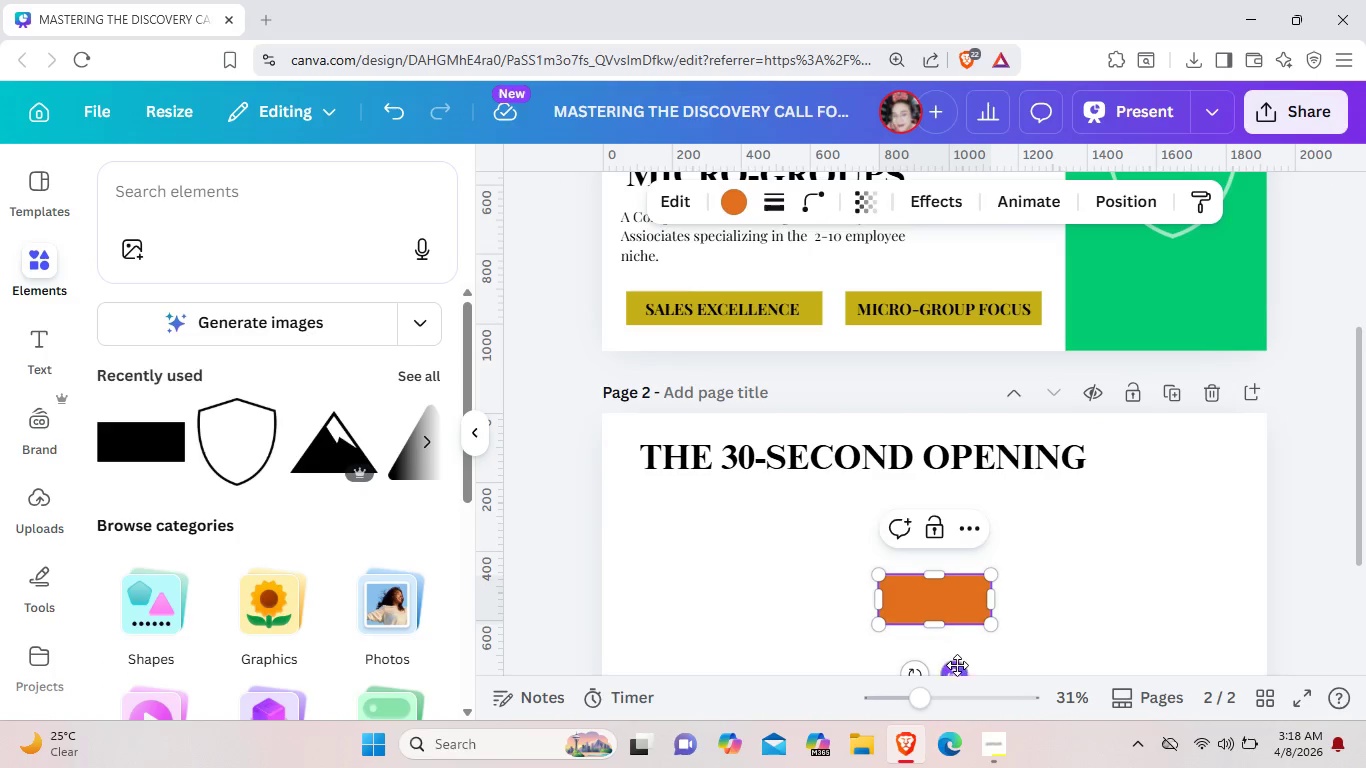 
left_click_drag(start_coordinate=[956, 666], to_coordinate=[744, 616])
 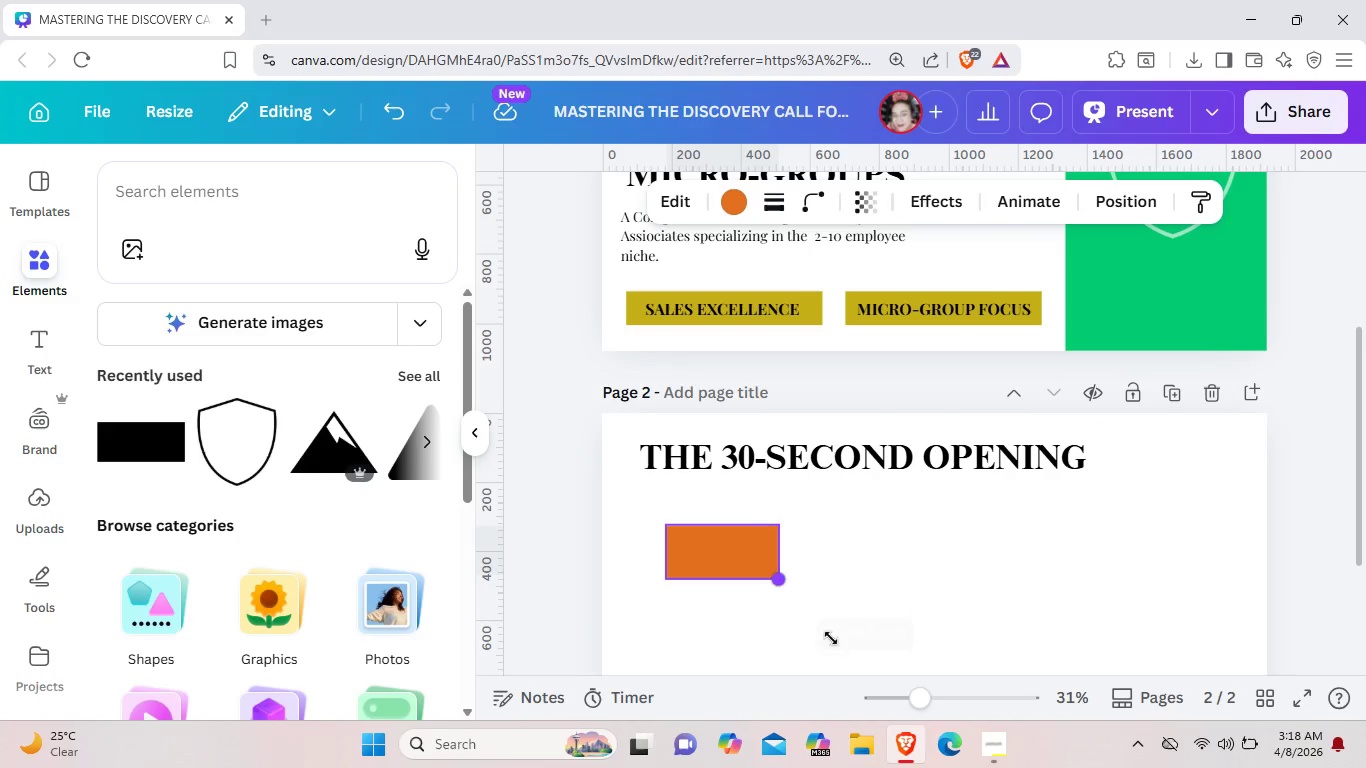 
left_click_drag(start_coordinate=[781, 576], to_coordinate=[992, 688])
 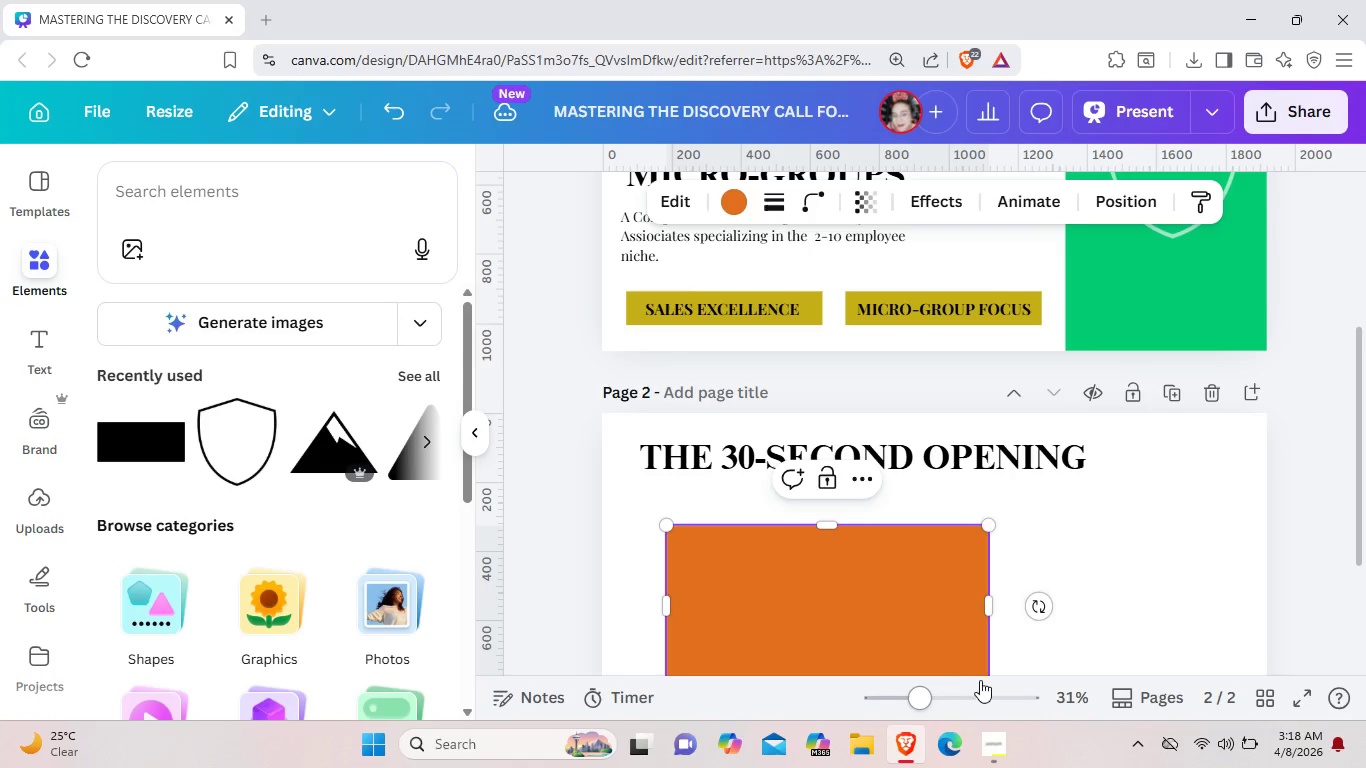 
scroll: coordinate [967, 666], scroll_direction: down, amount: 4.0
 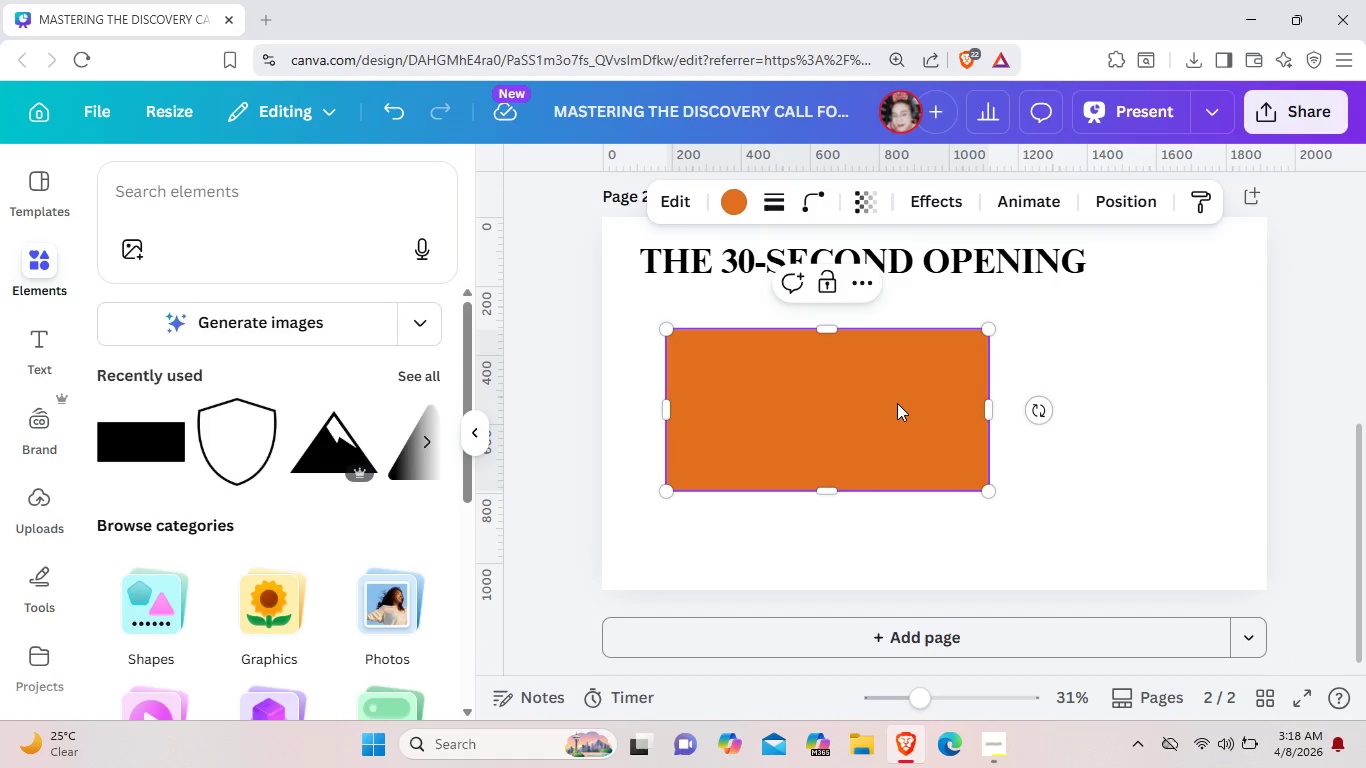 
left_click_drag(start_coordinate=[925, 408], to_coordinate=[896, 403])
 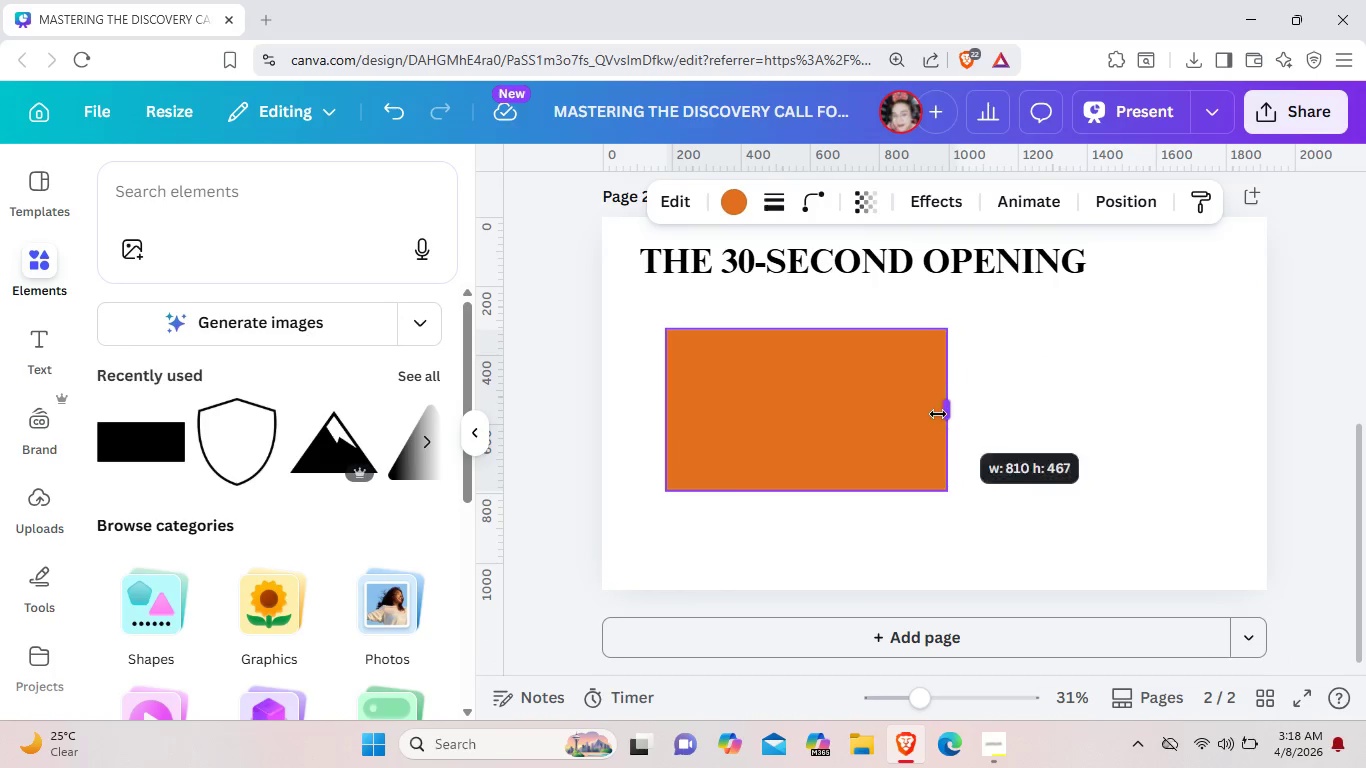 
left_click_drag(start_coordinate=[987, 414], to_coordinate=[935, 414])
 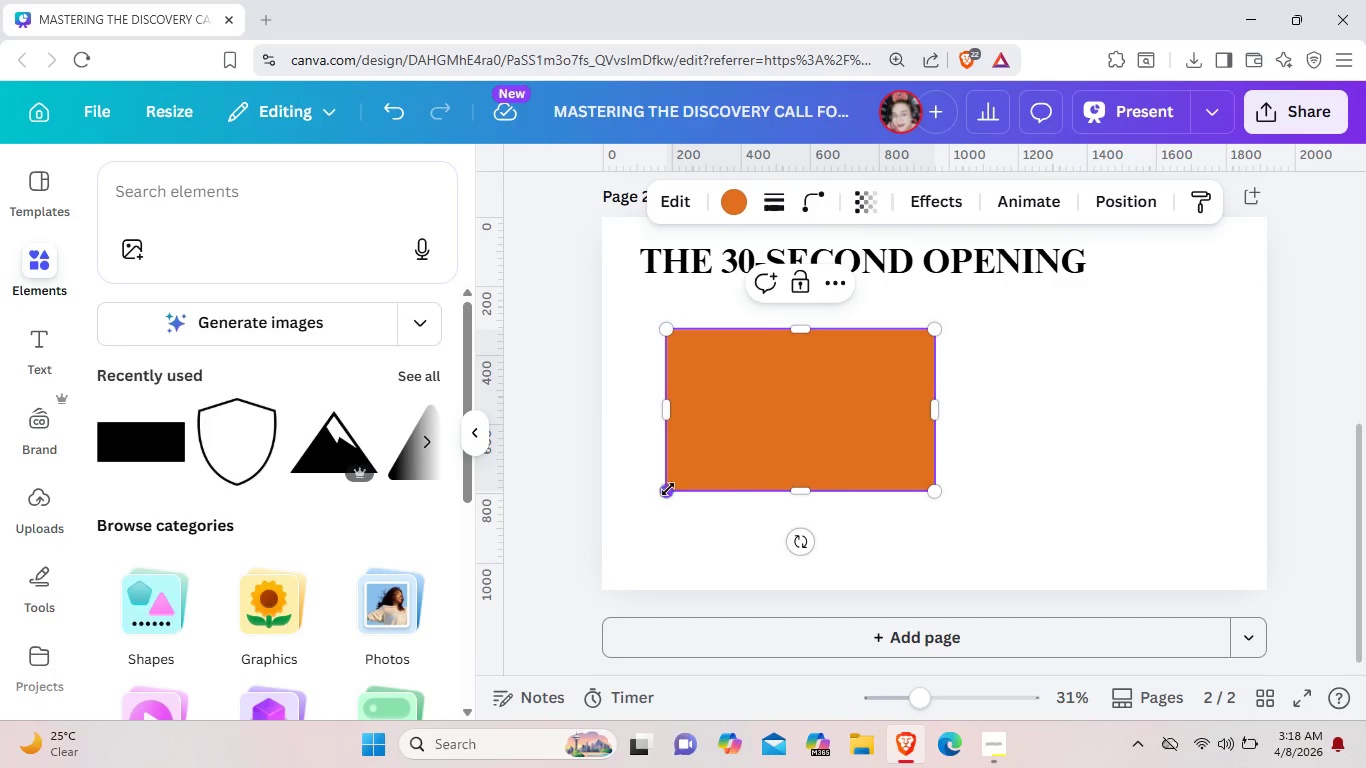 
left_click_drag(start_coordinate=[668, 489], to_coordinate=[630, 513])
 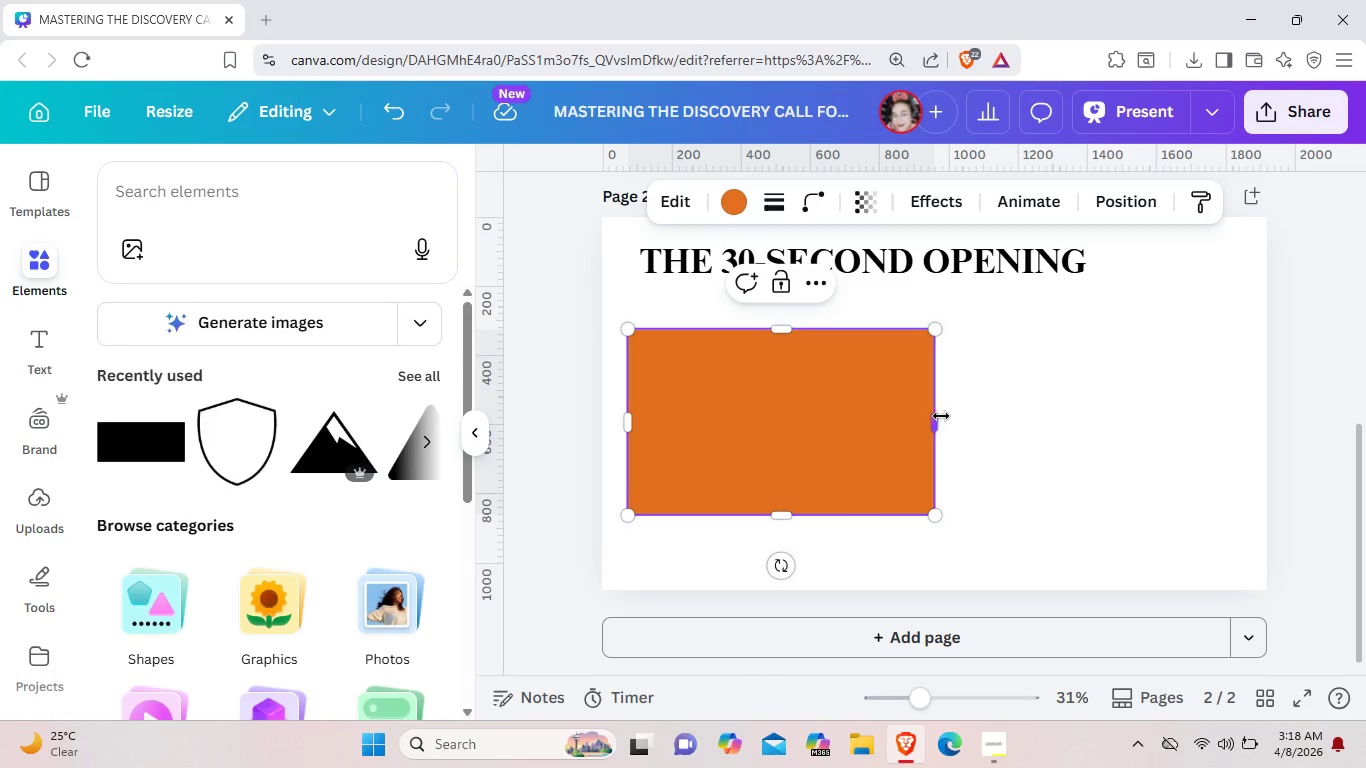 
left_click_drag(start_coordinate=[937, 414], to_coordinate=[942, 416])
 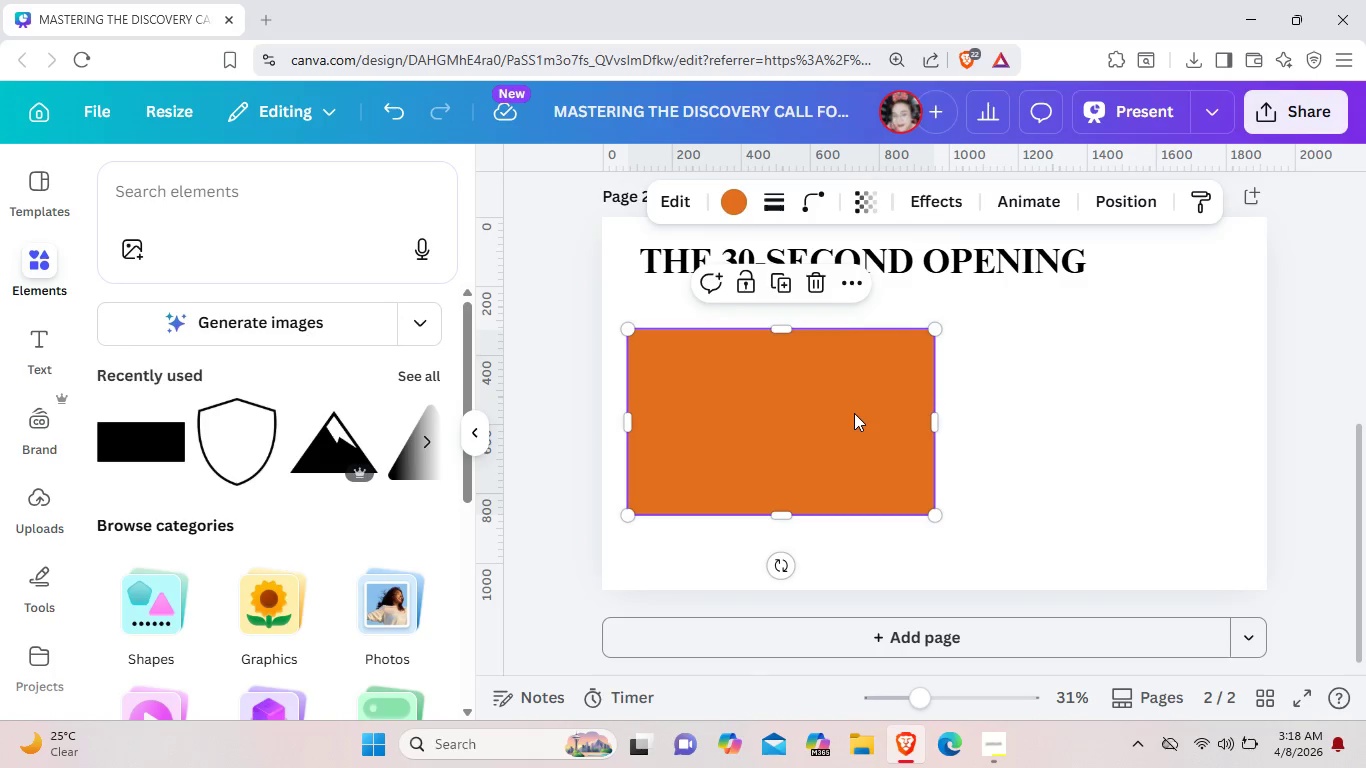 
double_click([854, 413])
 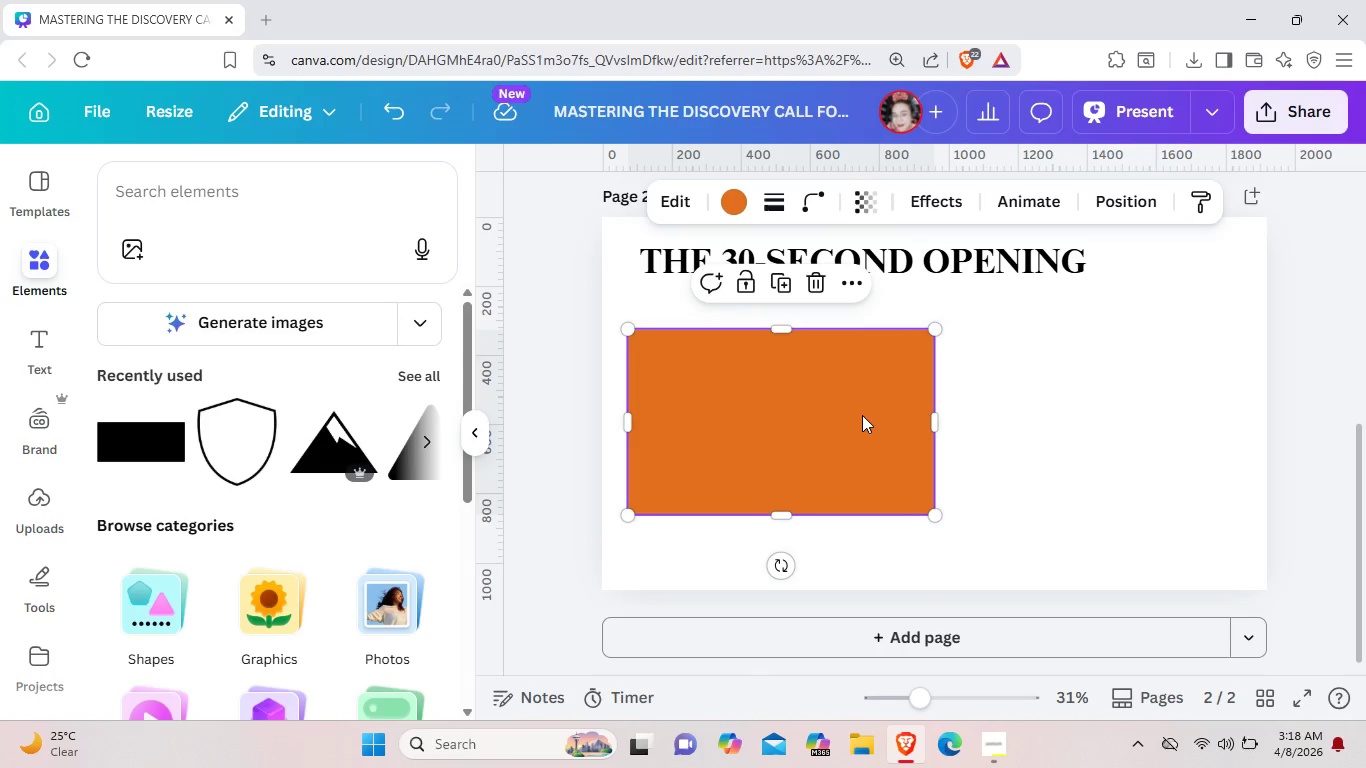 
key(Control+C)
 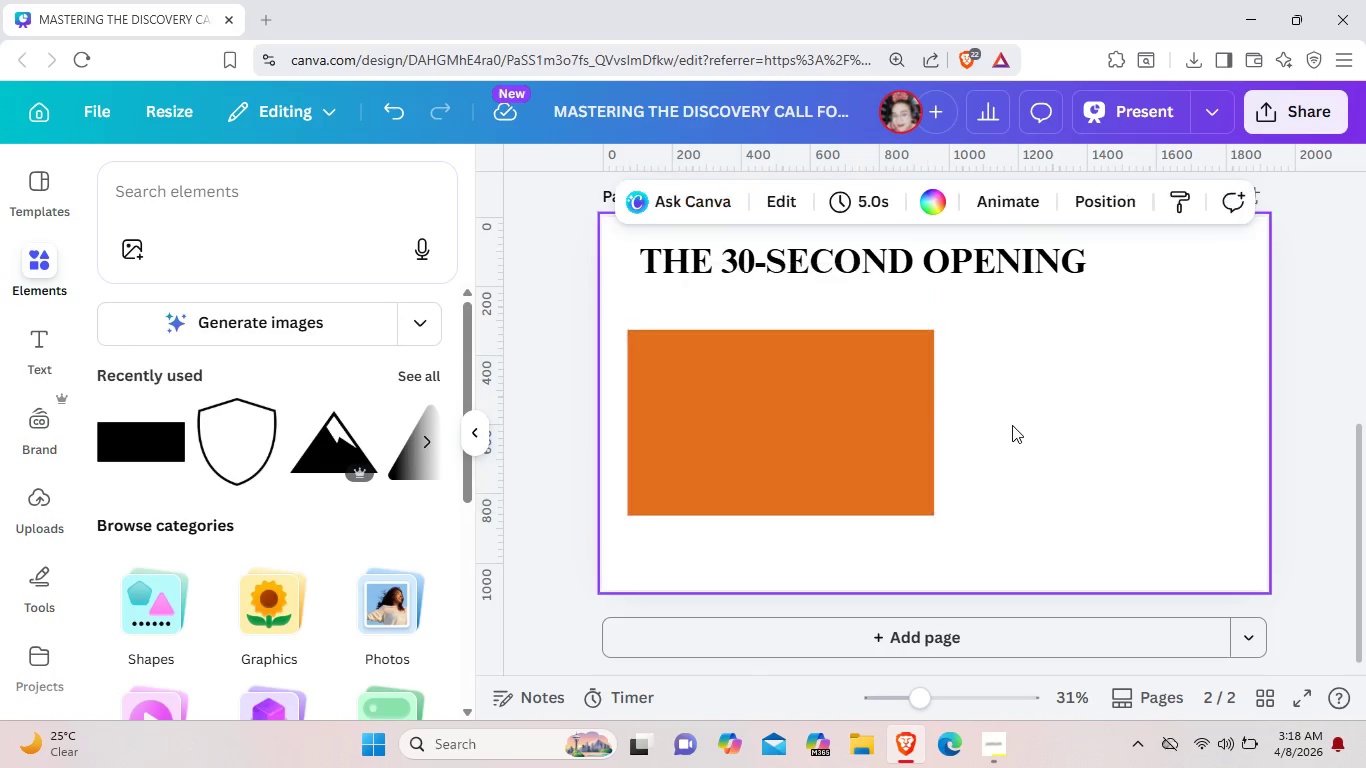 
left_click([1012, 425])
 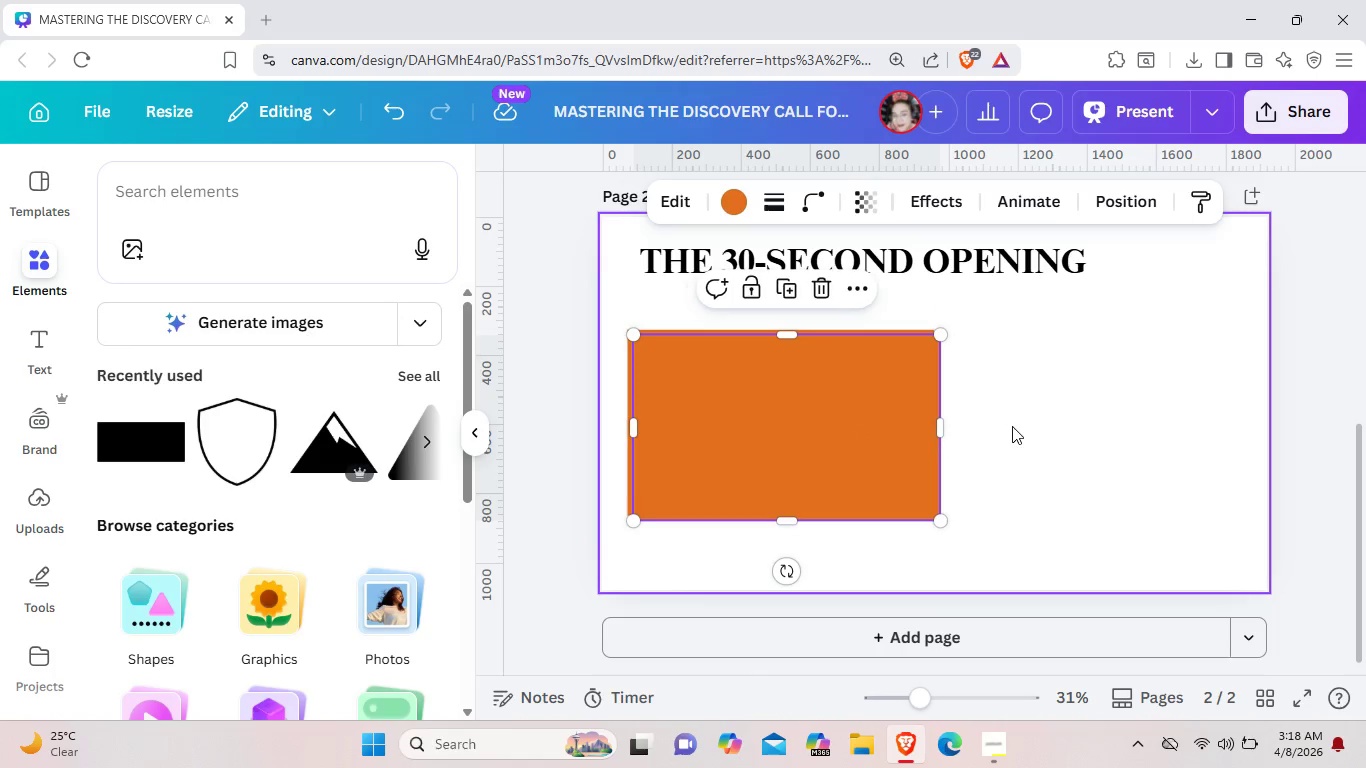 
key(Control+ControlLeft)
 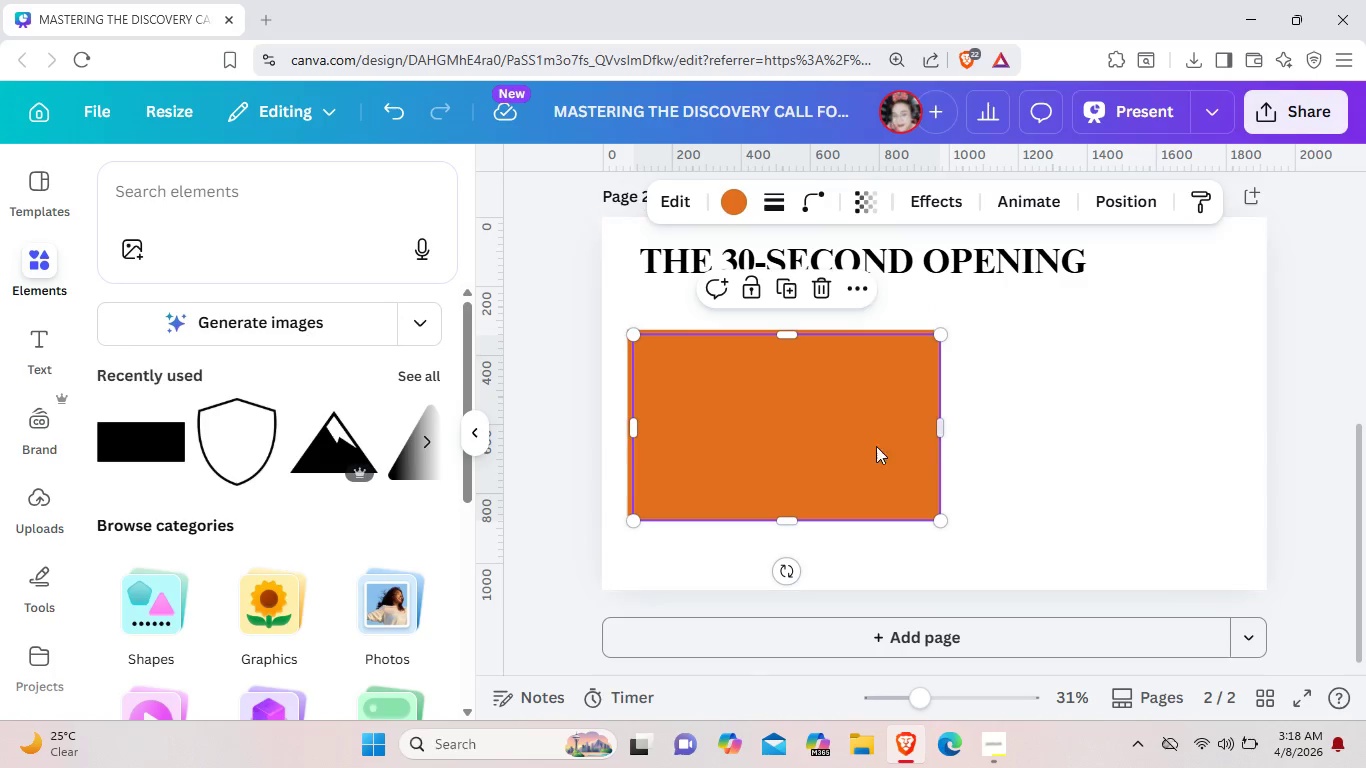 
key(Control+V)
 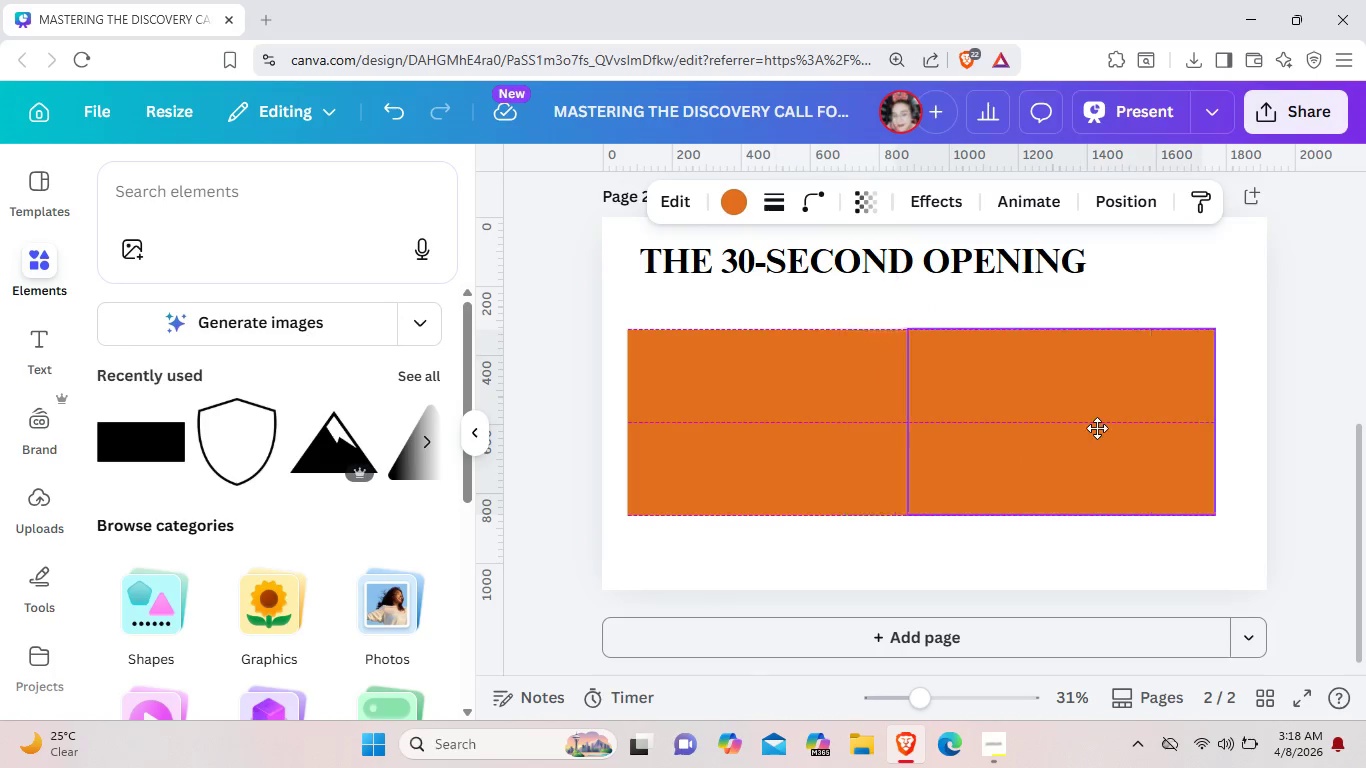 
left_click_drag(start_coordinate=[817, 441], to_coordinate=[1132, 439])
 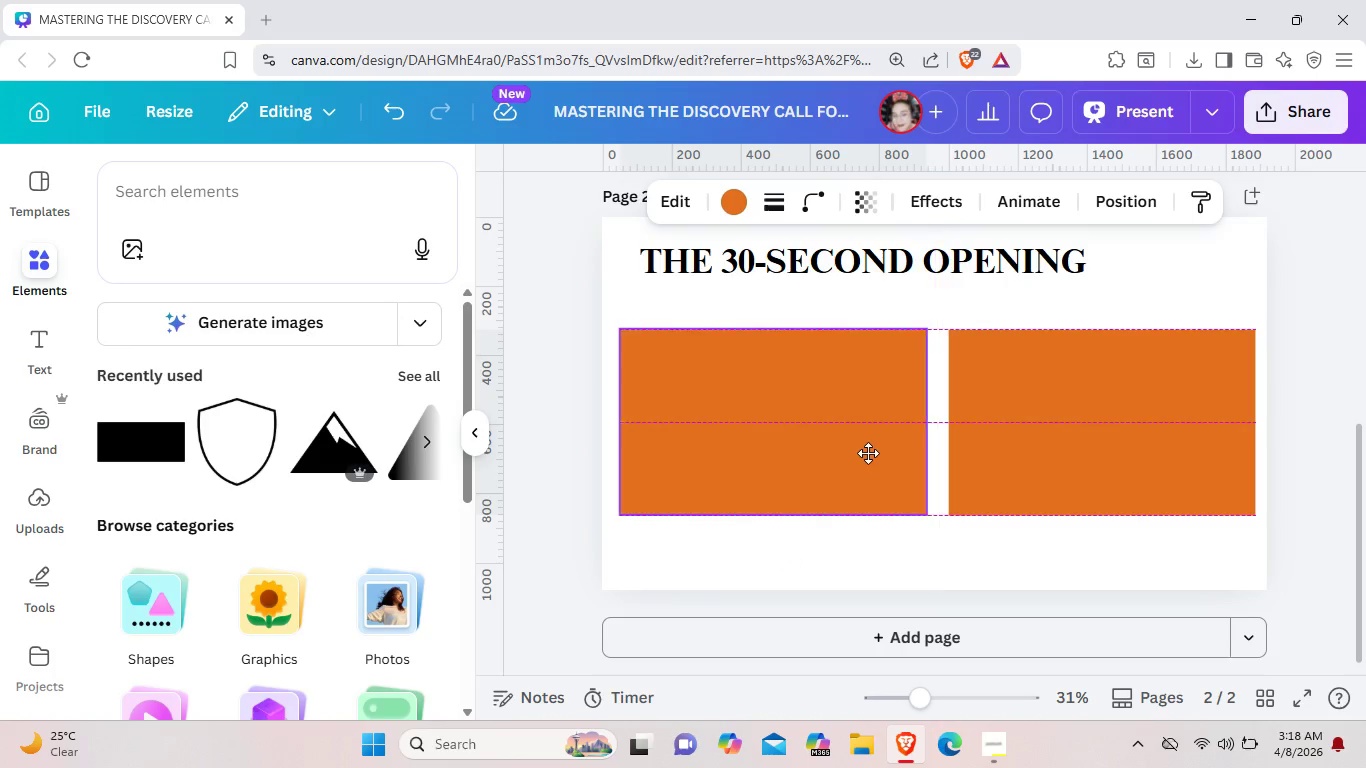 
left_click_drag(start_coordinate=[877, 453], to_coordinate=[872, 453])
 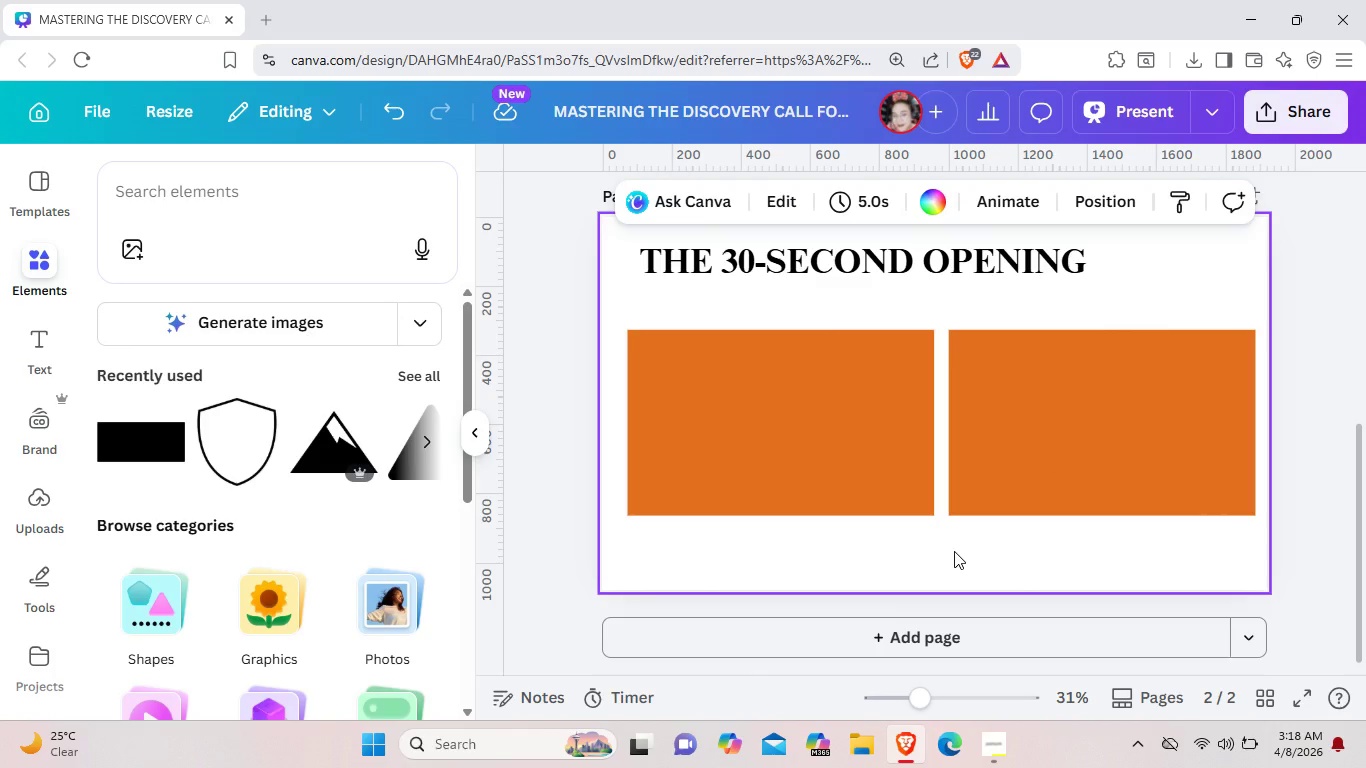 
wait(6.23)
 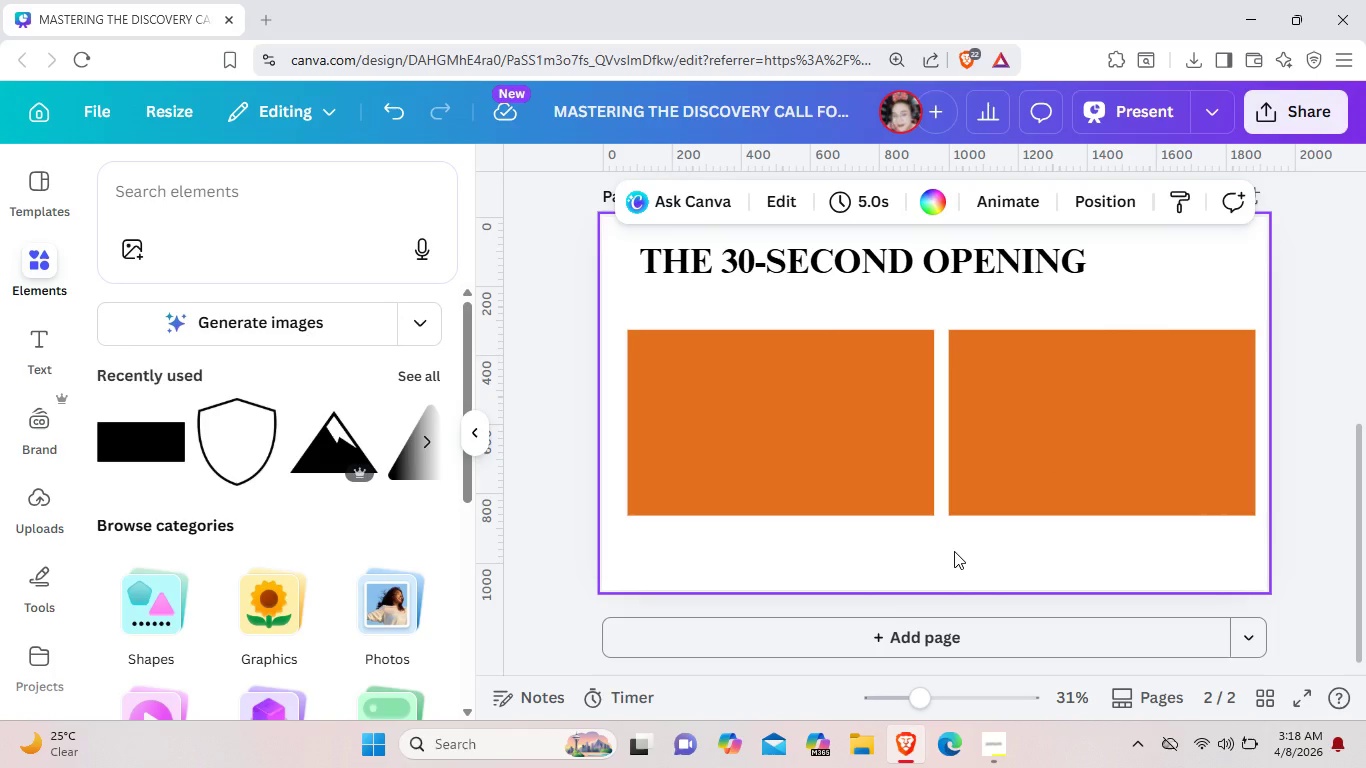 
left_click_drag(start_coordinate=[831, 467], to_coordinate=[822, 468])
 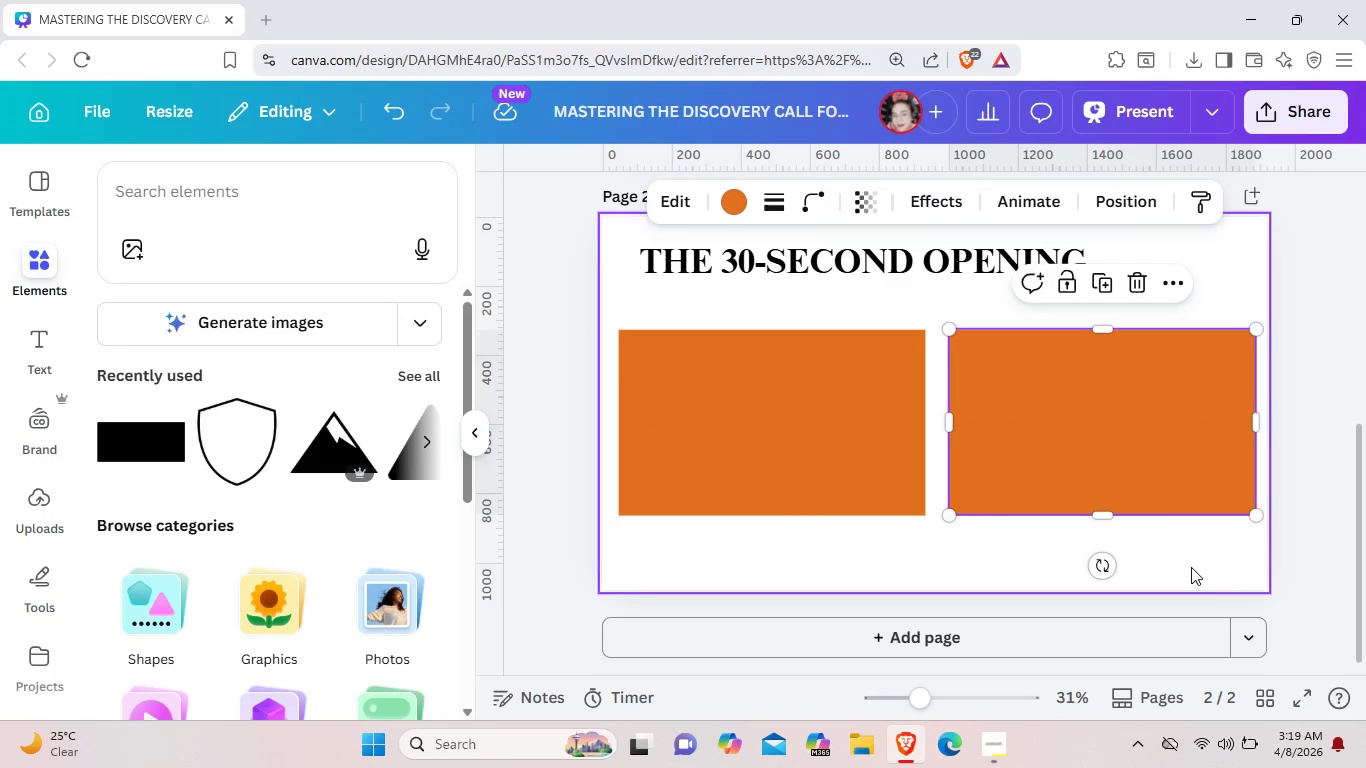 
left_click([1191, 567])
 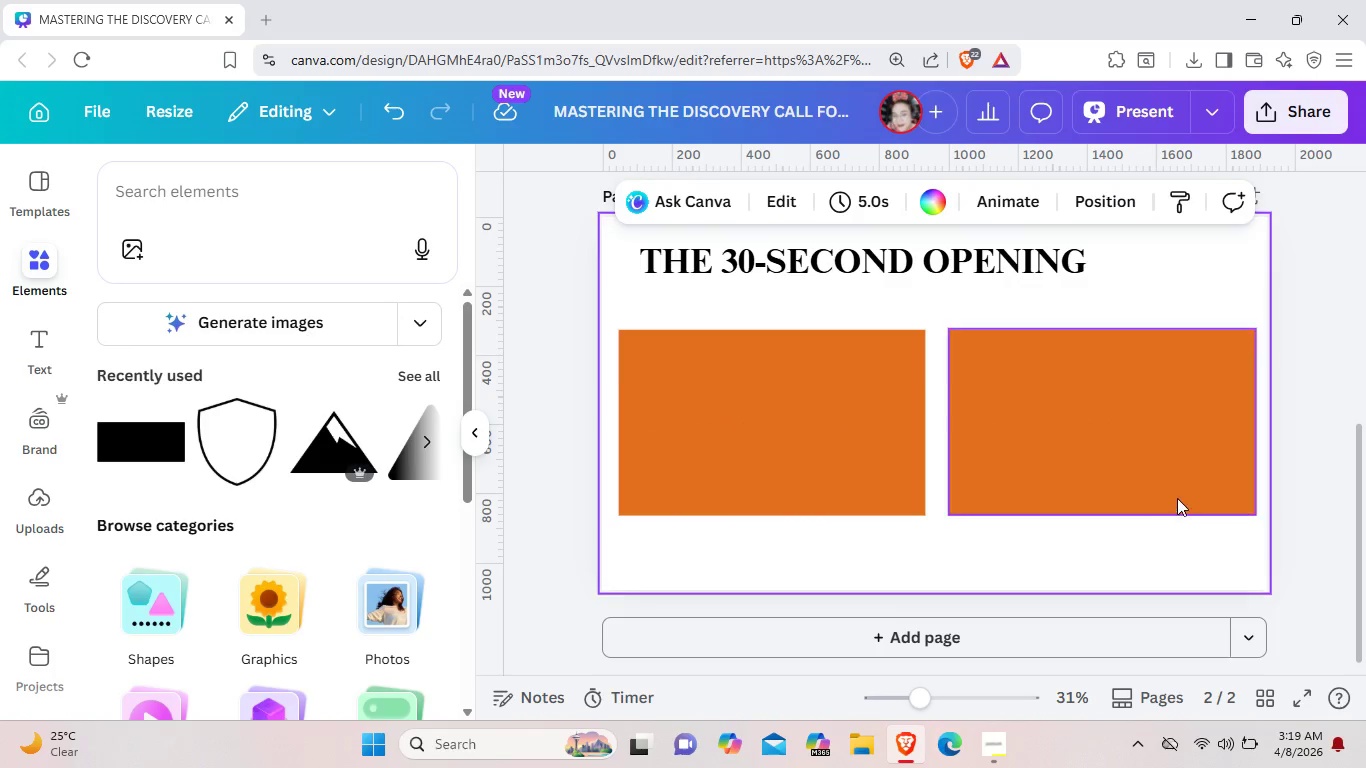 
mouse_move([1165, 504])
 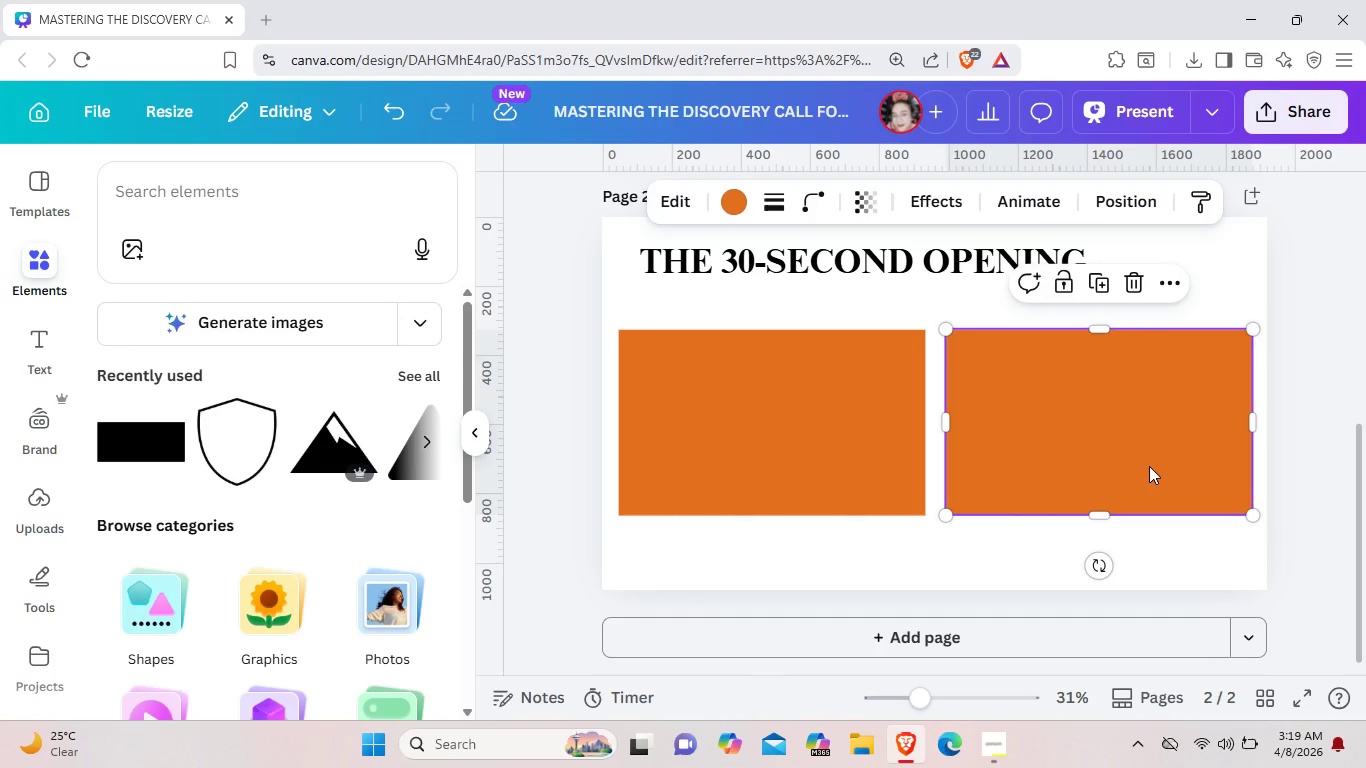 
key(Backspace)
 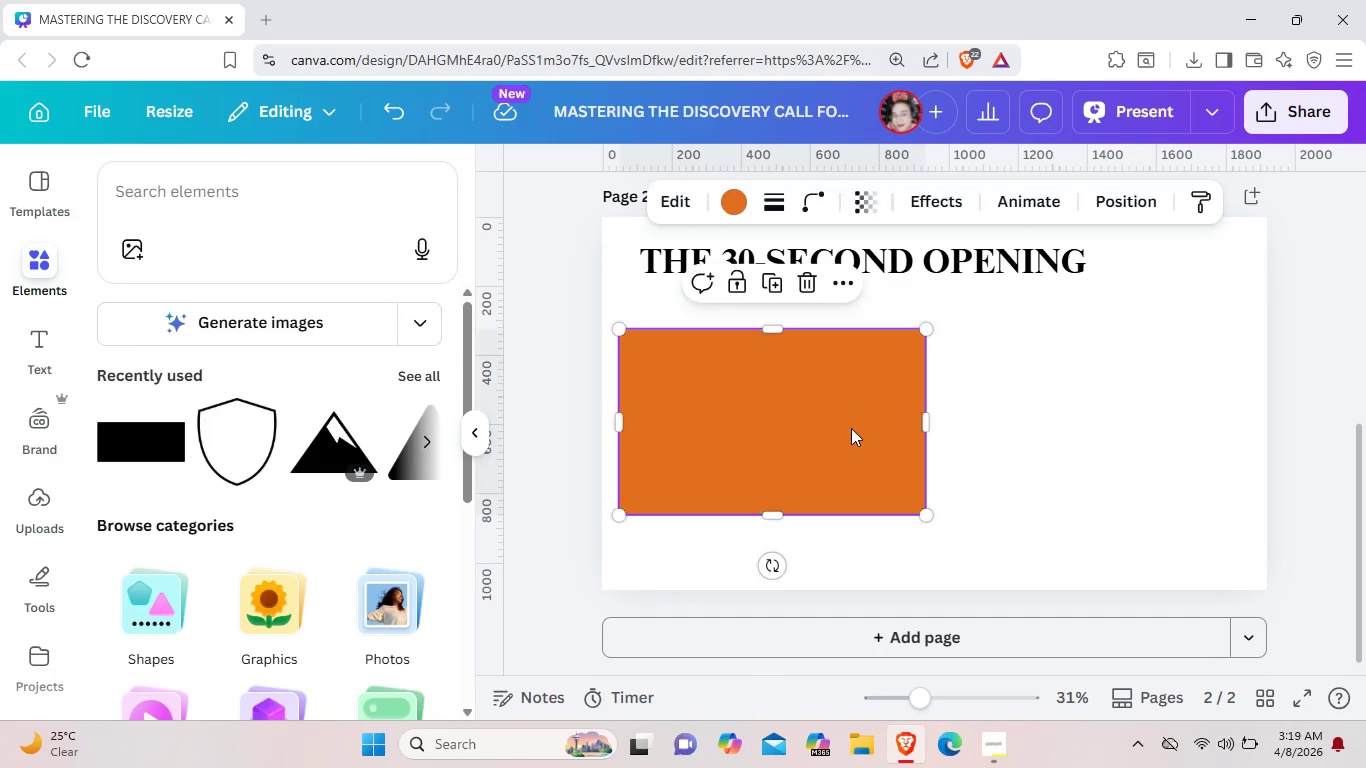 
left_click([851, 428])
 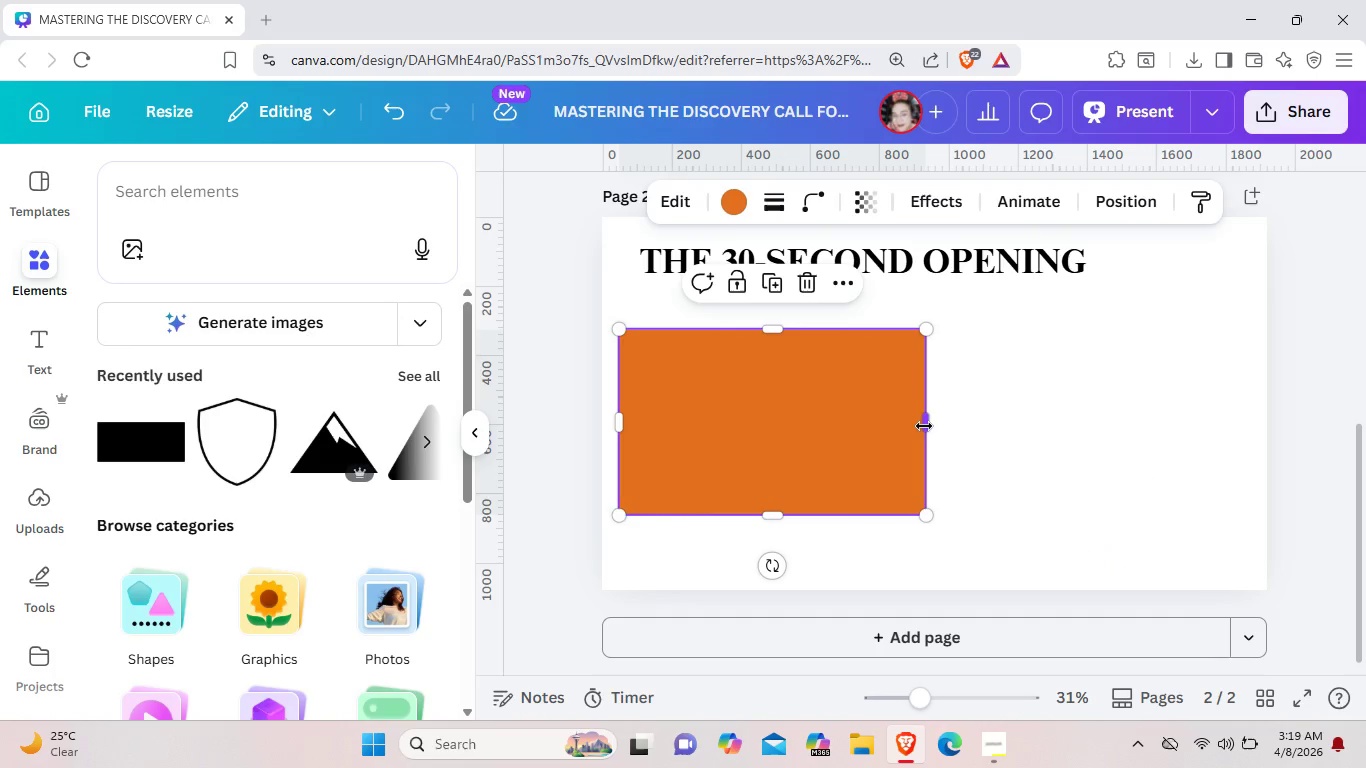 
left_click_drag(start_coordinate=[925, 426], to_coordinate=[920, 425])
 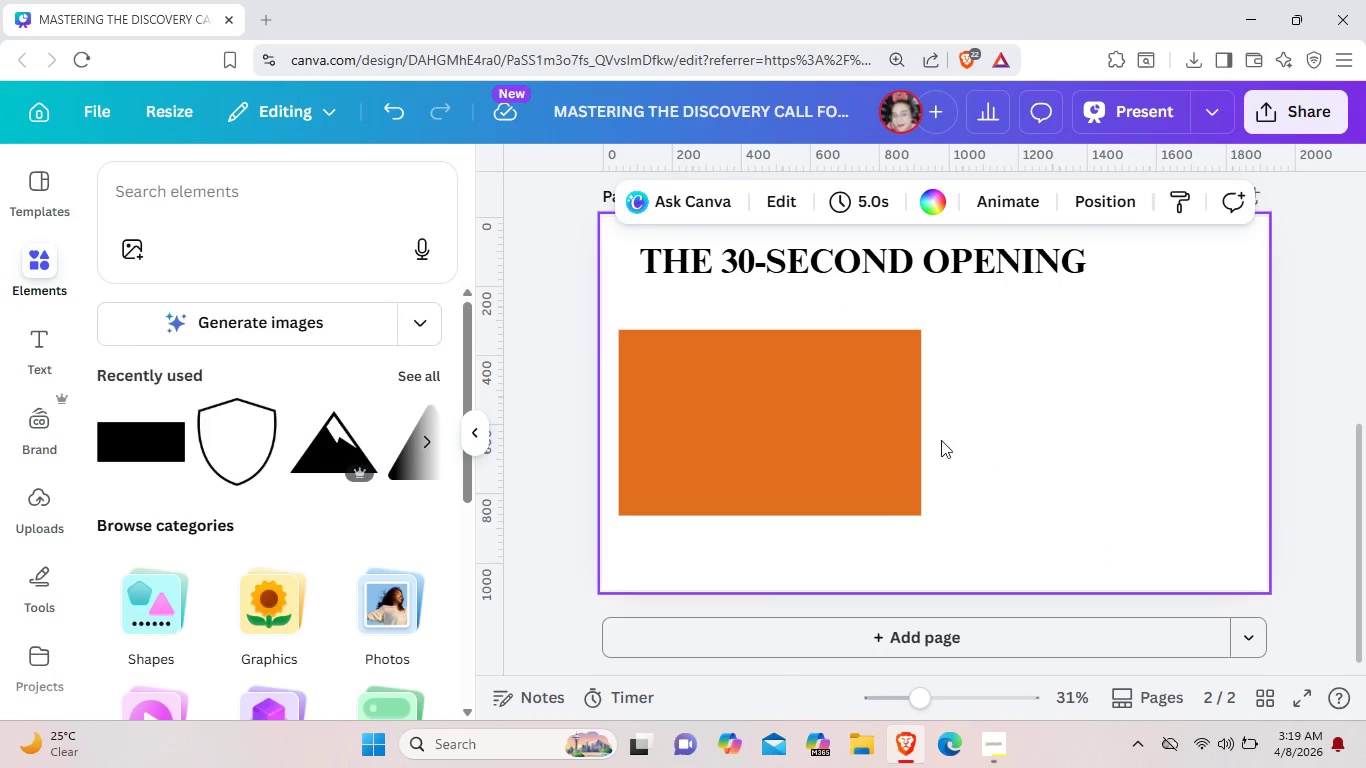 
left_click([1018, 438])
 